 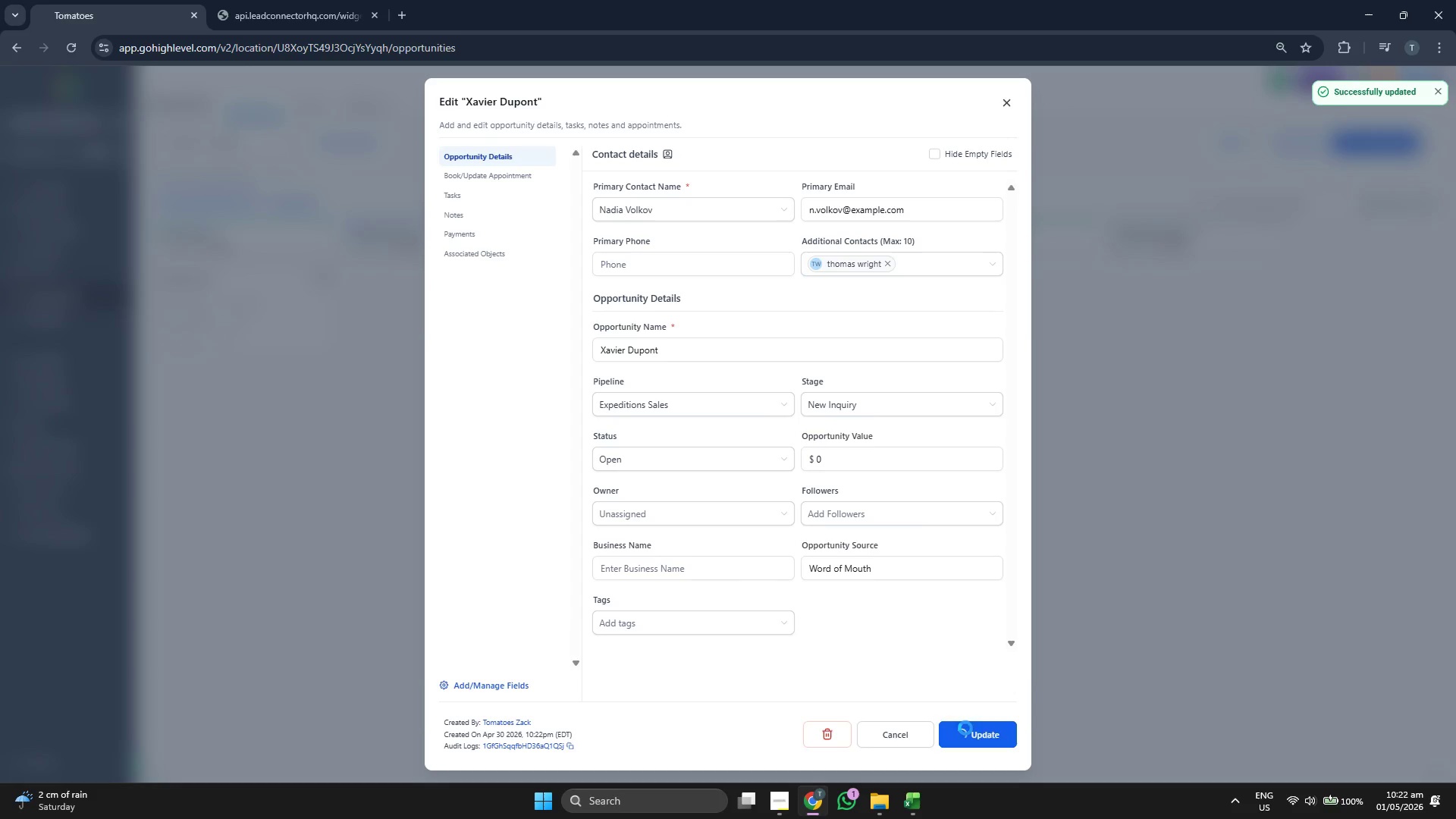 
left_click([673, 209])
 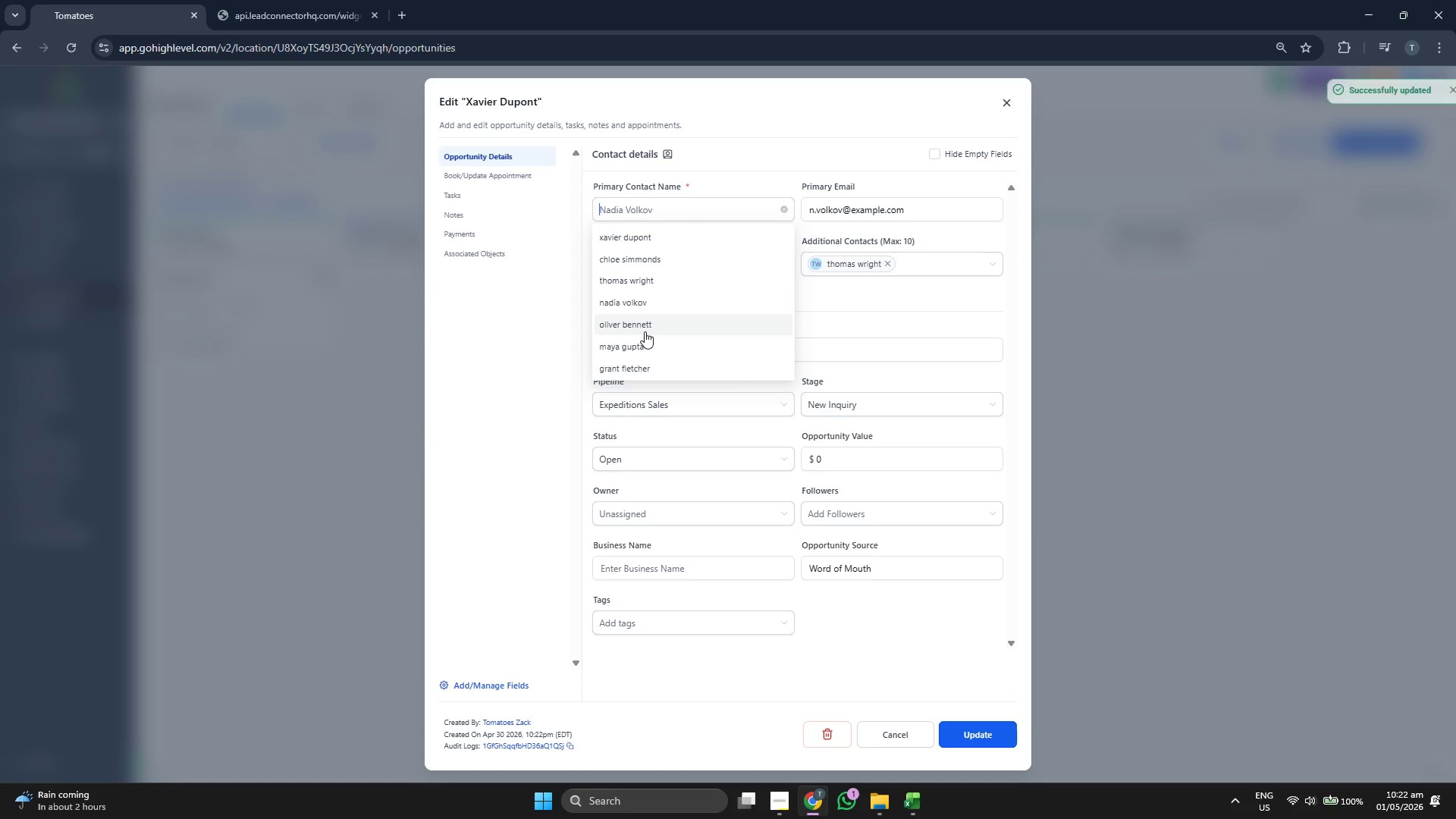 
left_click([645, 329])
 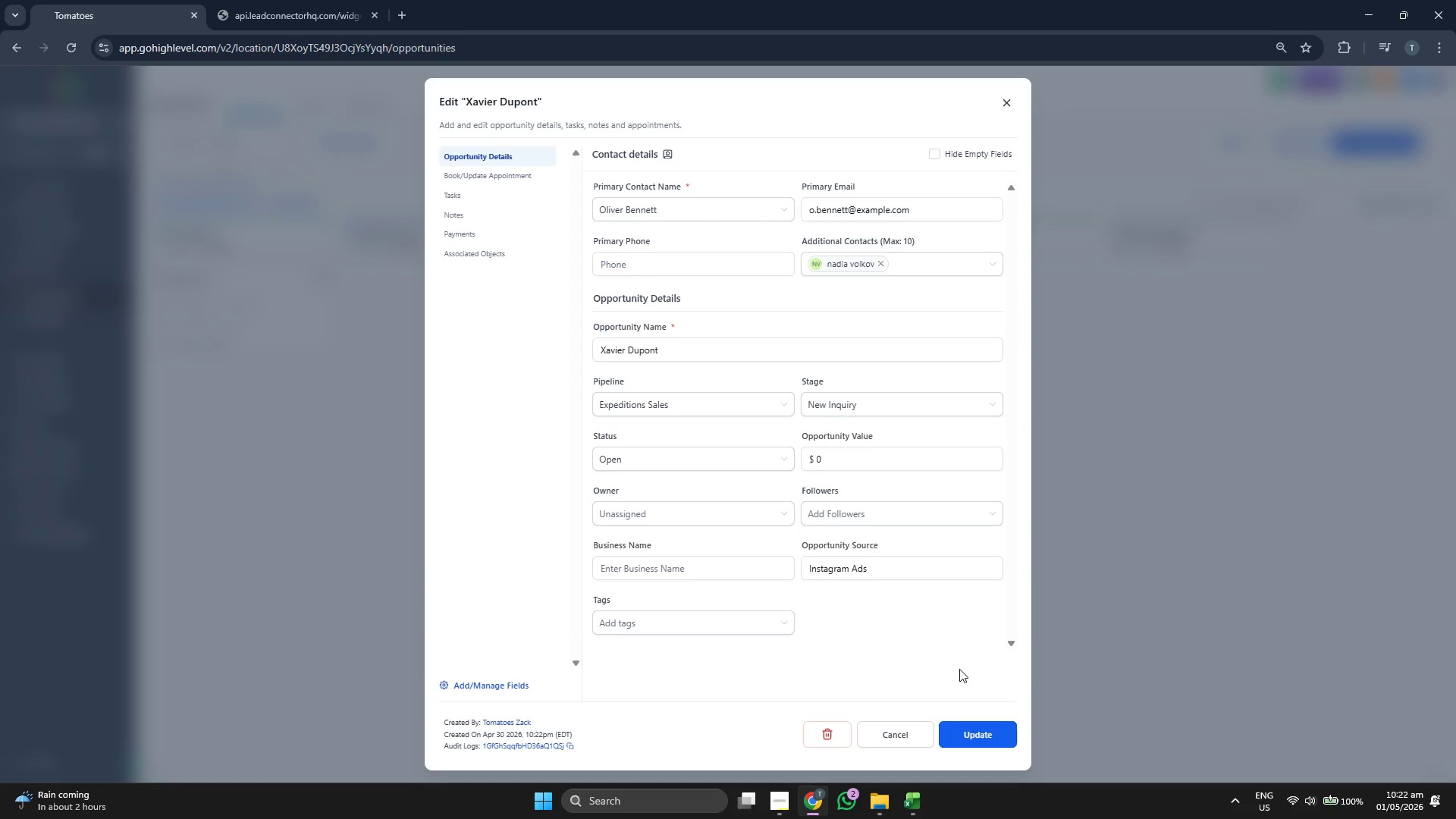 
double_click([974, 722])
 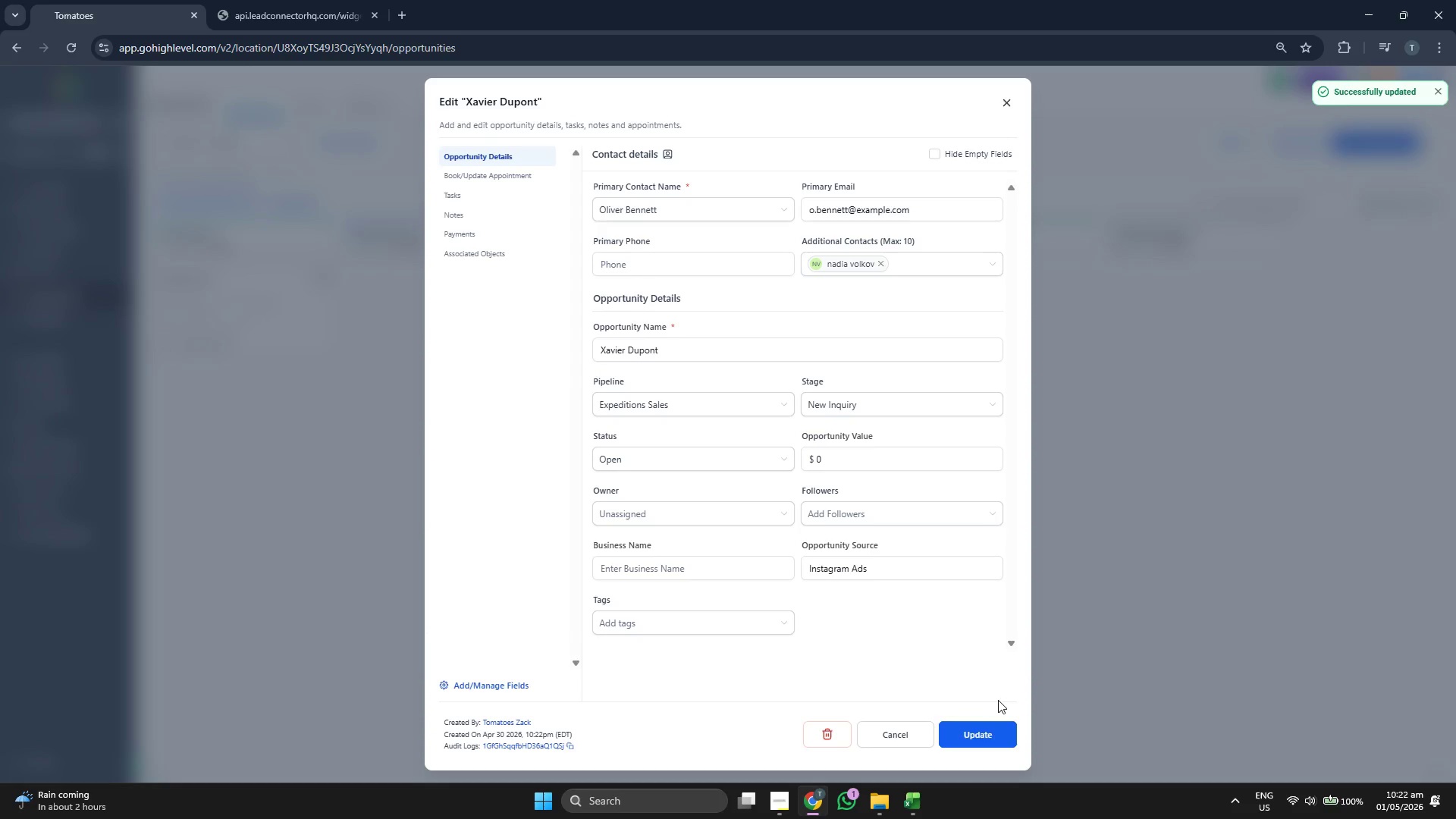 
left_click([986, 728])
 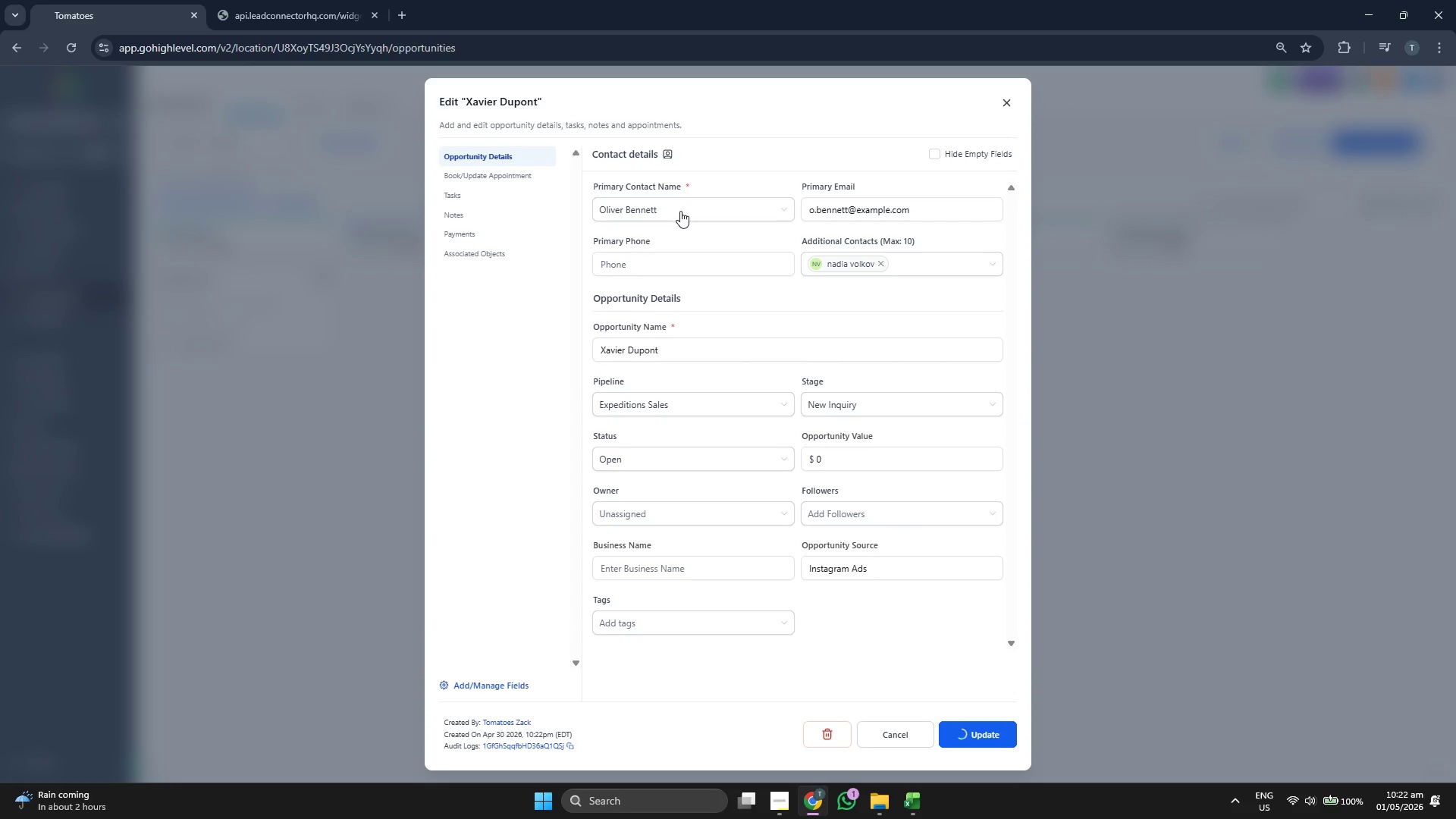 
left_click([680, 210])
 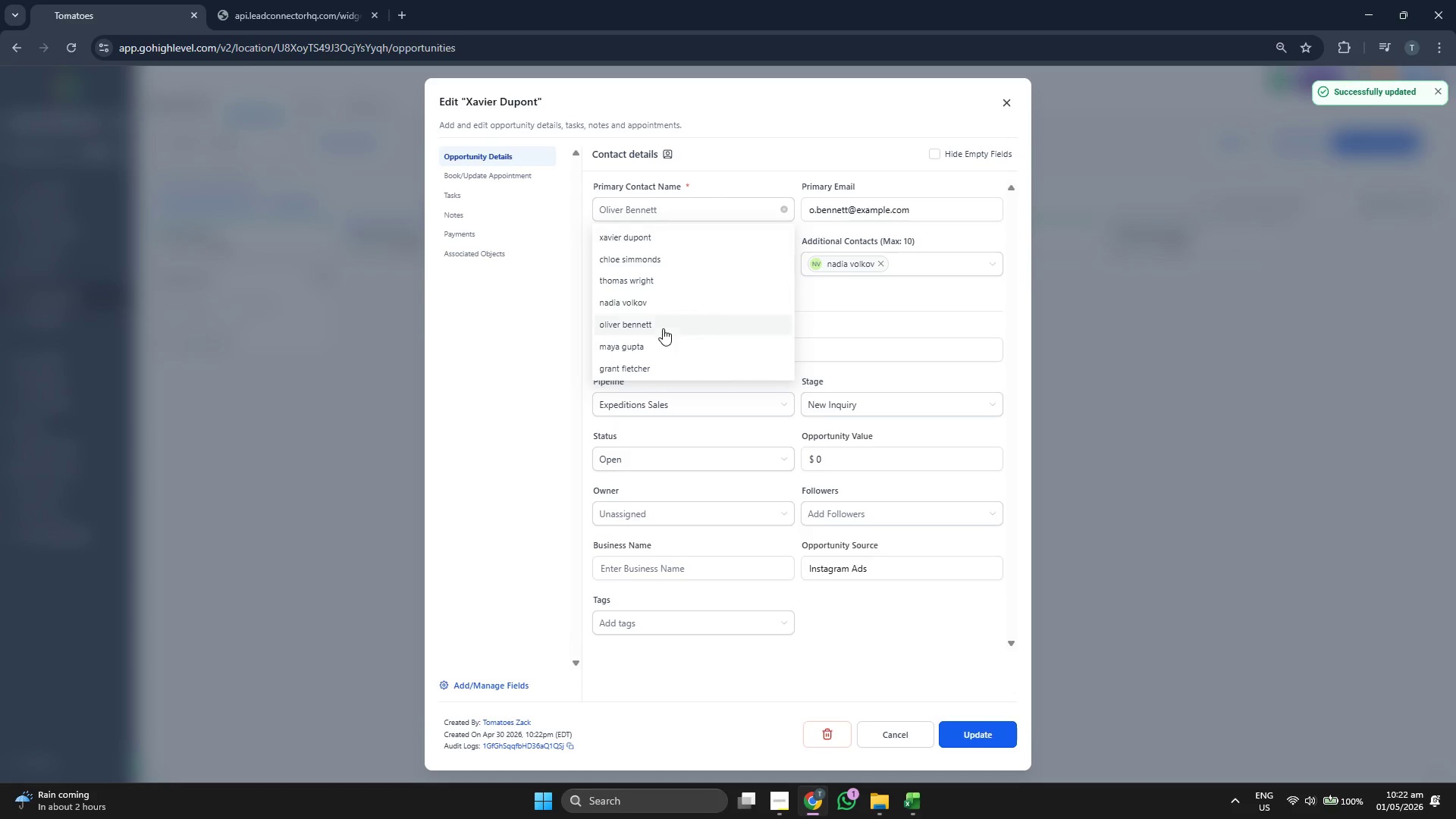 
left_click([665, 347])
 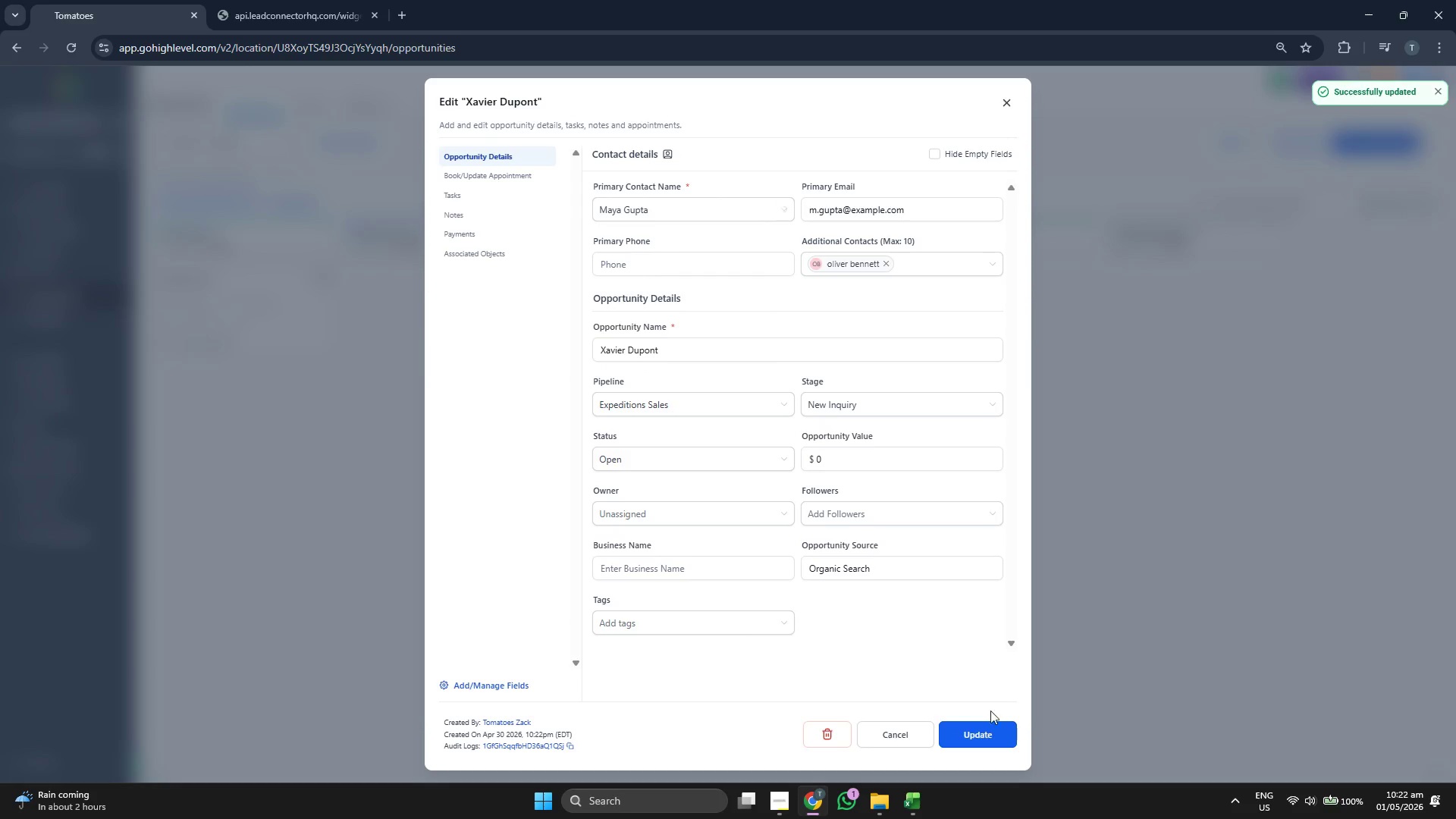 
left_click([979, 734])
 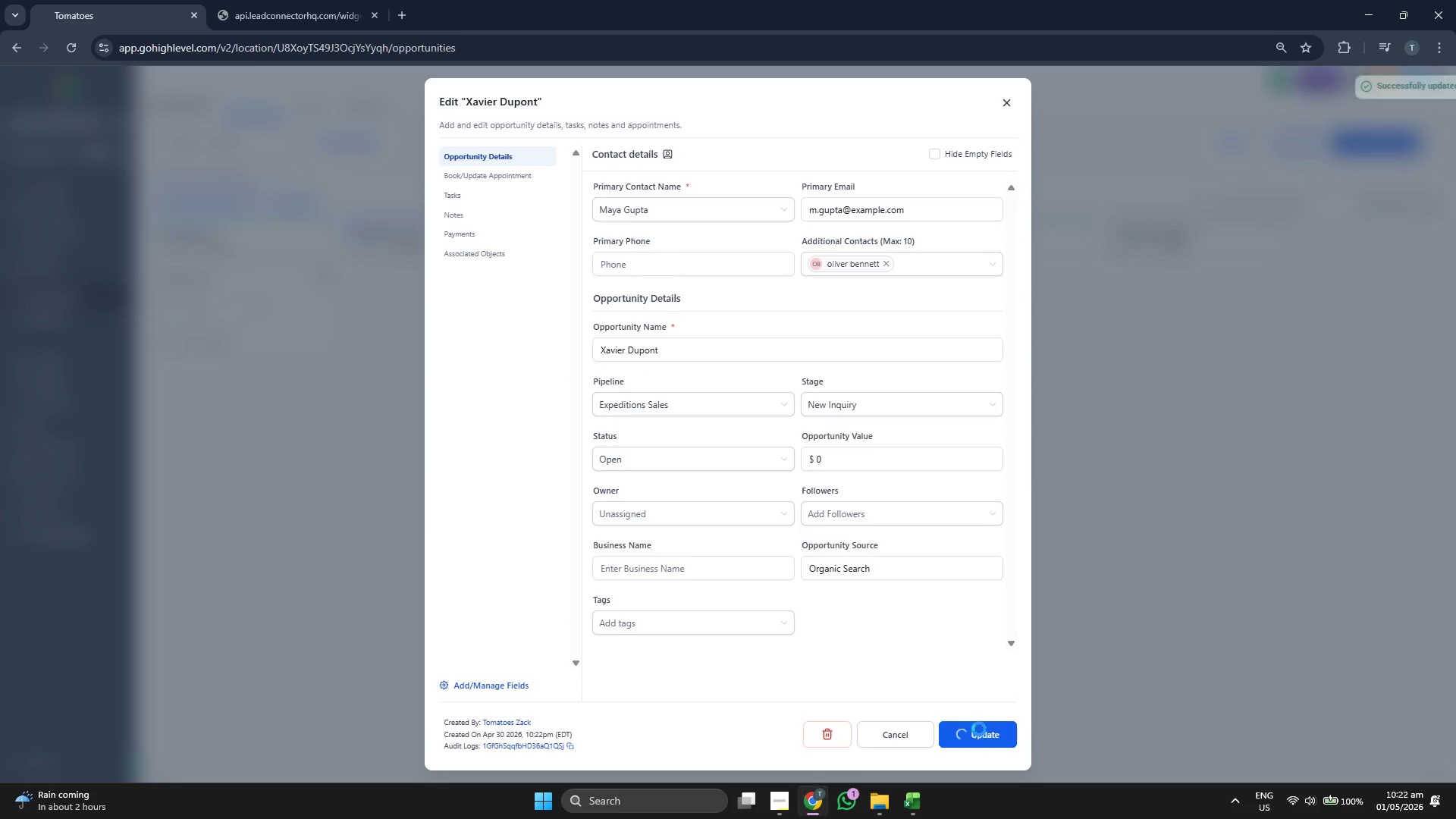 
left_click([986, 729])
 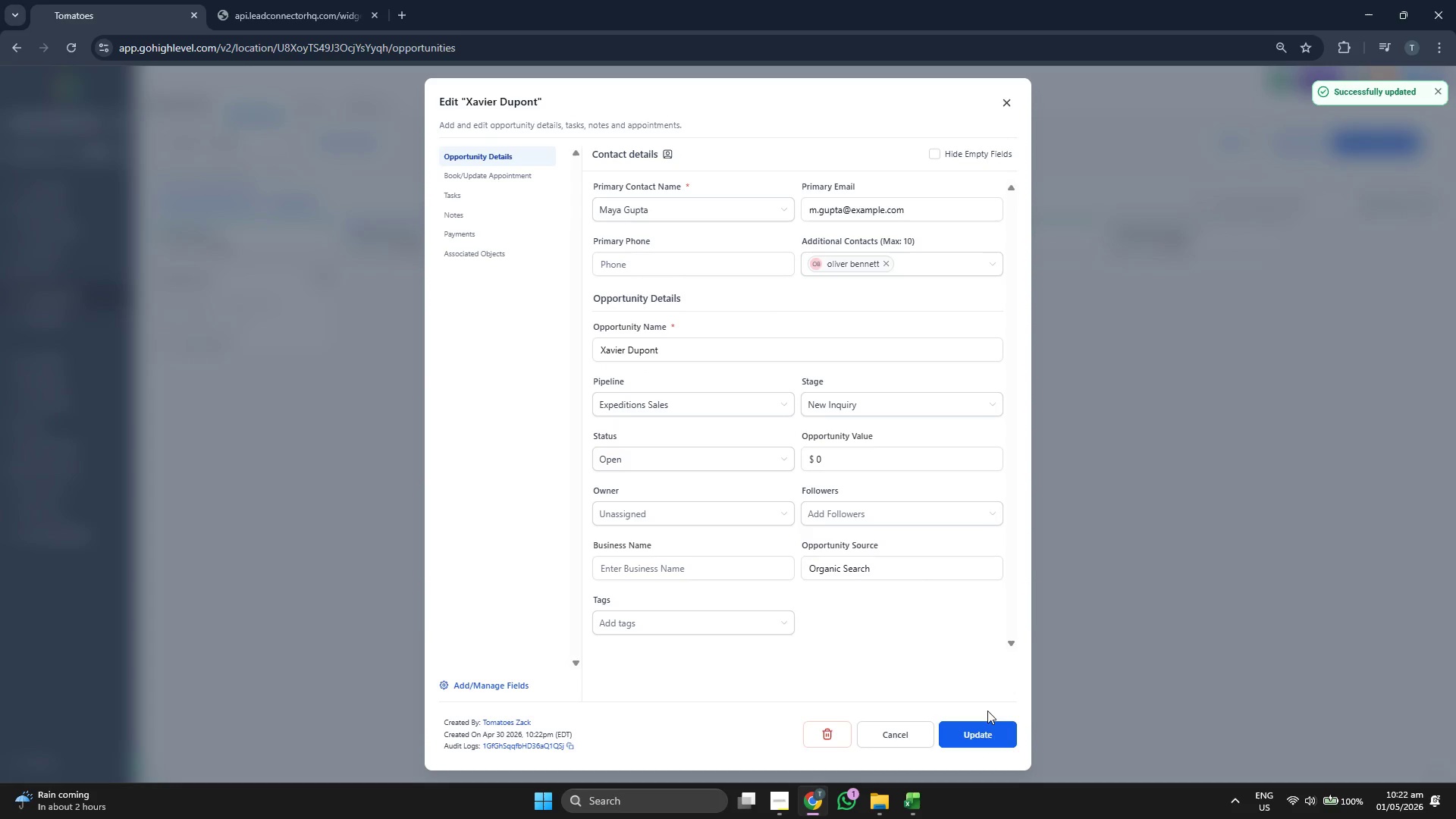 
left_click([713, 214])
 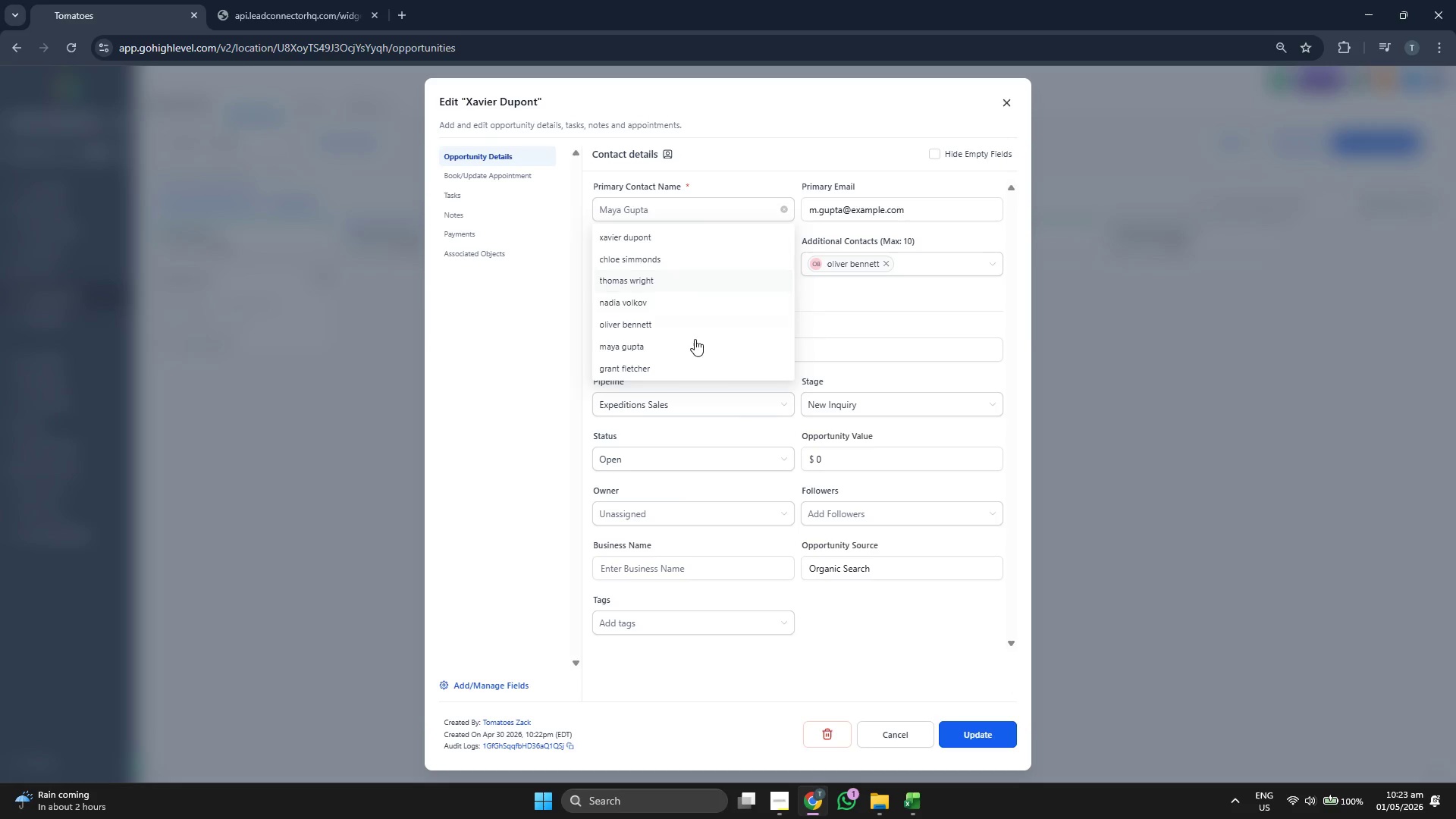 
left_click([695, 338])
 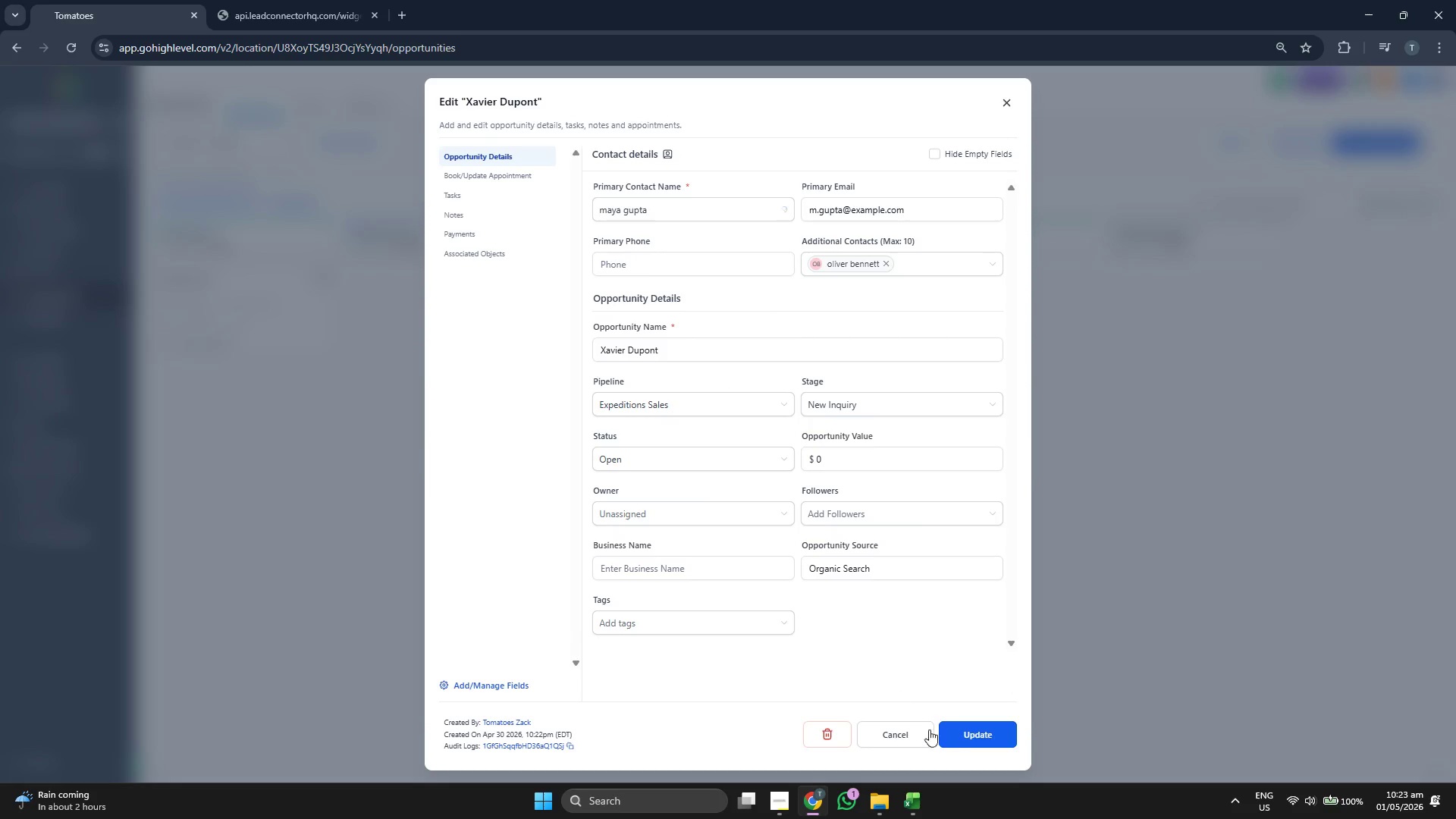 
left_click([963, 730])
 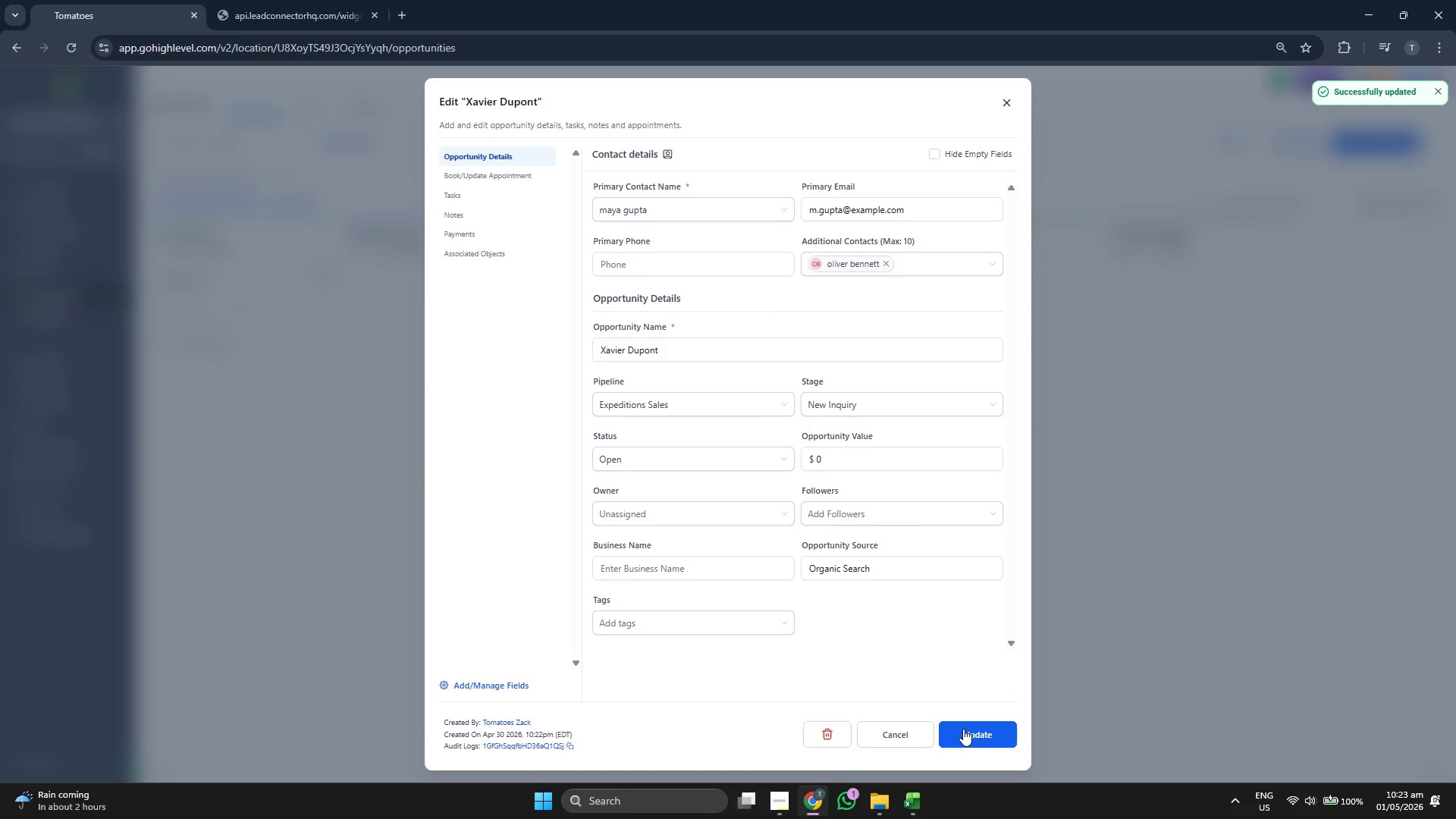 
left_click([965, 728])
 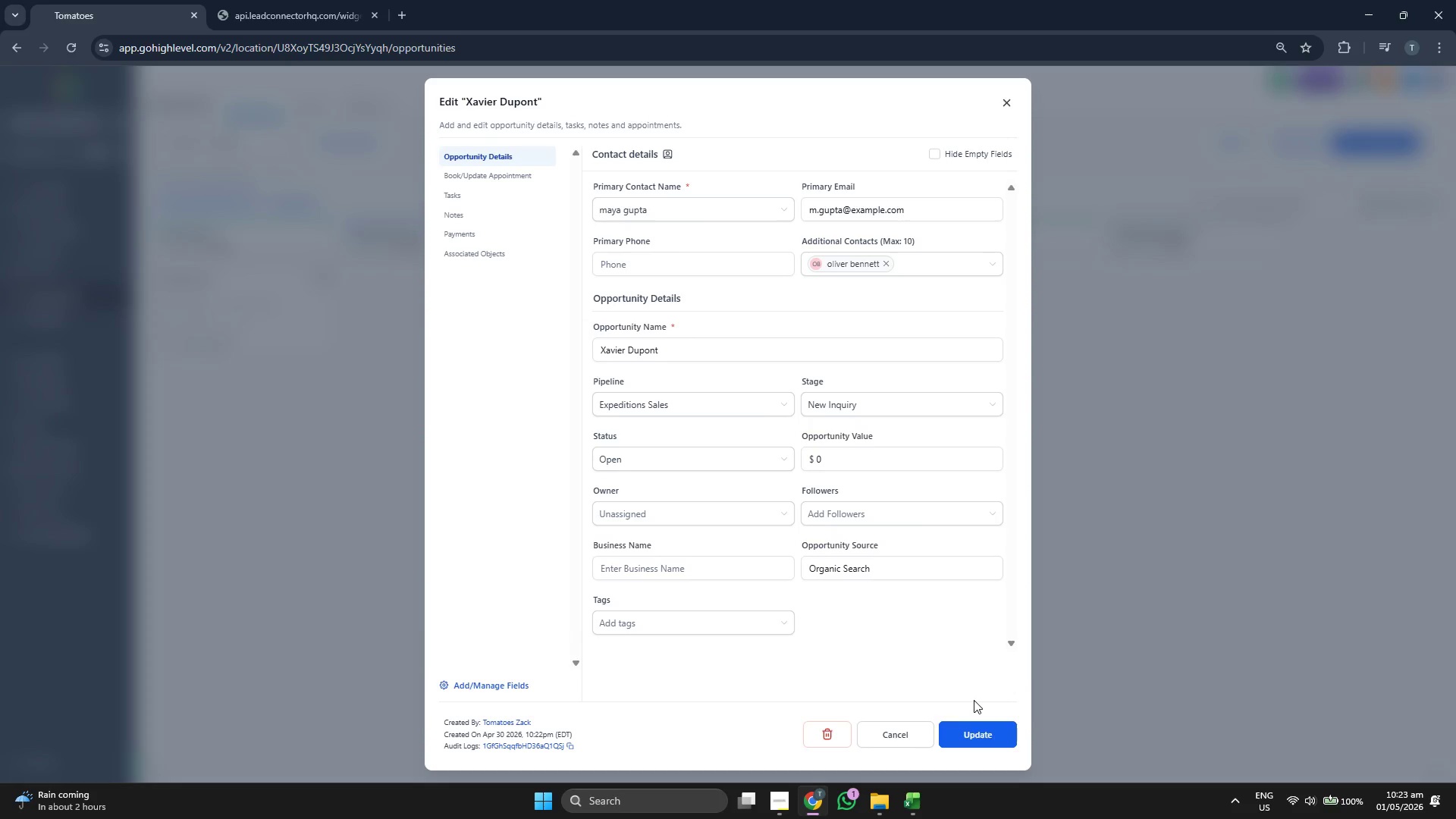 
wait(6.64)
 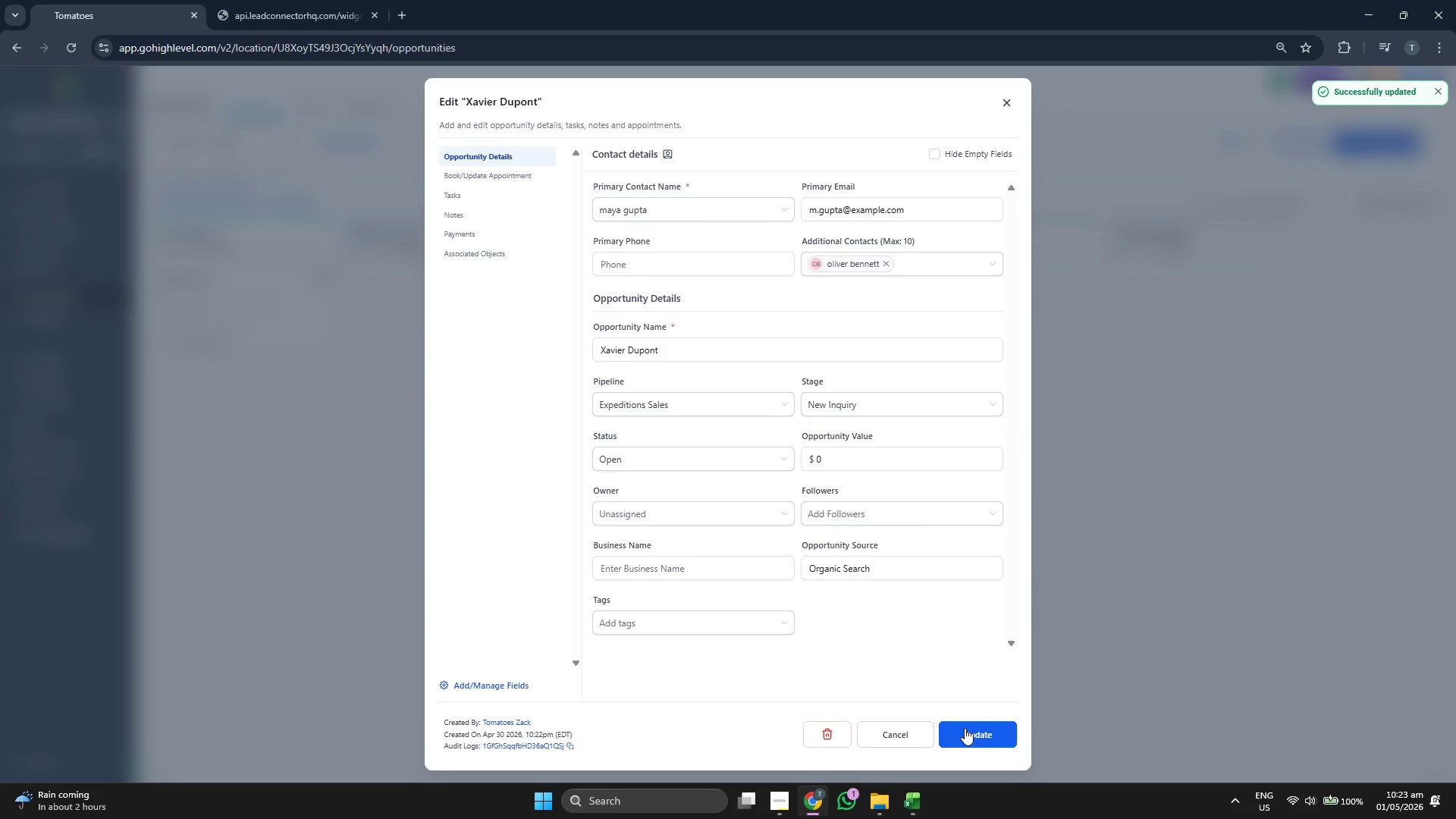 
left_click([692, 209])
 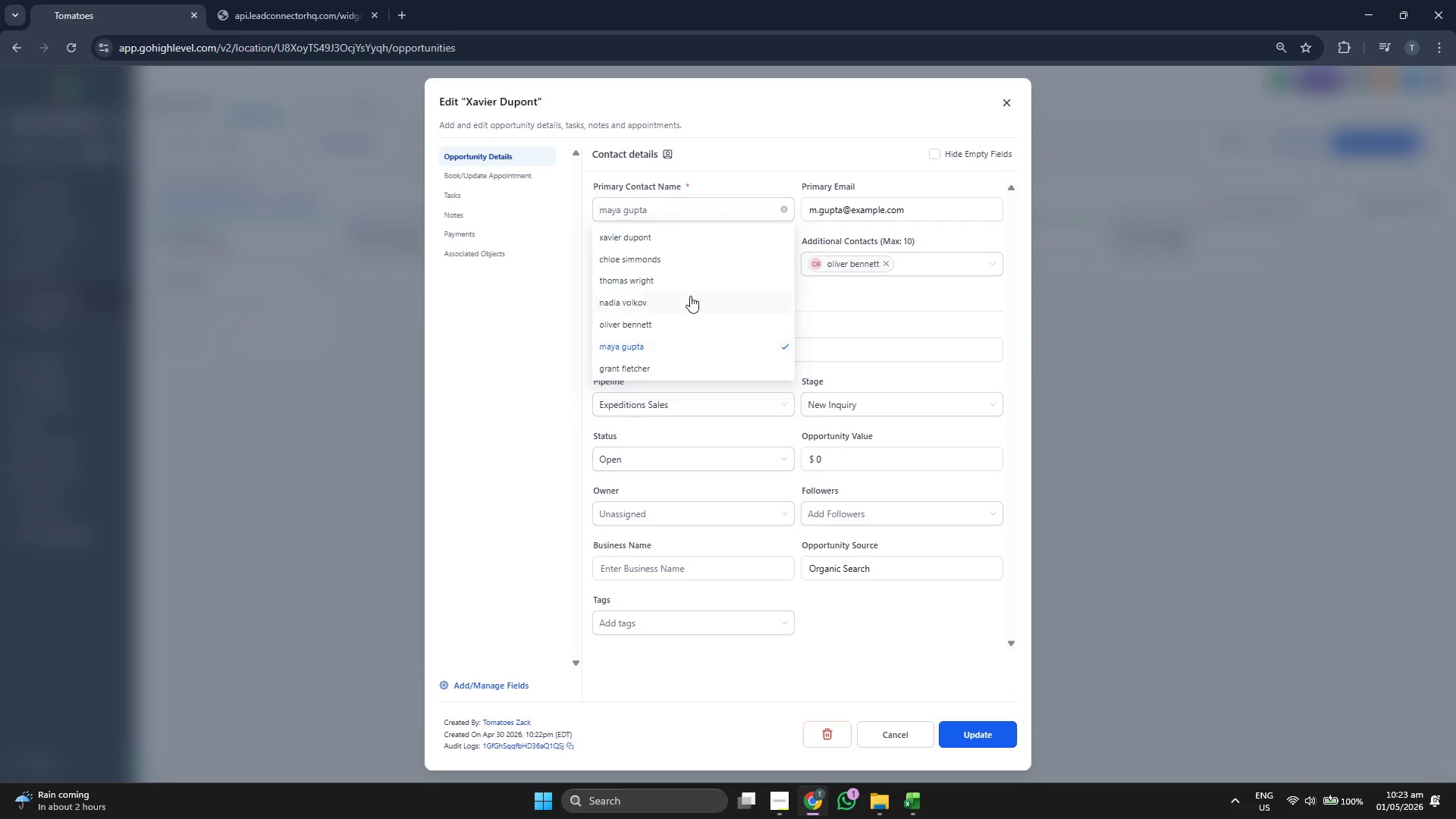 
scroll: coordinate [690, 296], scroll_direction: down, amount: 1.0
 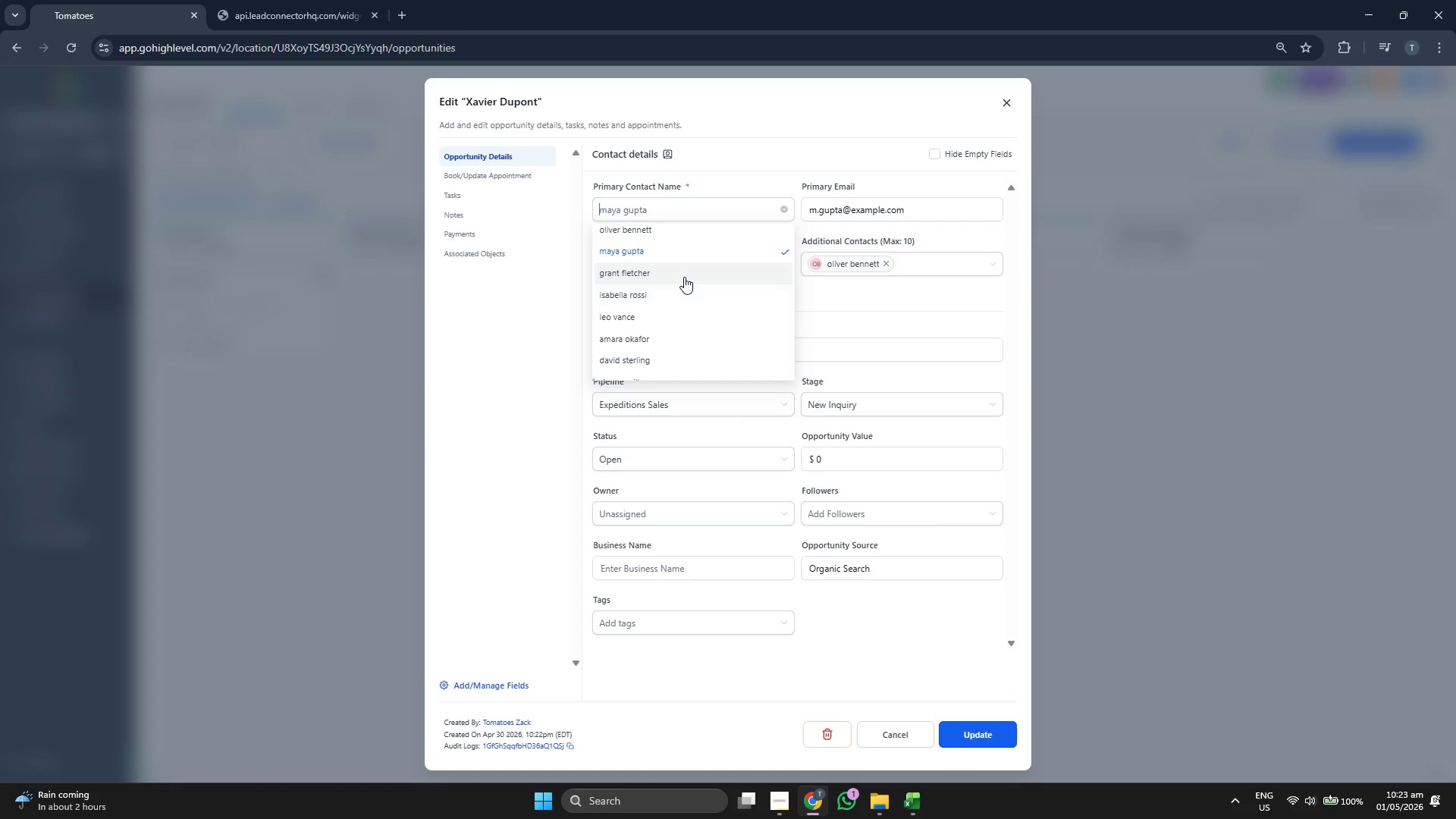 
left_click([684, 276])
 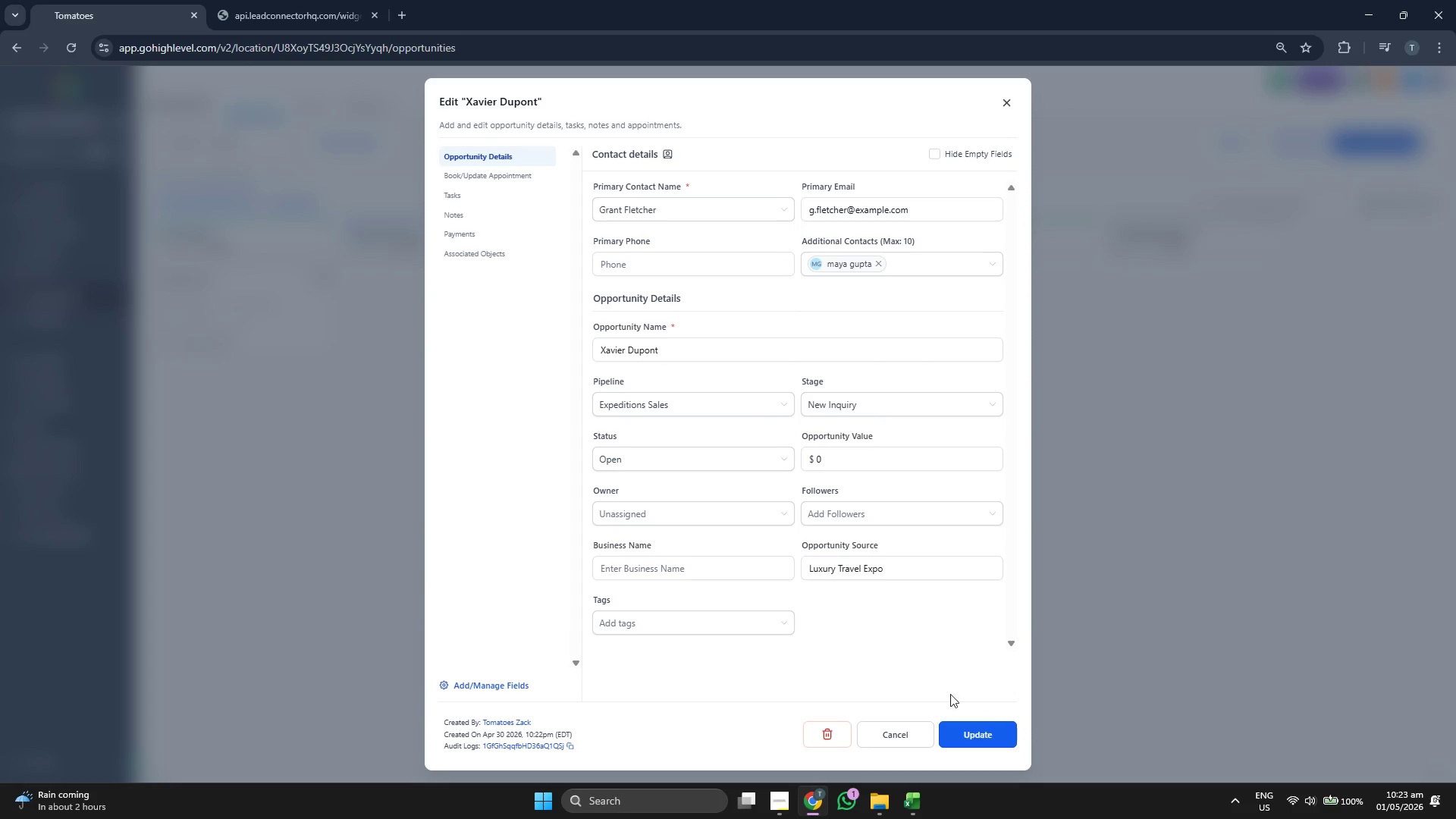 
wait(9.73)
 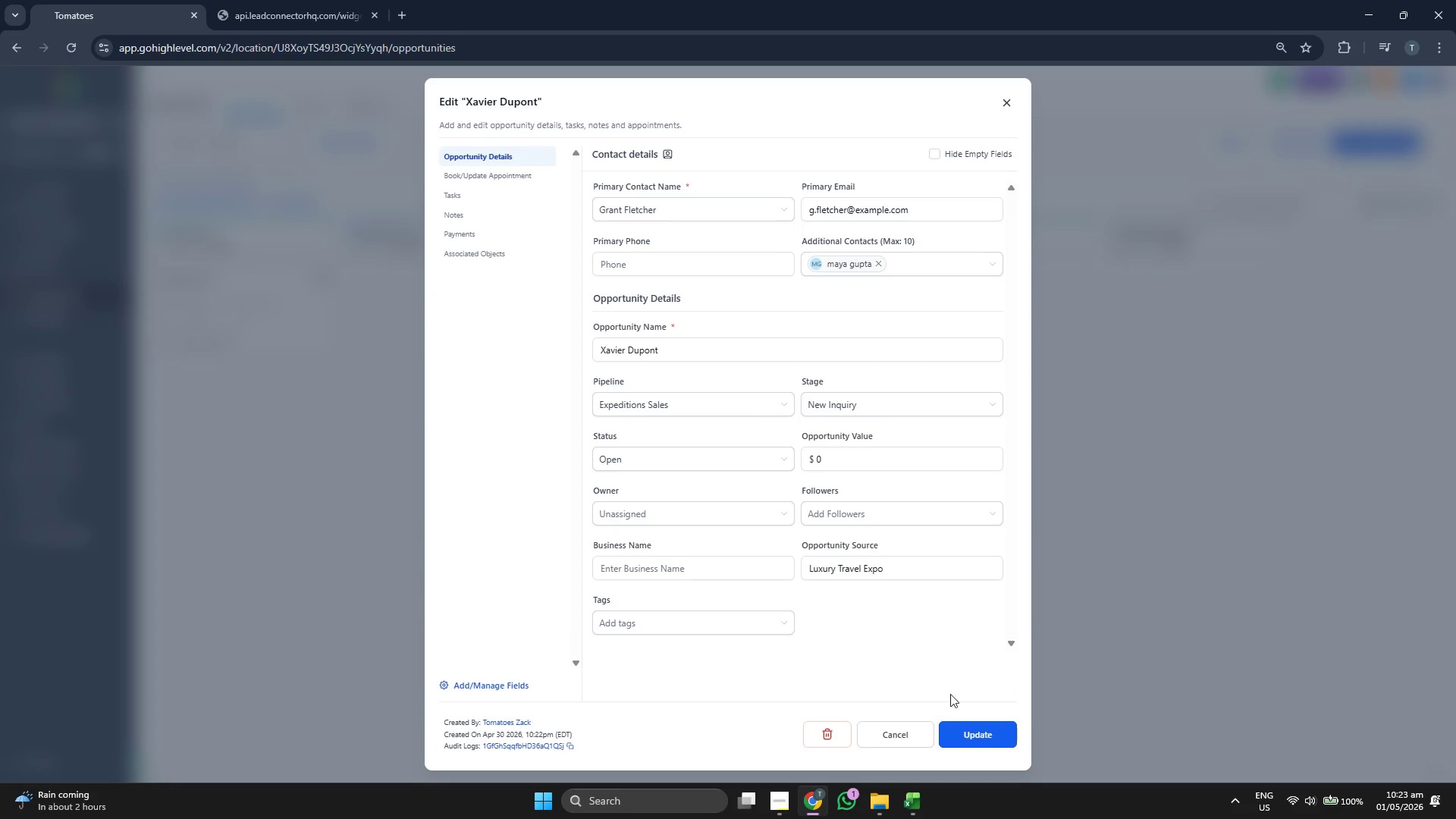 
left_click([980, 733])
 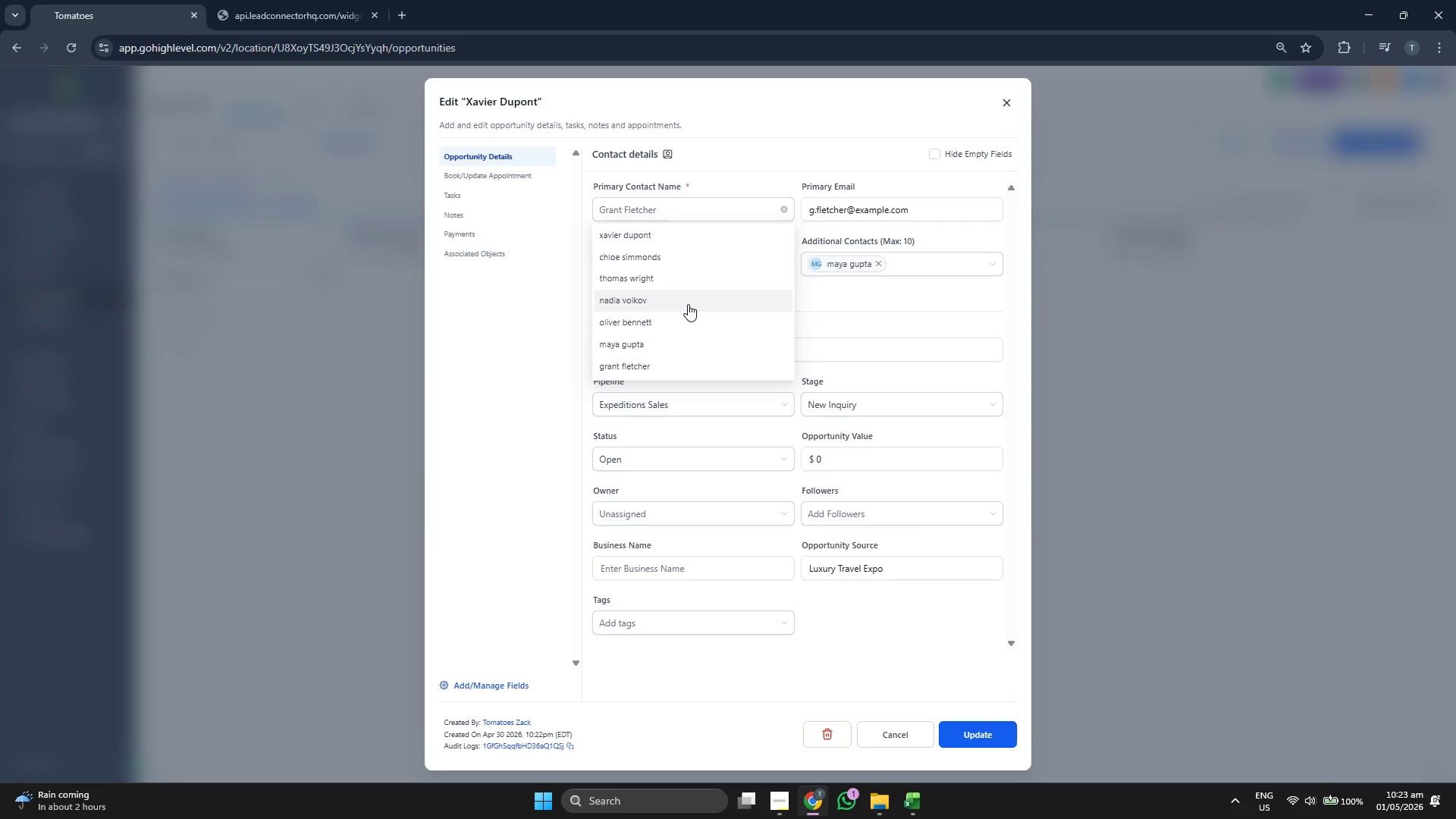 
wait(6.94)
 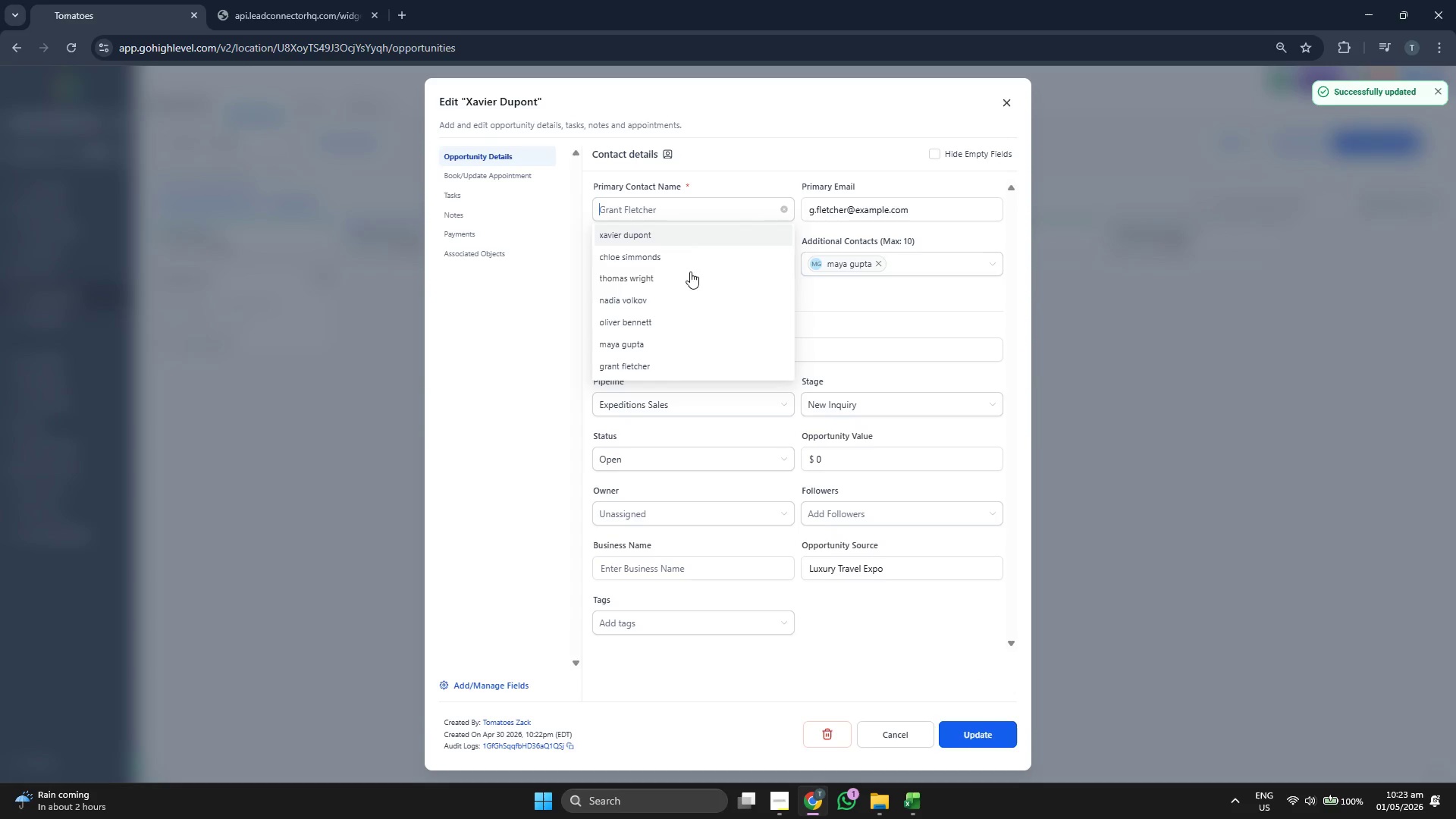 
scroll: coordinate [725, 290], scroll_direction: down, amount: 1.0
 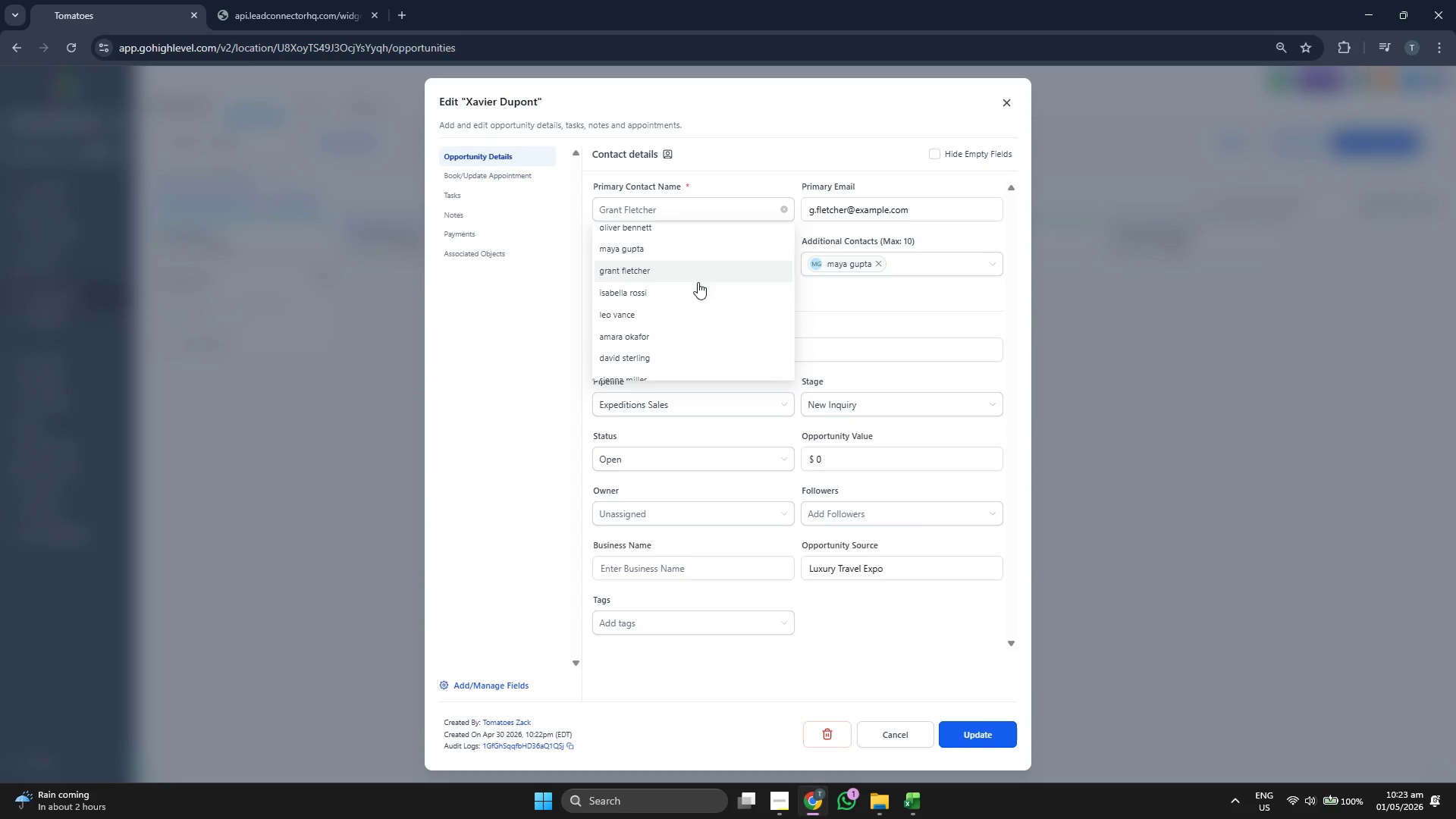 
left_click([694, 292])
 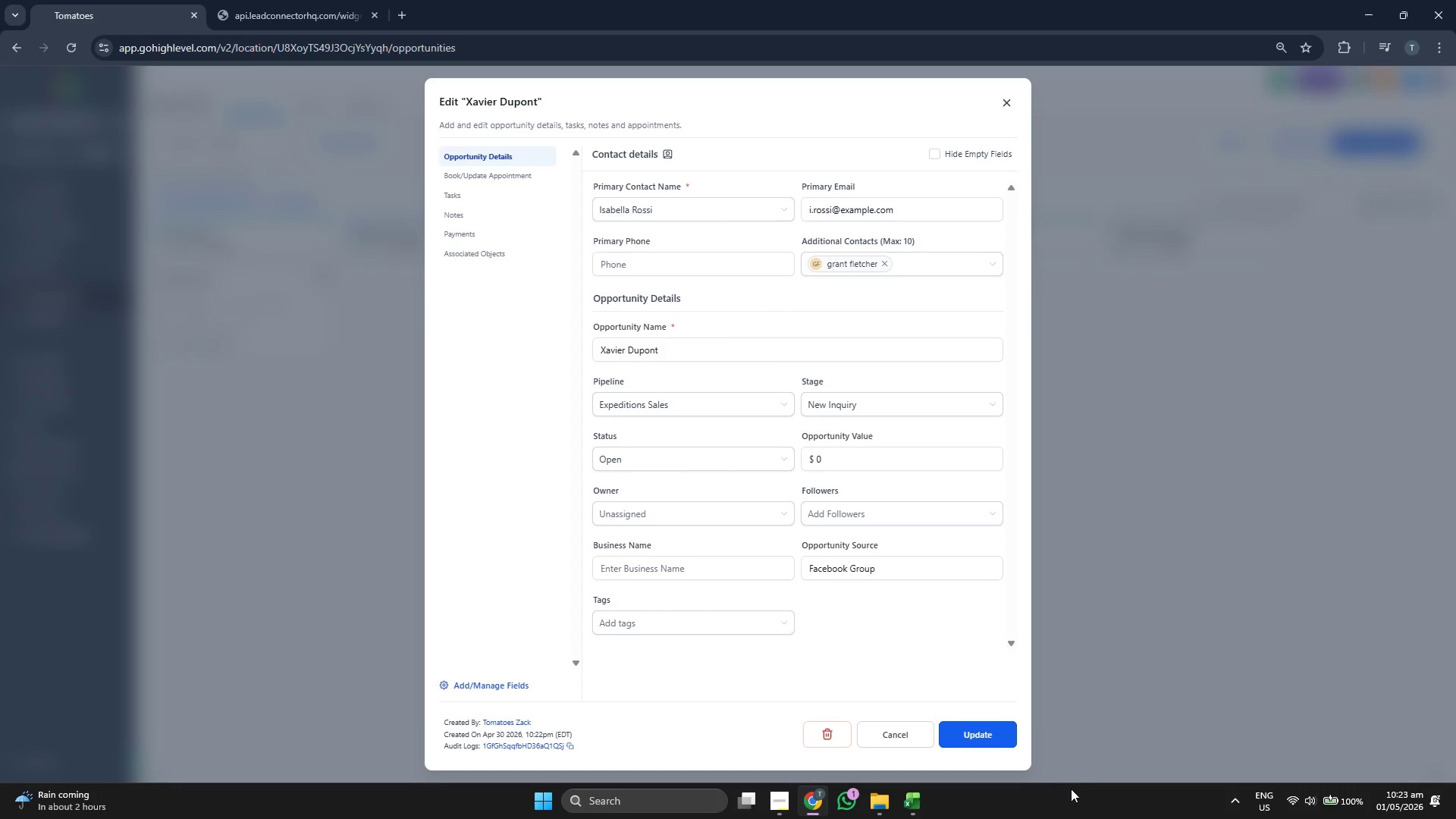 
left_click([1008, 741])
 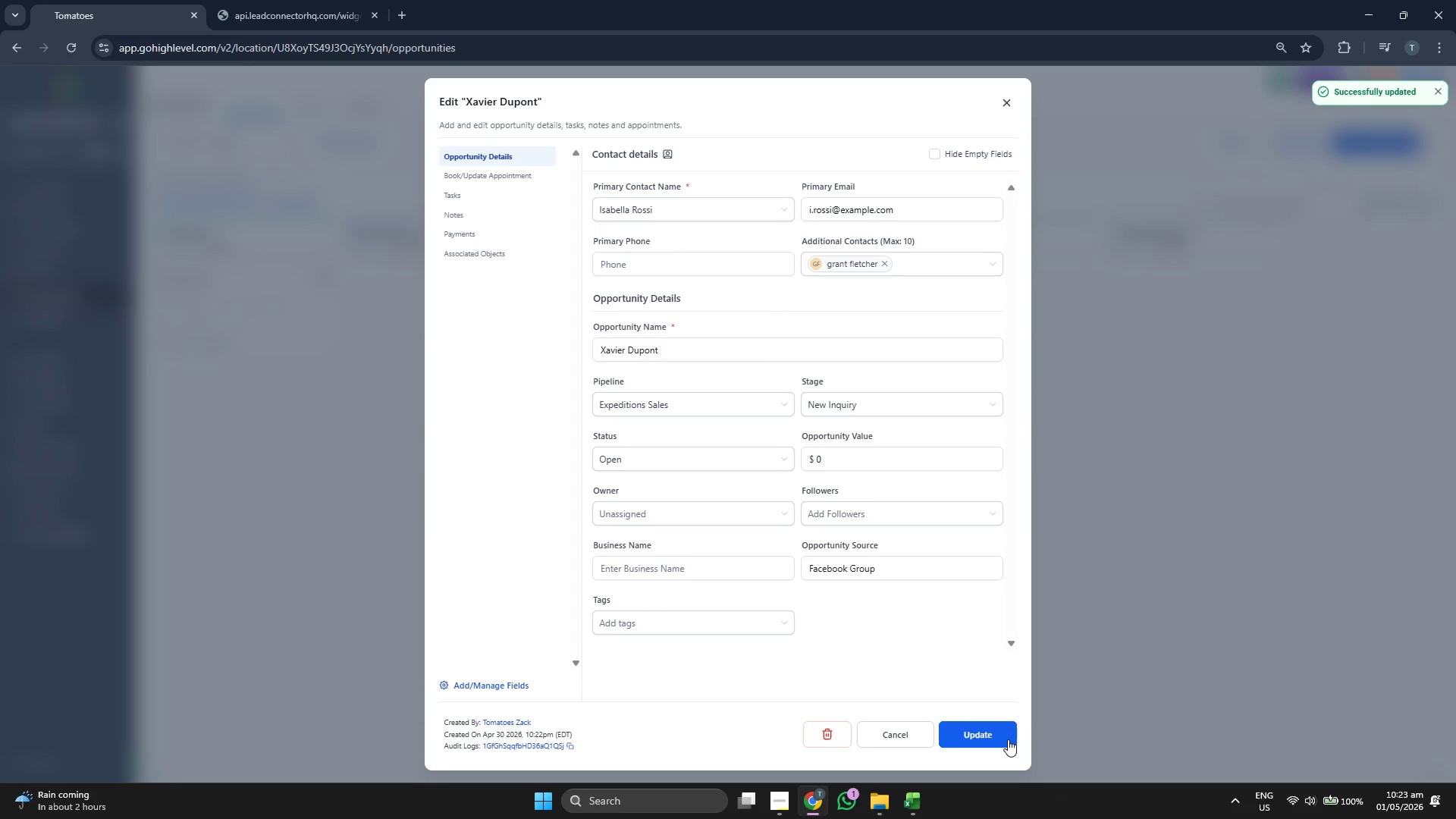 
left_click([1008, 739])
 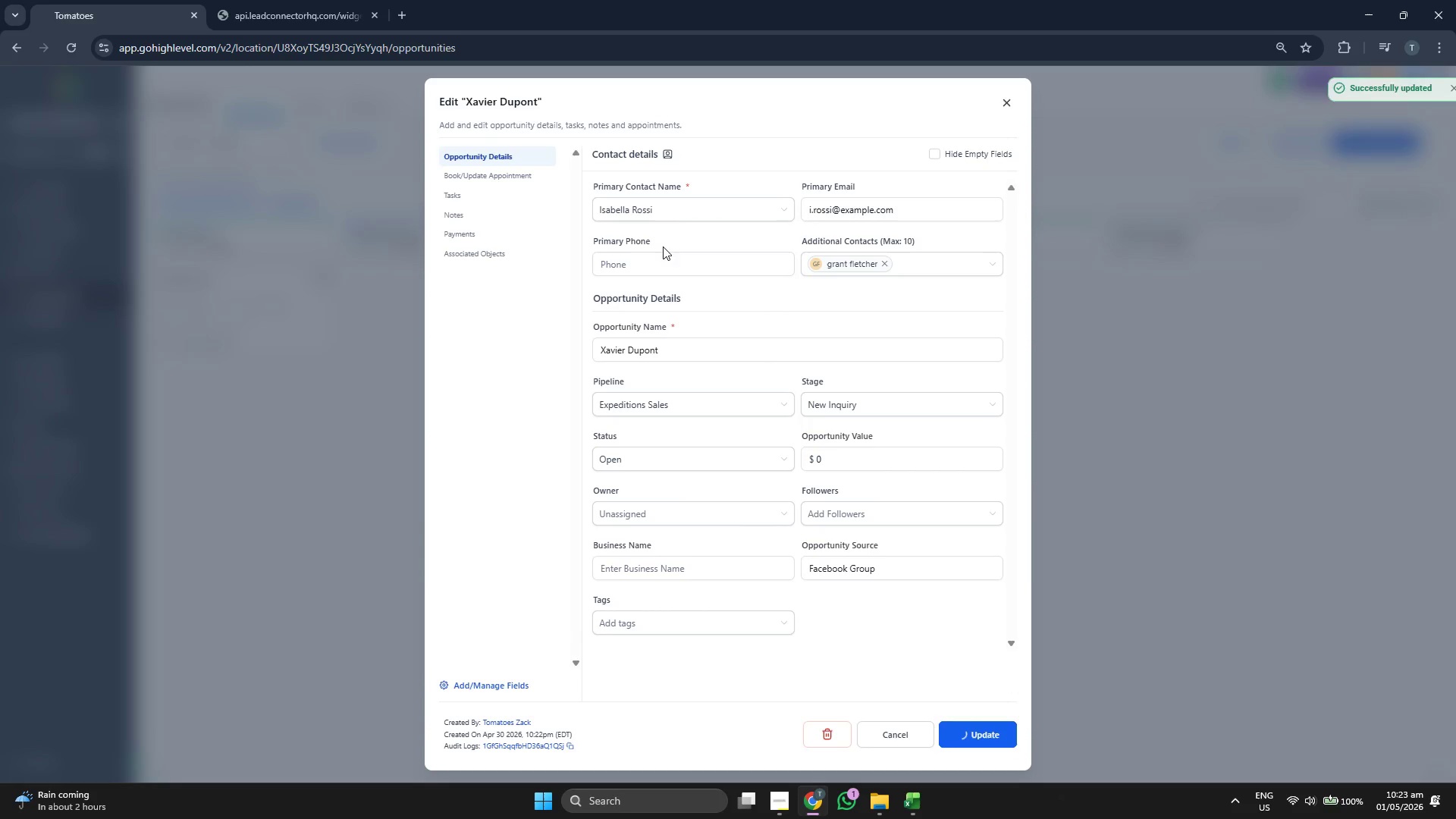 
left_click([672, 211])
 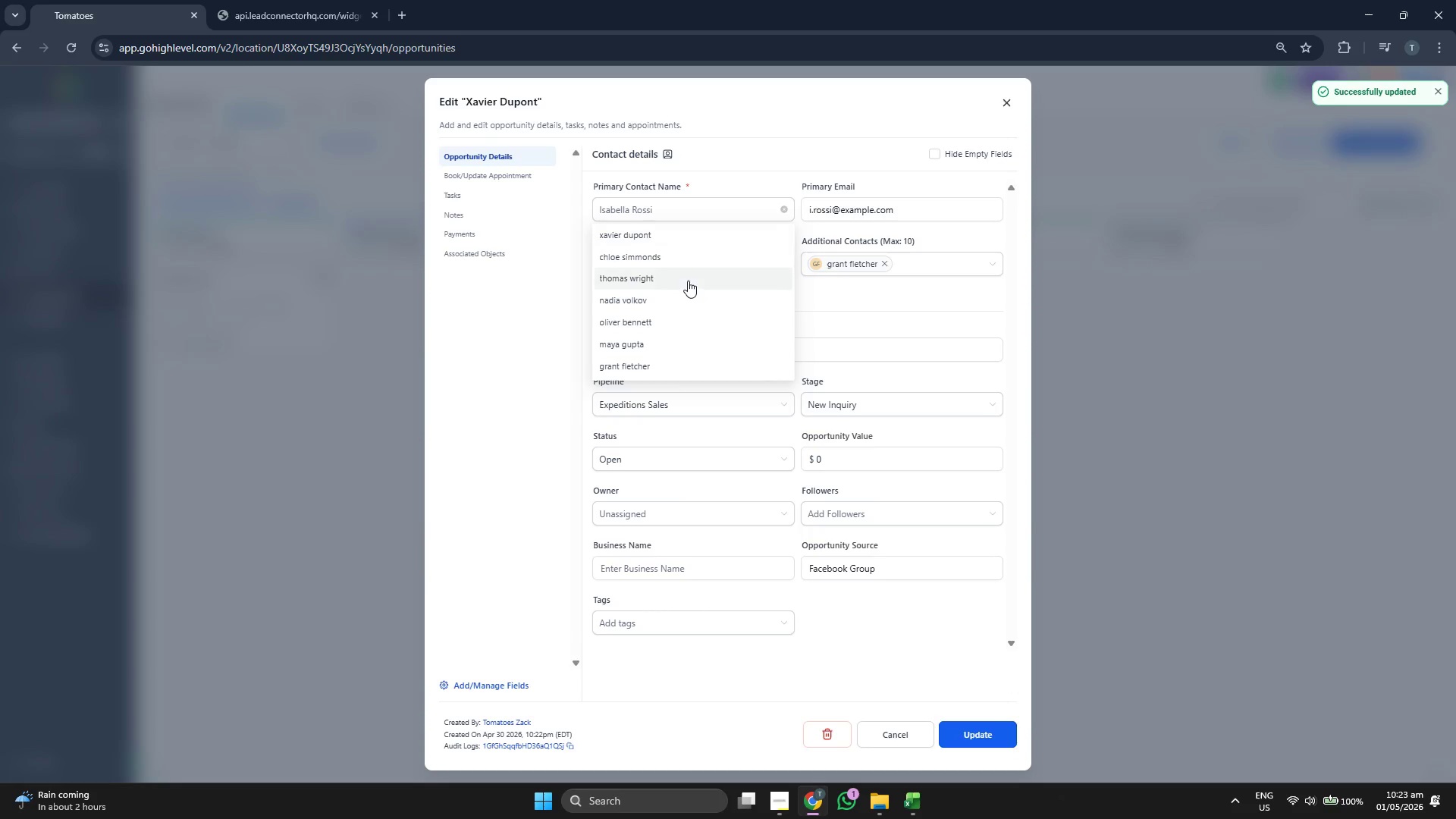 
scroll: coordinate [689, 281], scroll_direction: down, amount: 1.0
 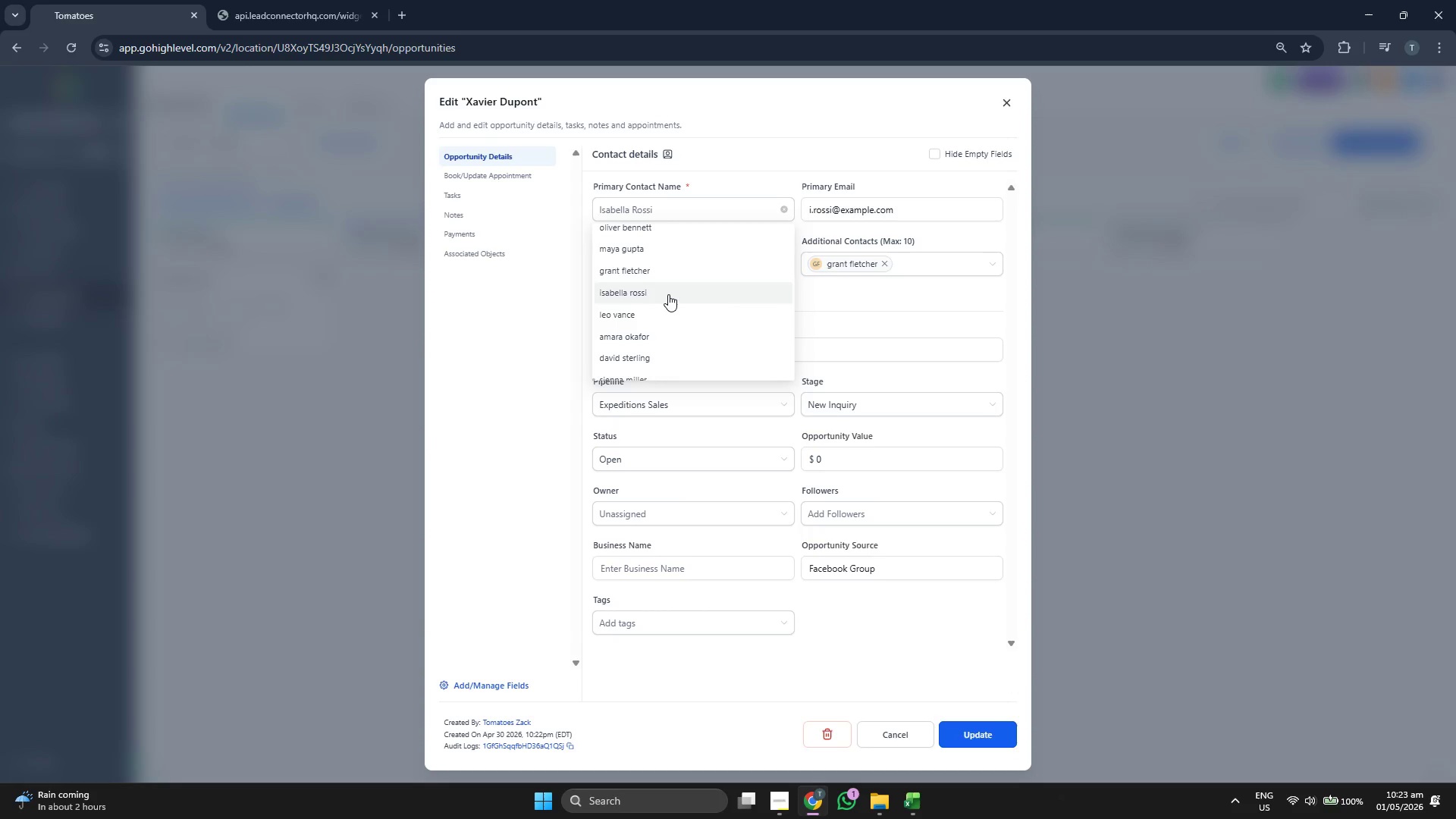 
left_click([668, 294])
 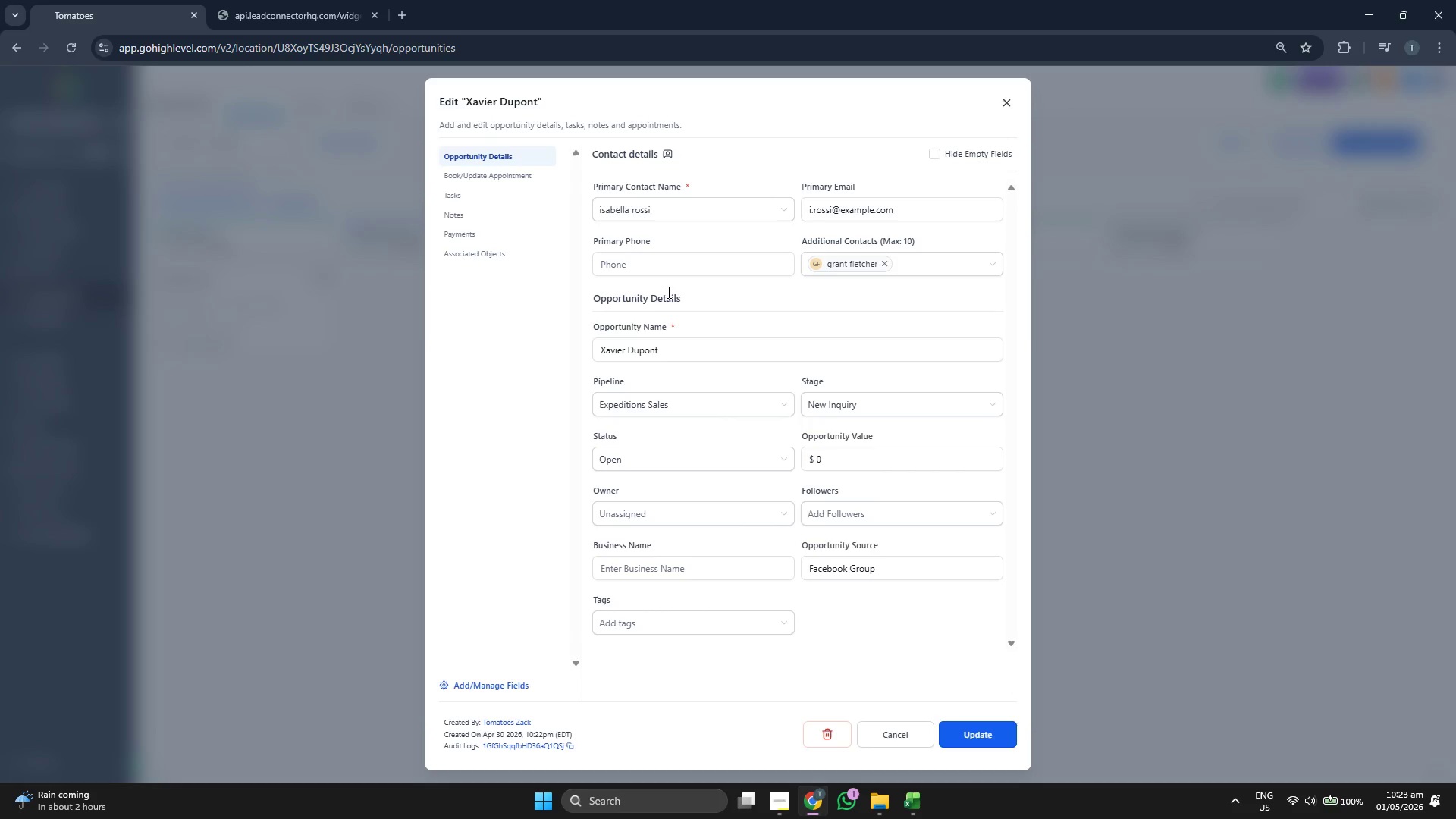 
wait(8.09)
 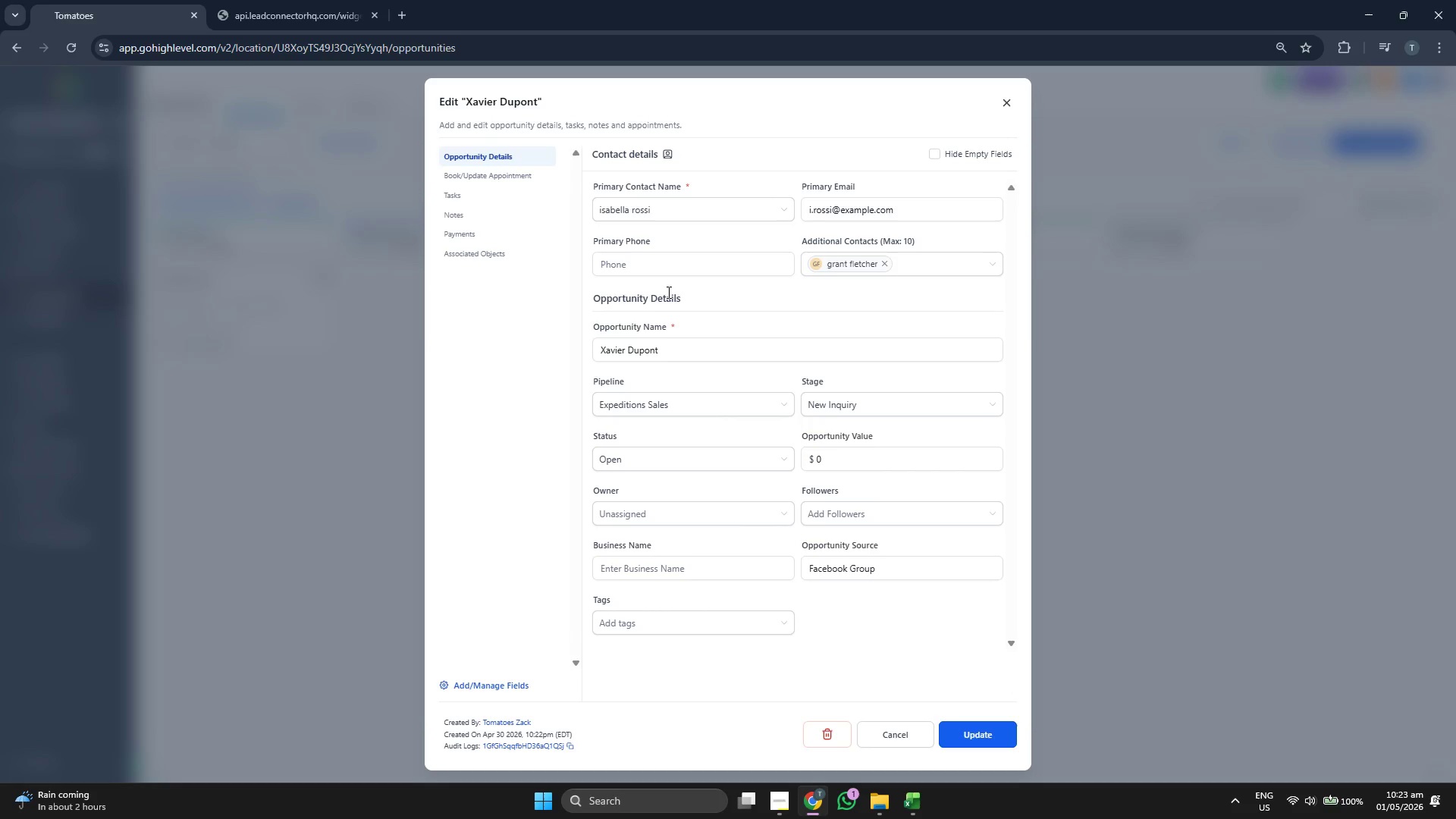 
left_click([974, 733])
 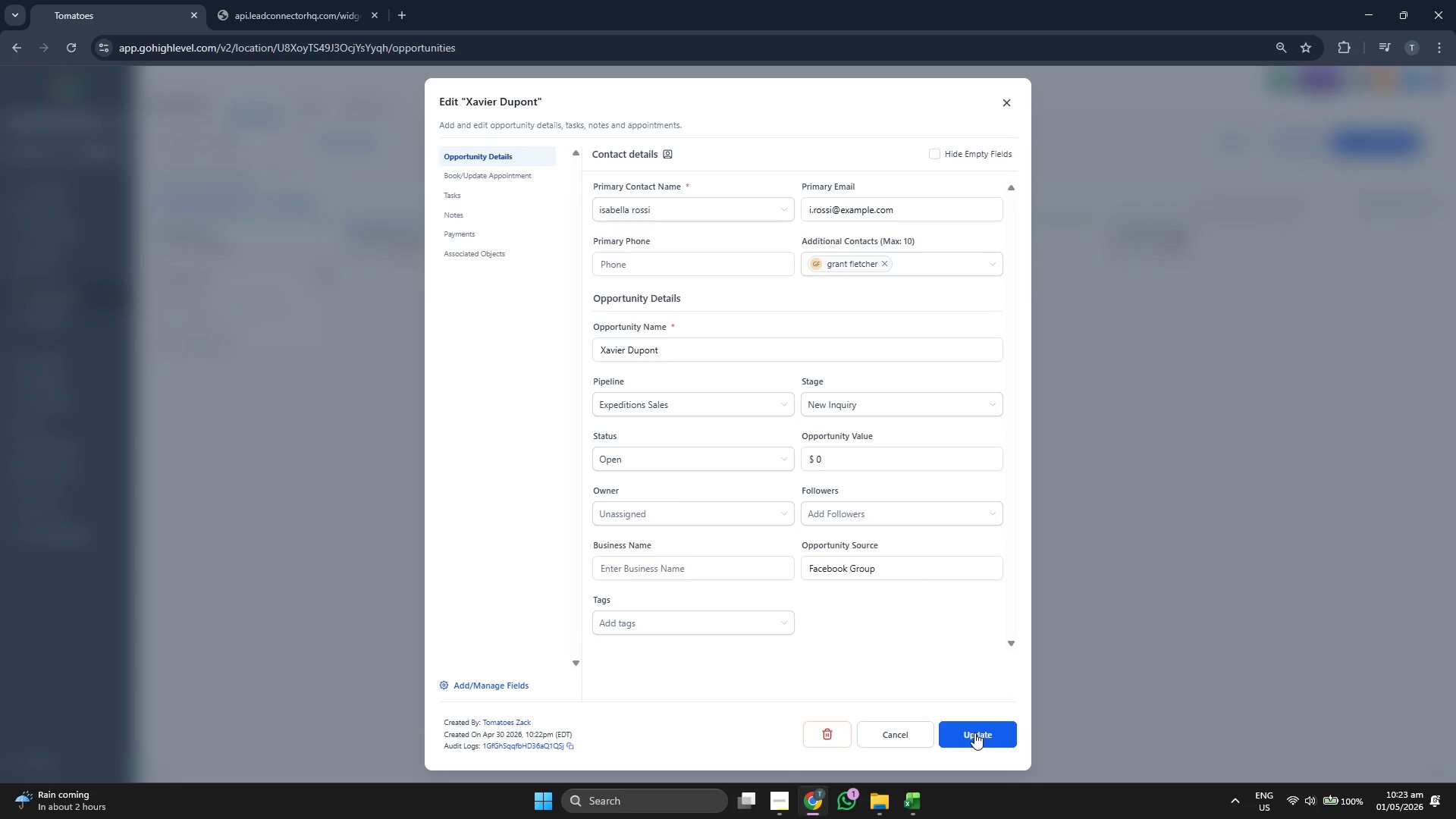 
wait(5.56)
 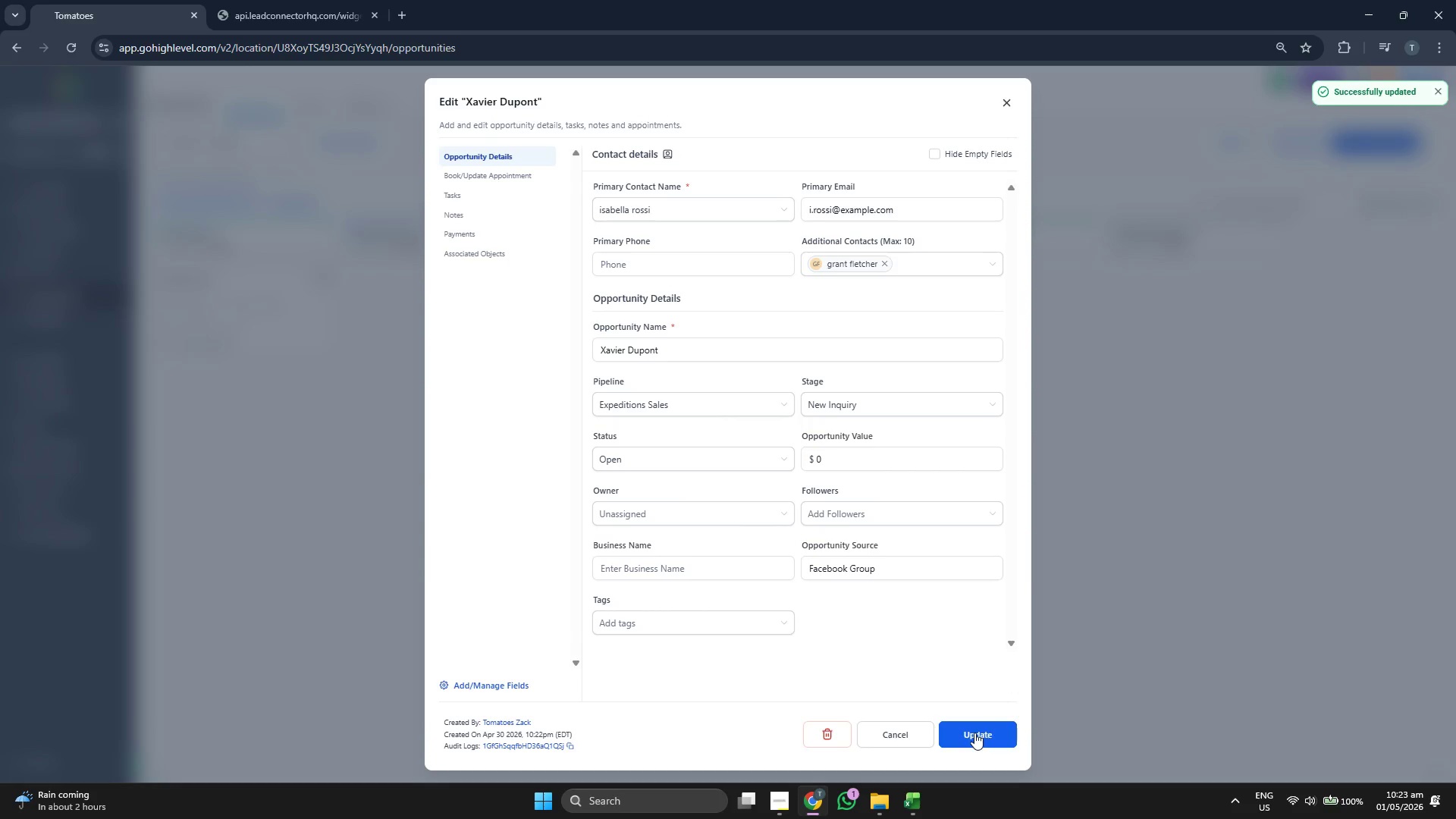 
left_click([975, 733])
 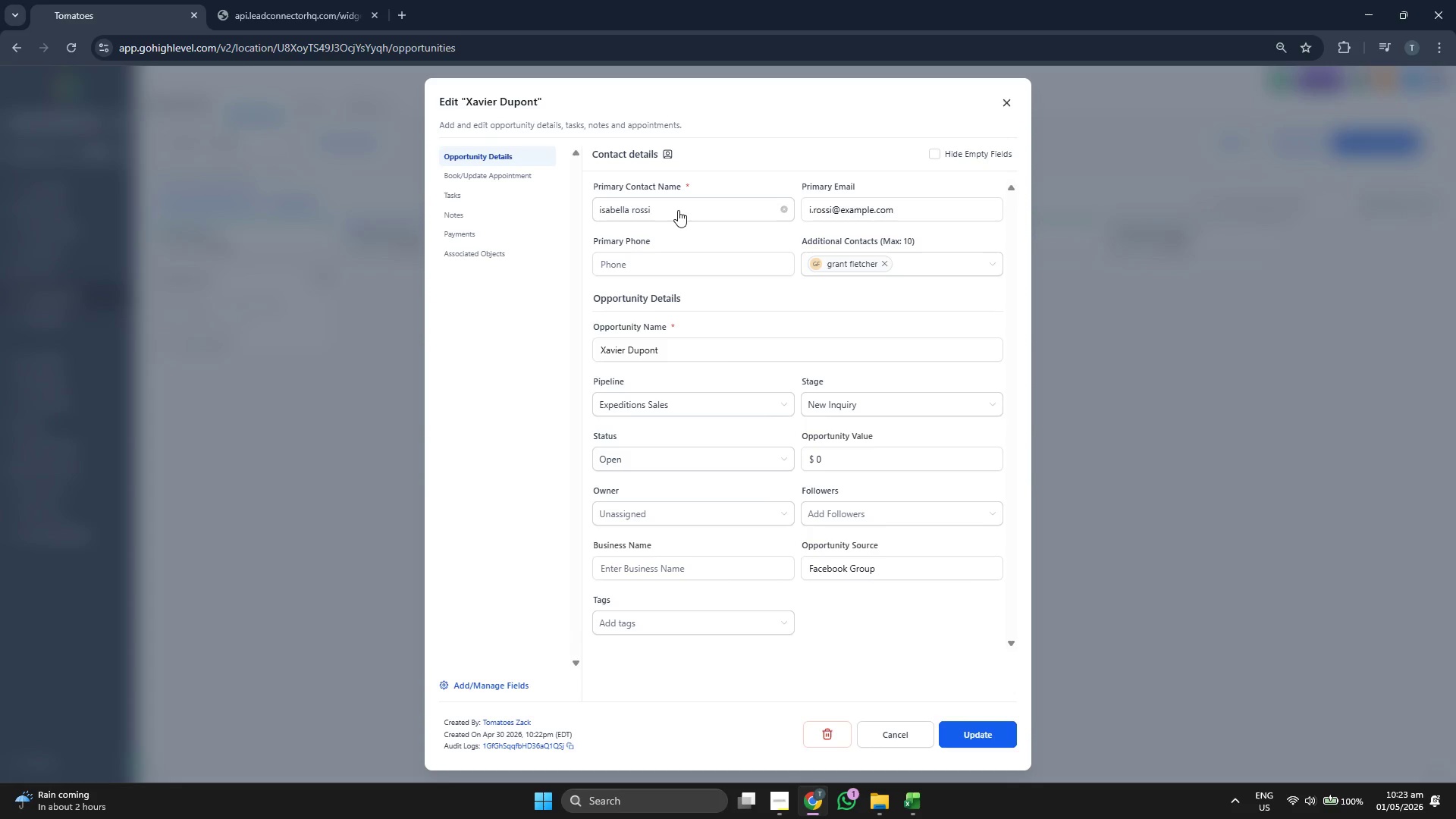 
left_click([678, 210])
 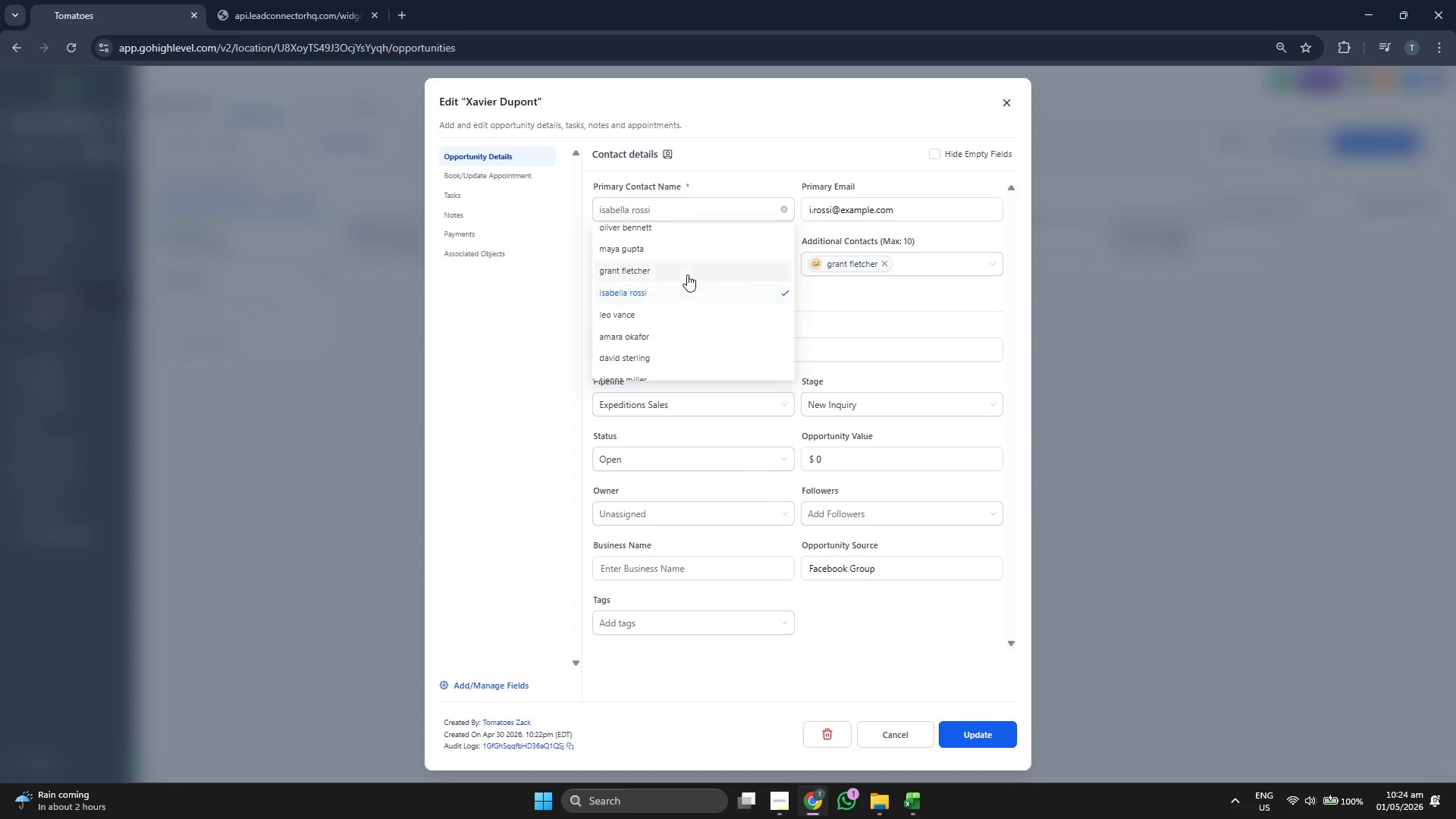 
scroll: coordinate [687, 276], scroll_direction: none, amount: 0.0
 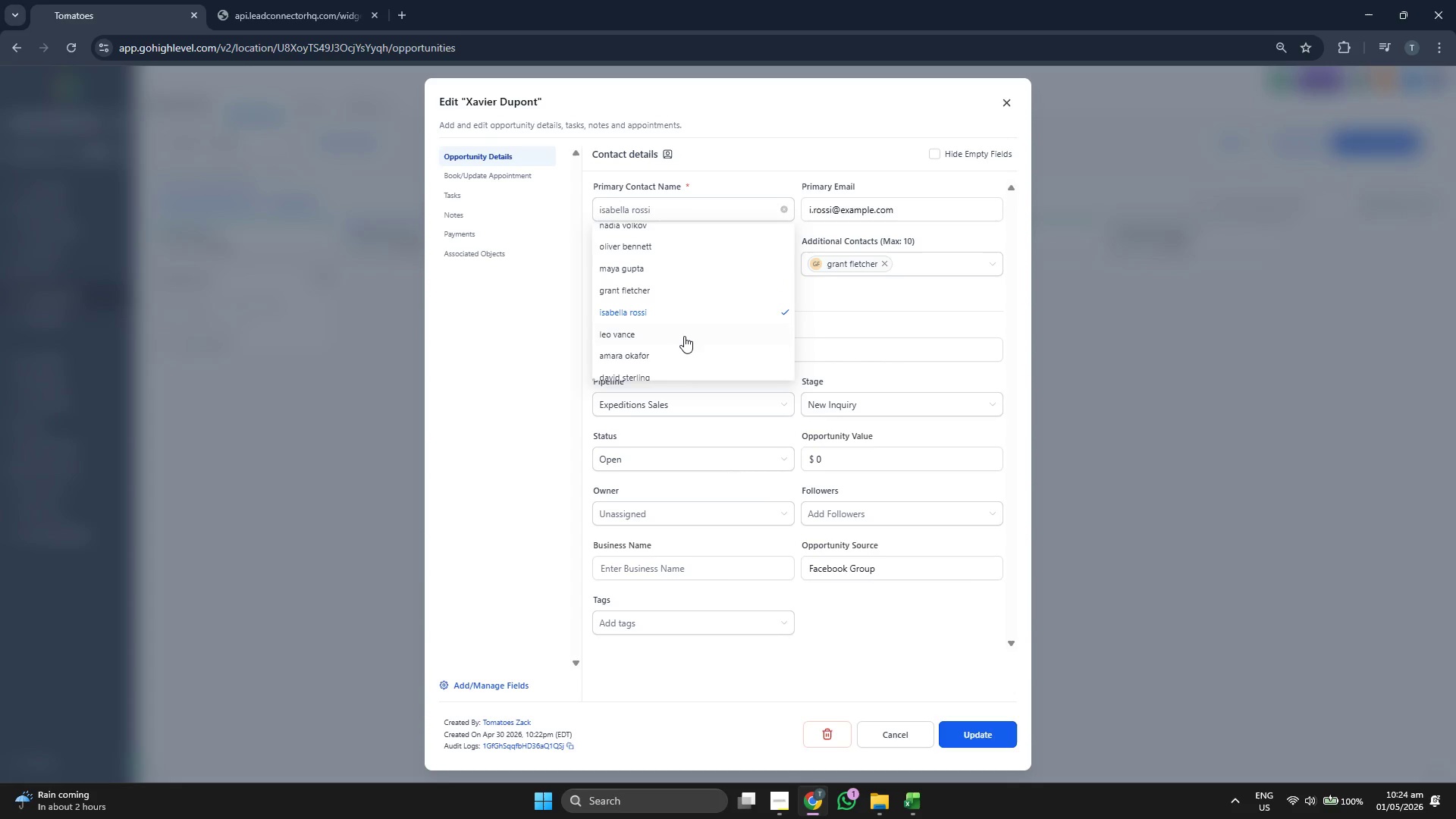 
left_click([683, 337])
 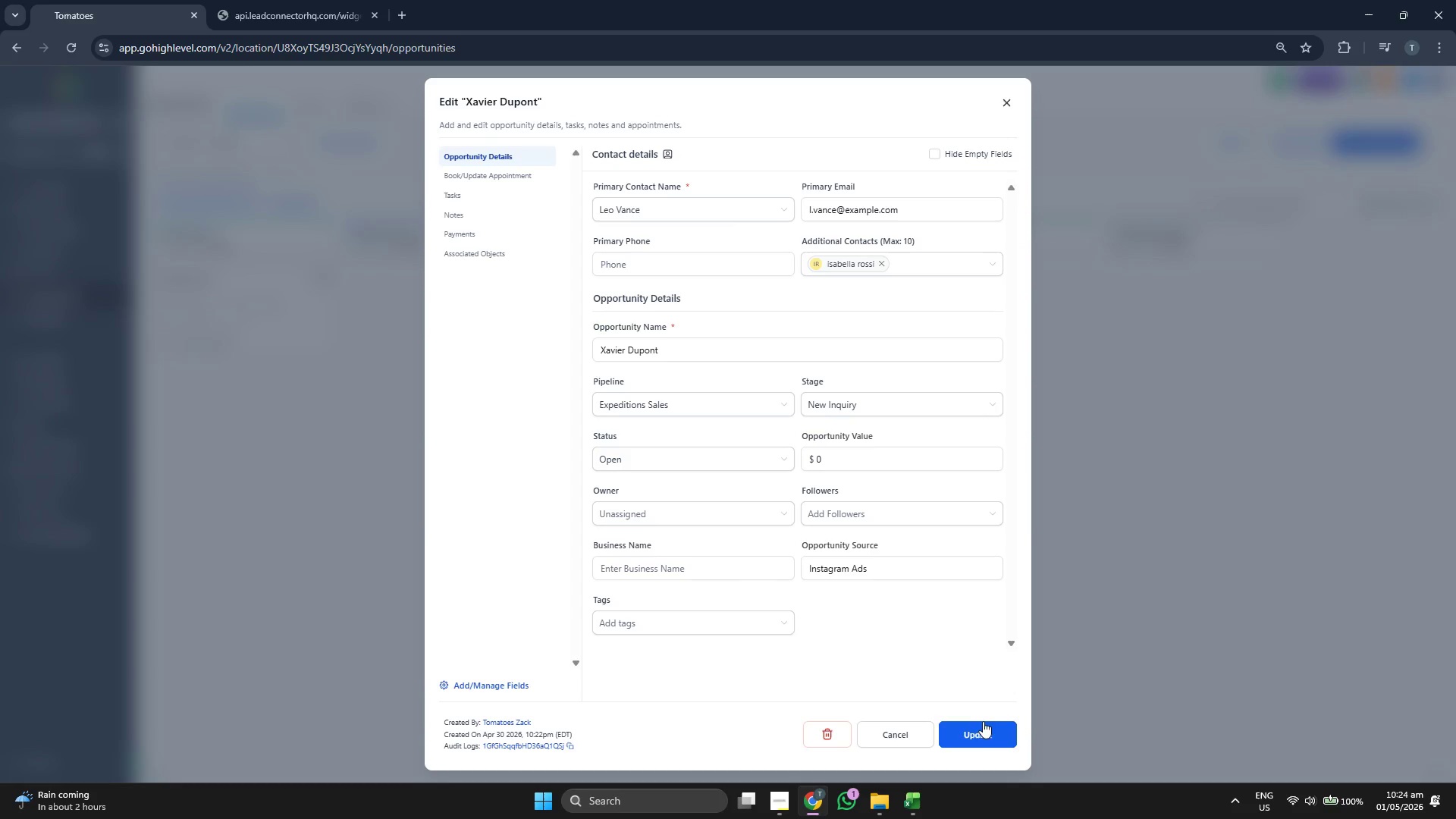 
wait(13.38)
 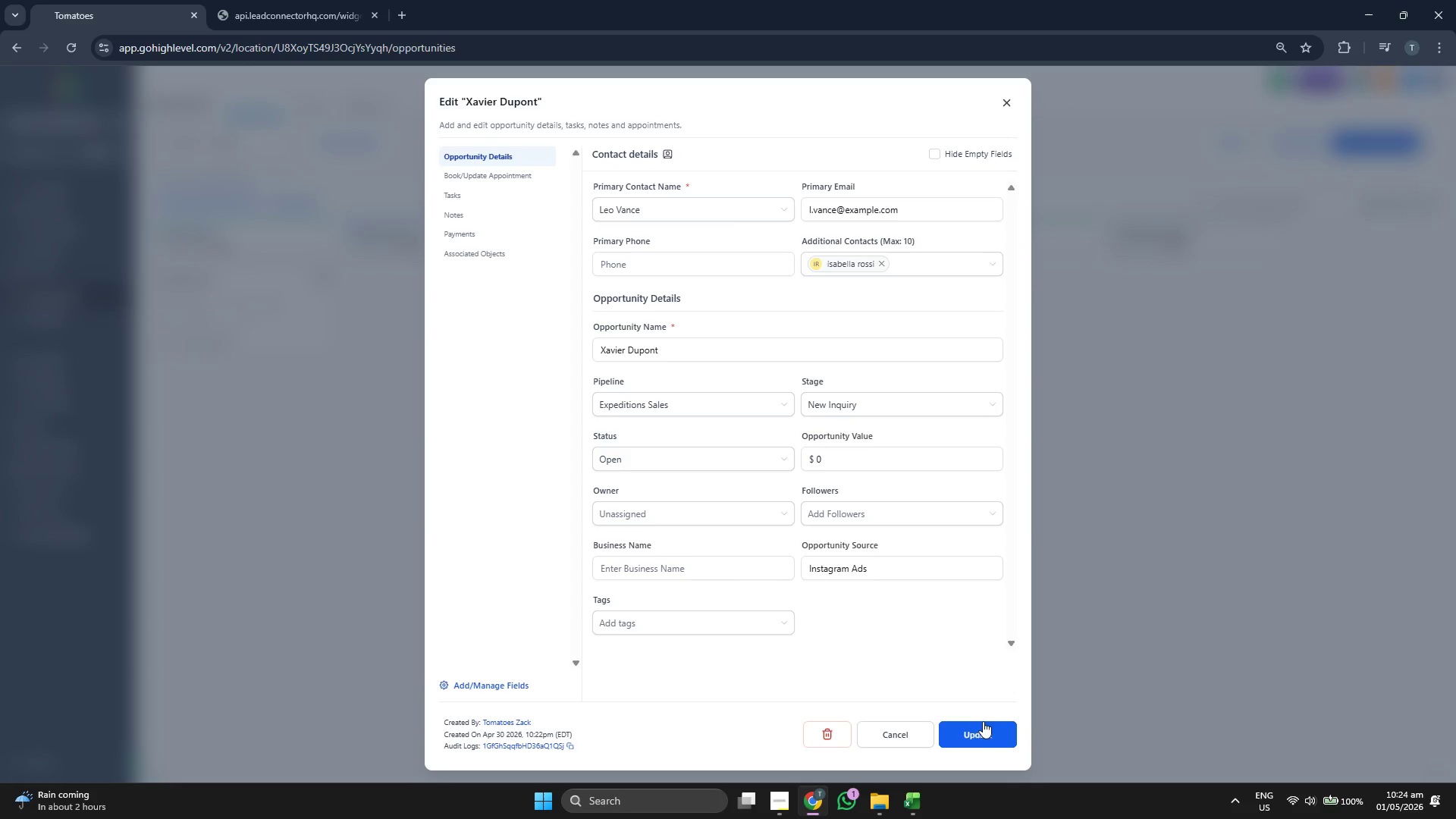 
scroll: coordinate [945, 707], scroll_direction: down, amount: 1.0
 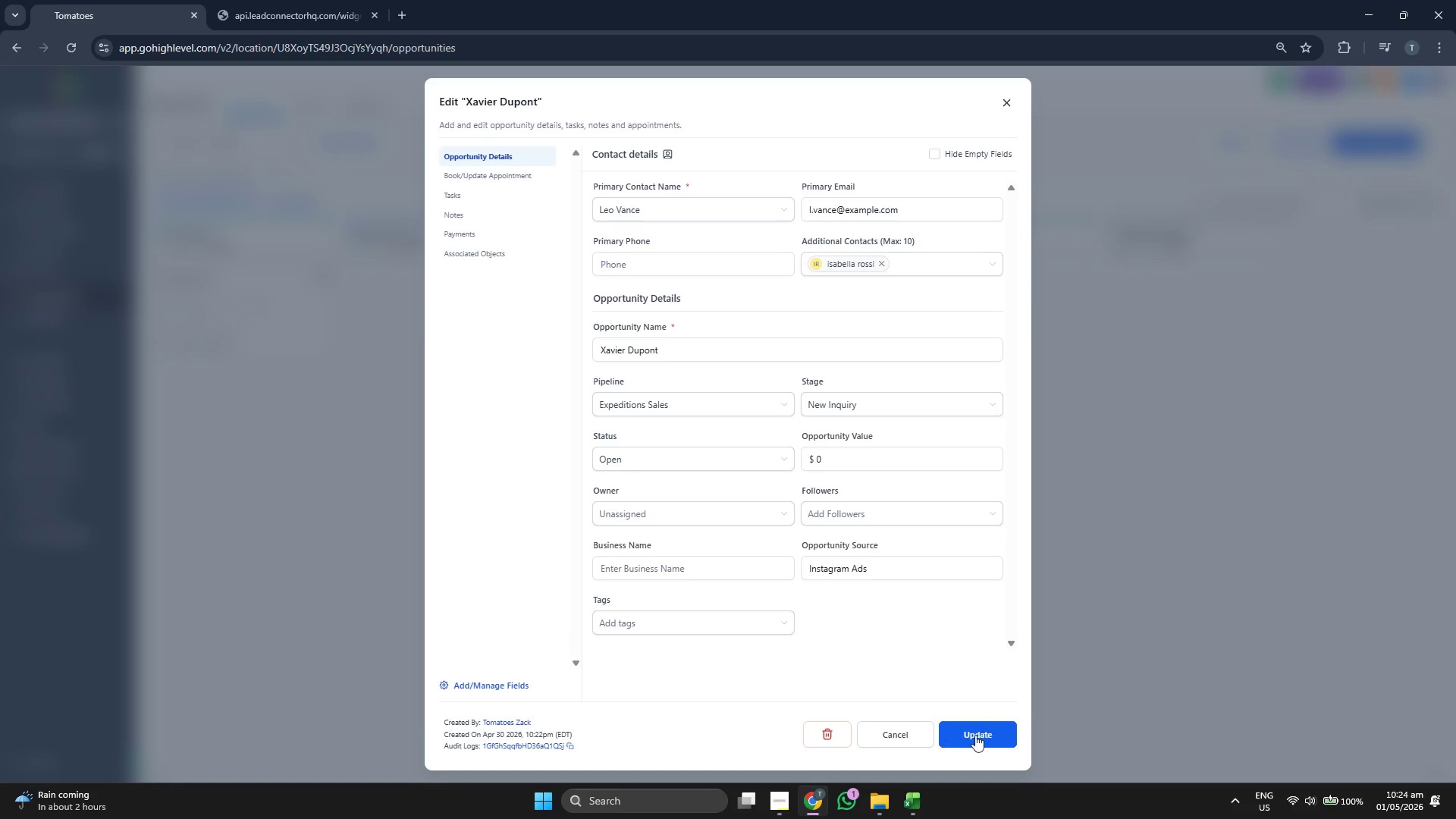 
left_click([980, 733])
 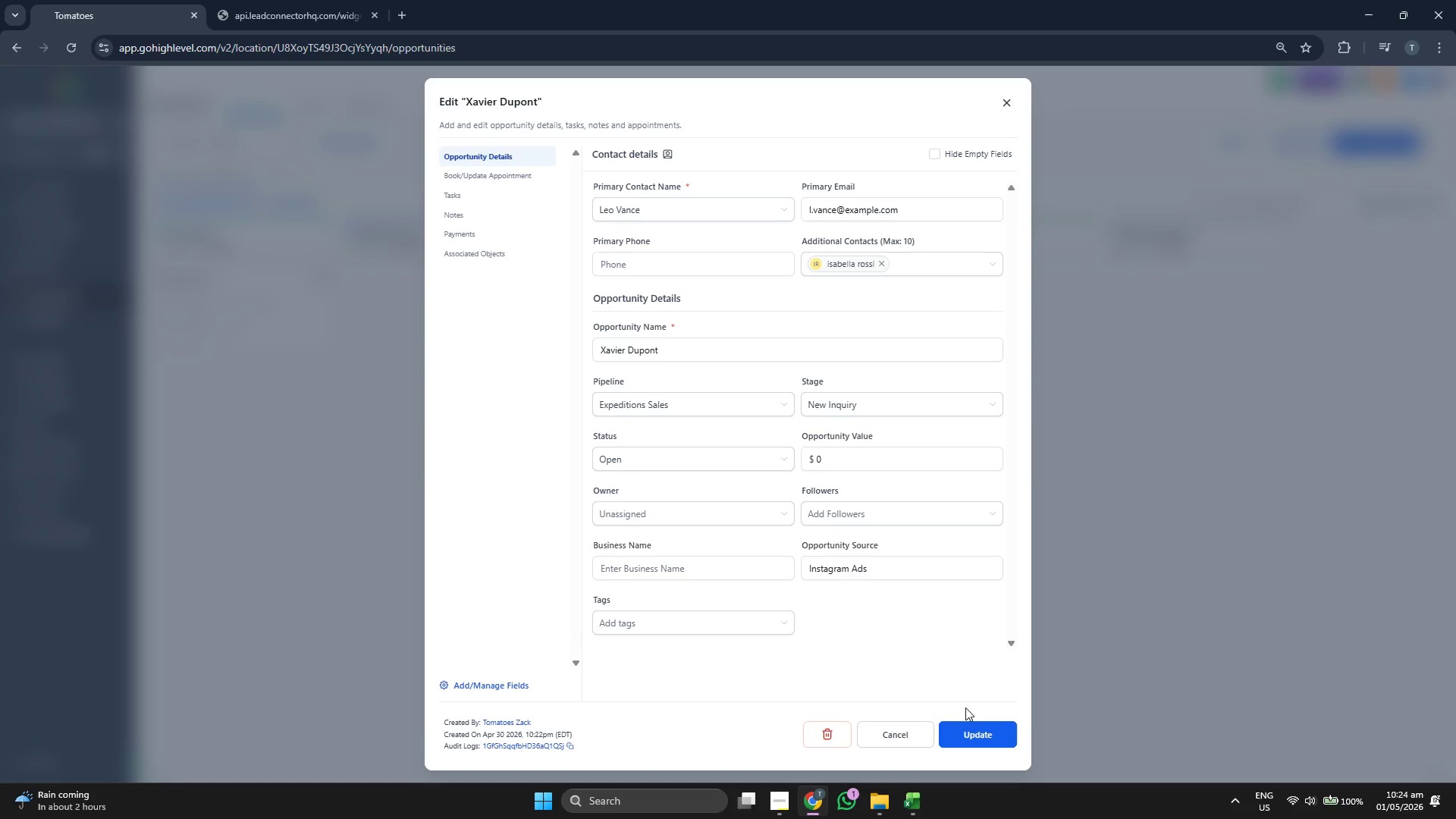 
wait(5.69)
 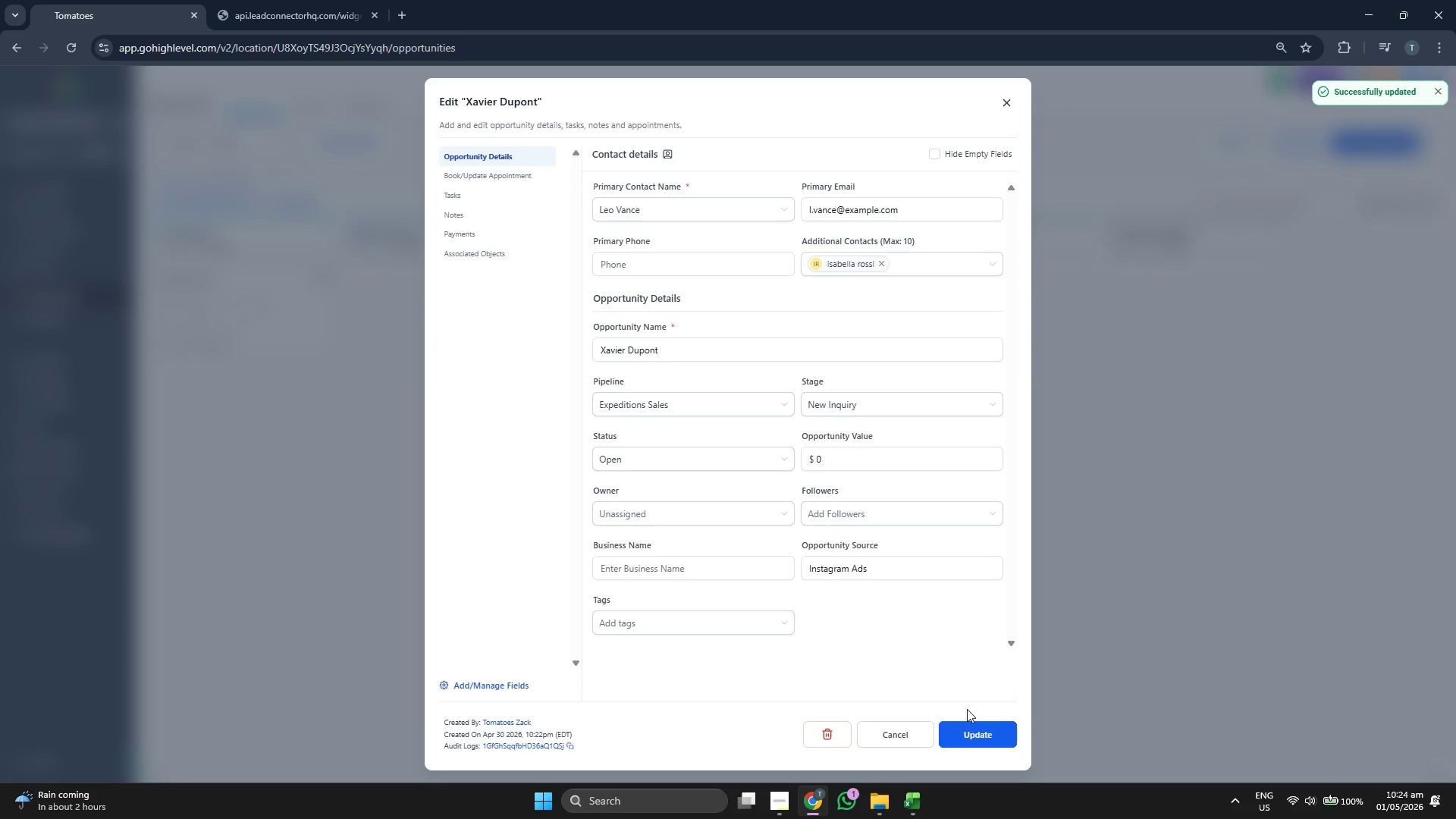 
left_click([1009, 101])
 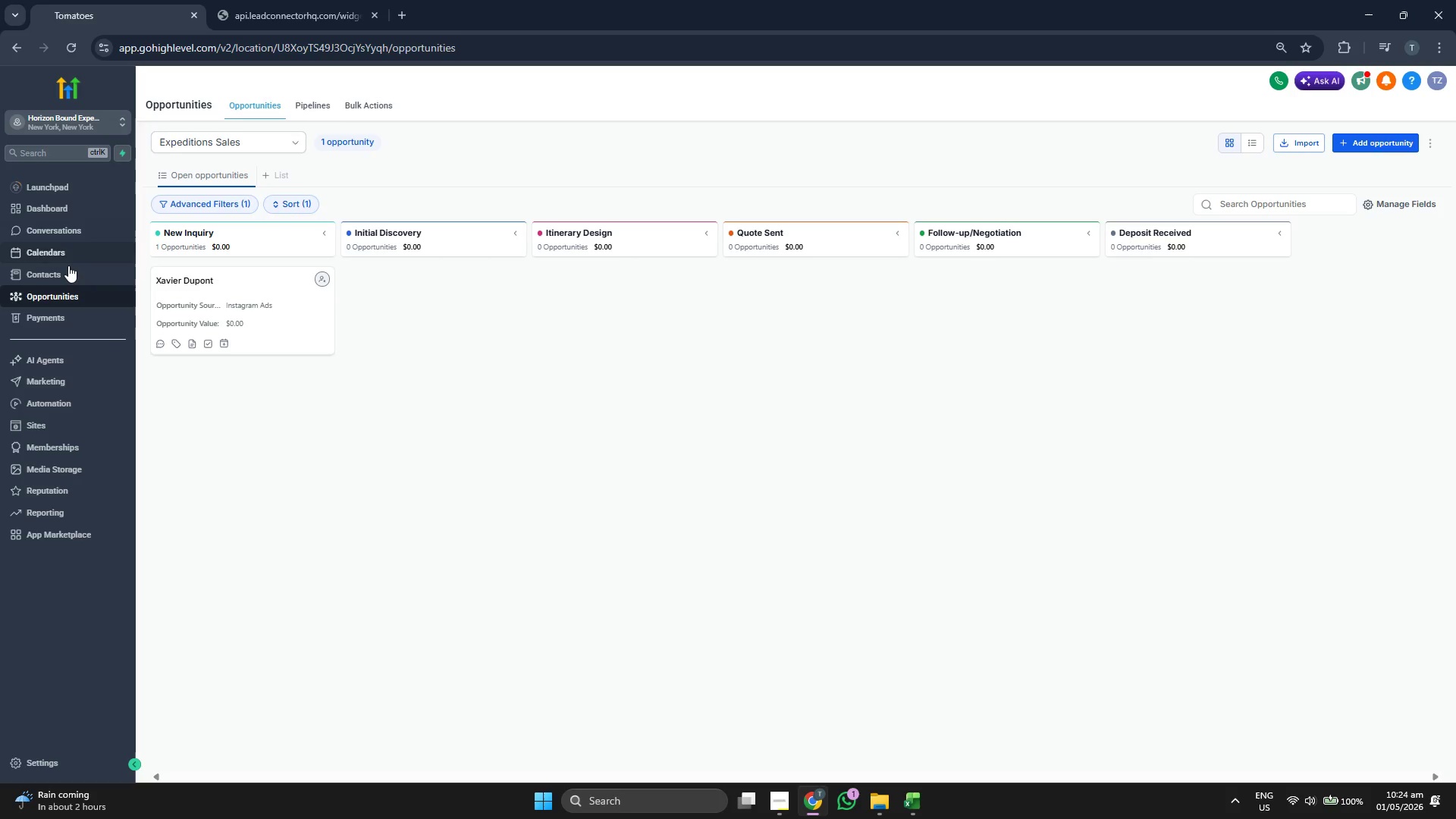 
left_click([80, 204])
 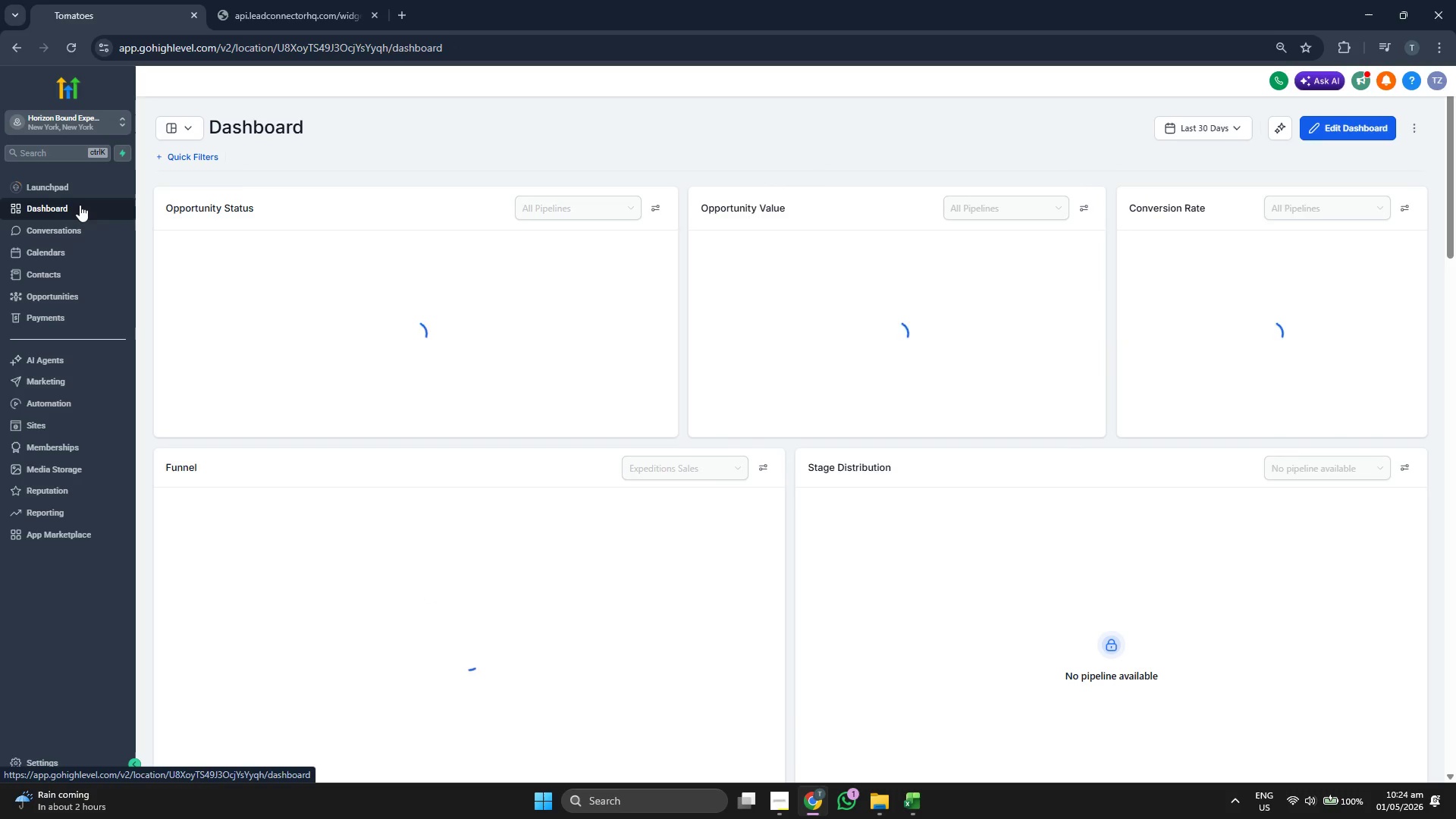 
wait(6.64)
 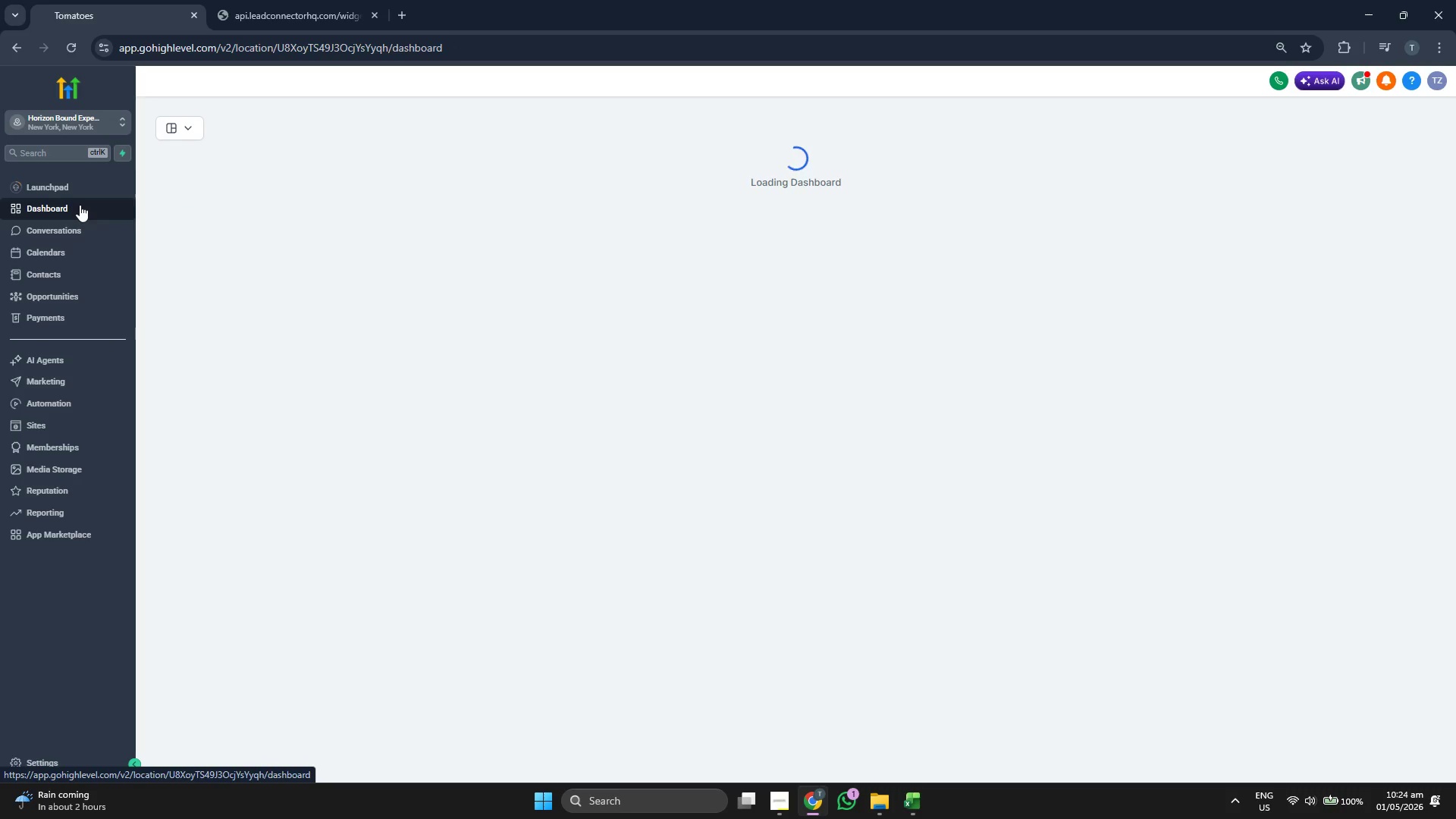 
scroll: coordinate [428, 318], scroll_direction: down, amount: 2.0
 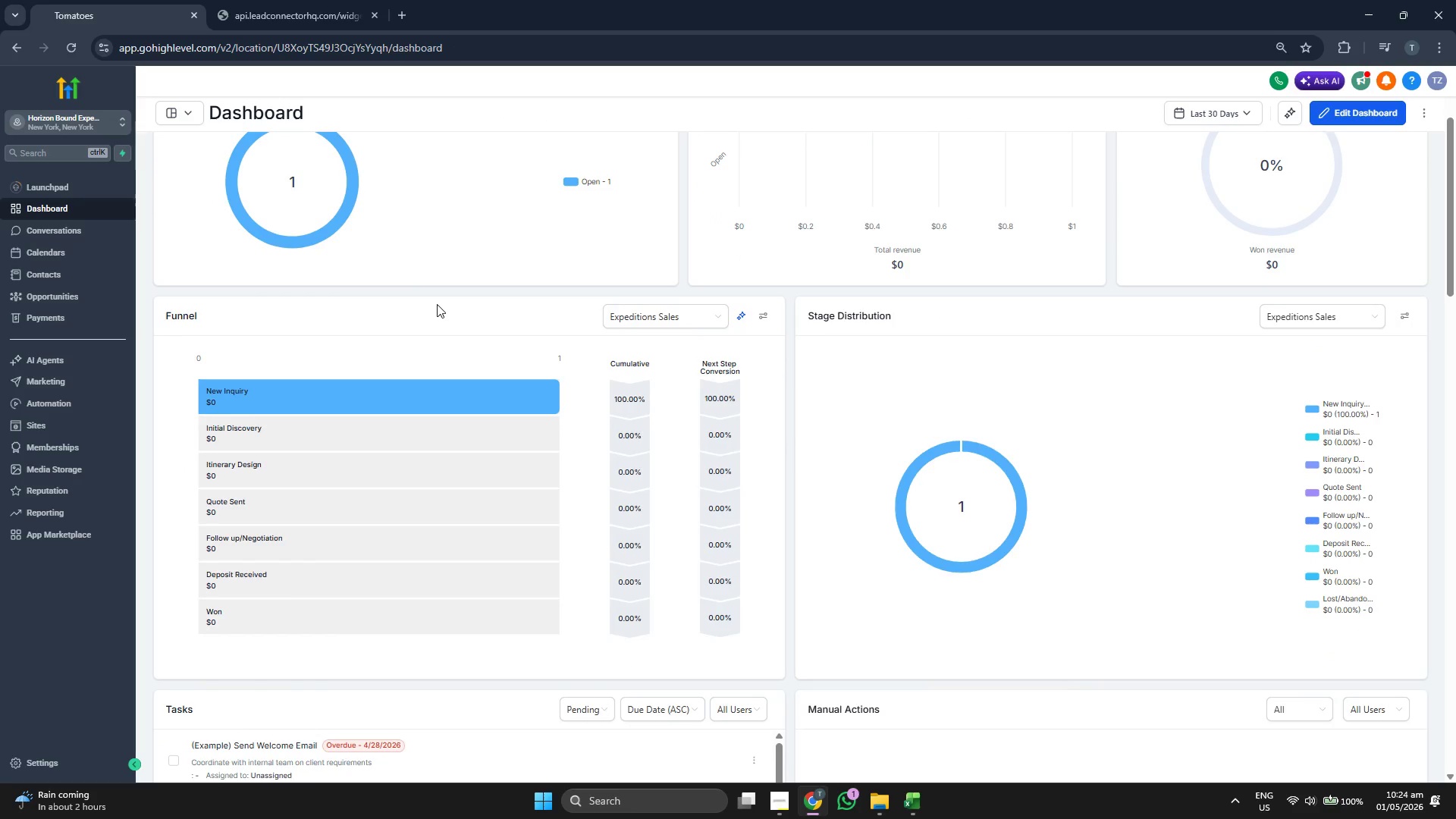 
scroll: coordinate [437, 304], scroll_direction: up, amount: 2.0
 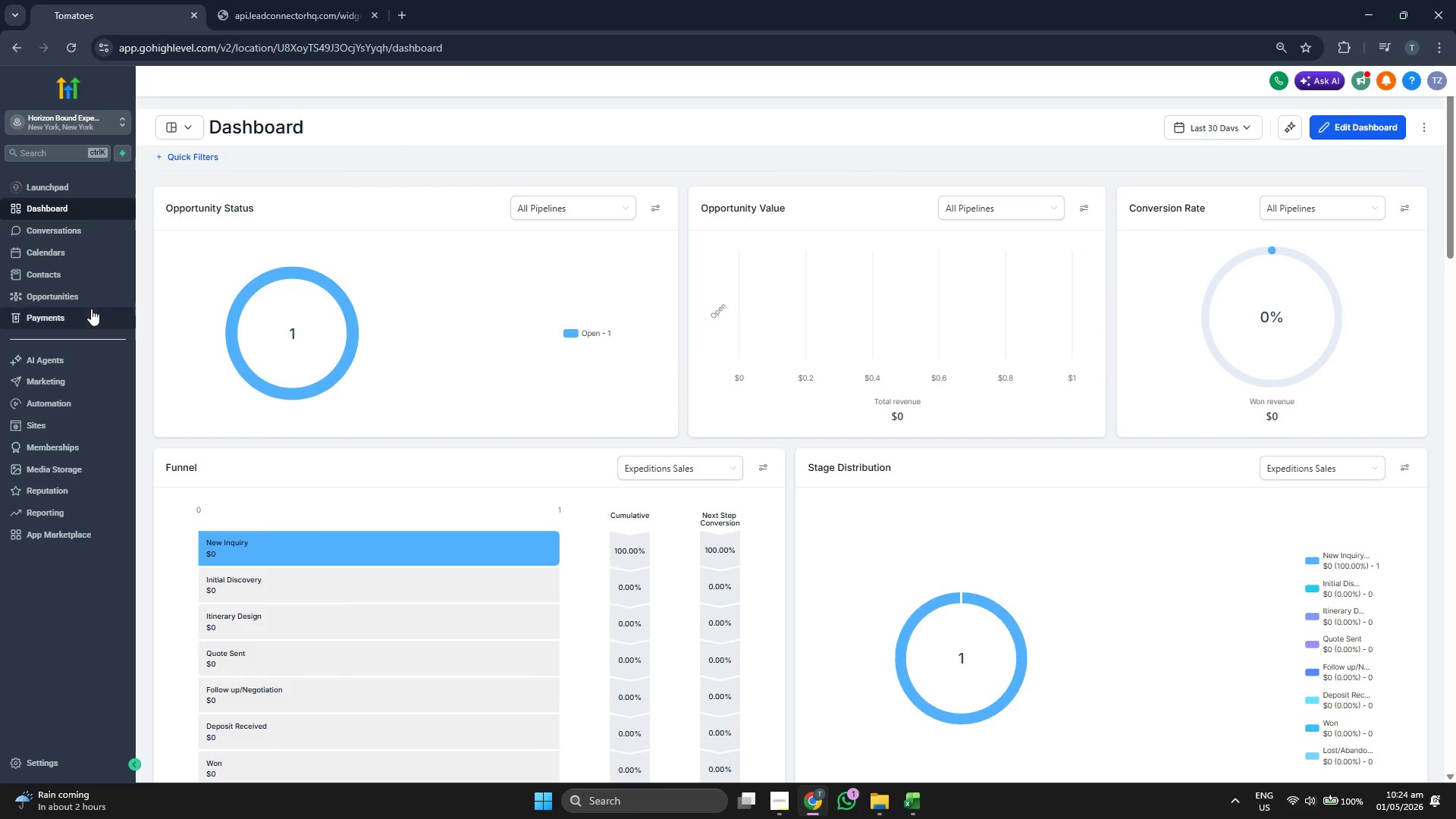 
left_click([84, 297])
 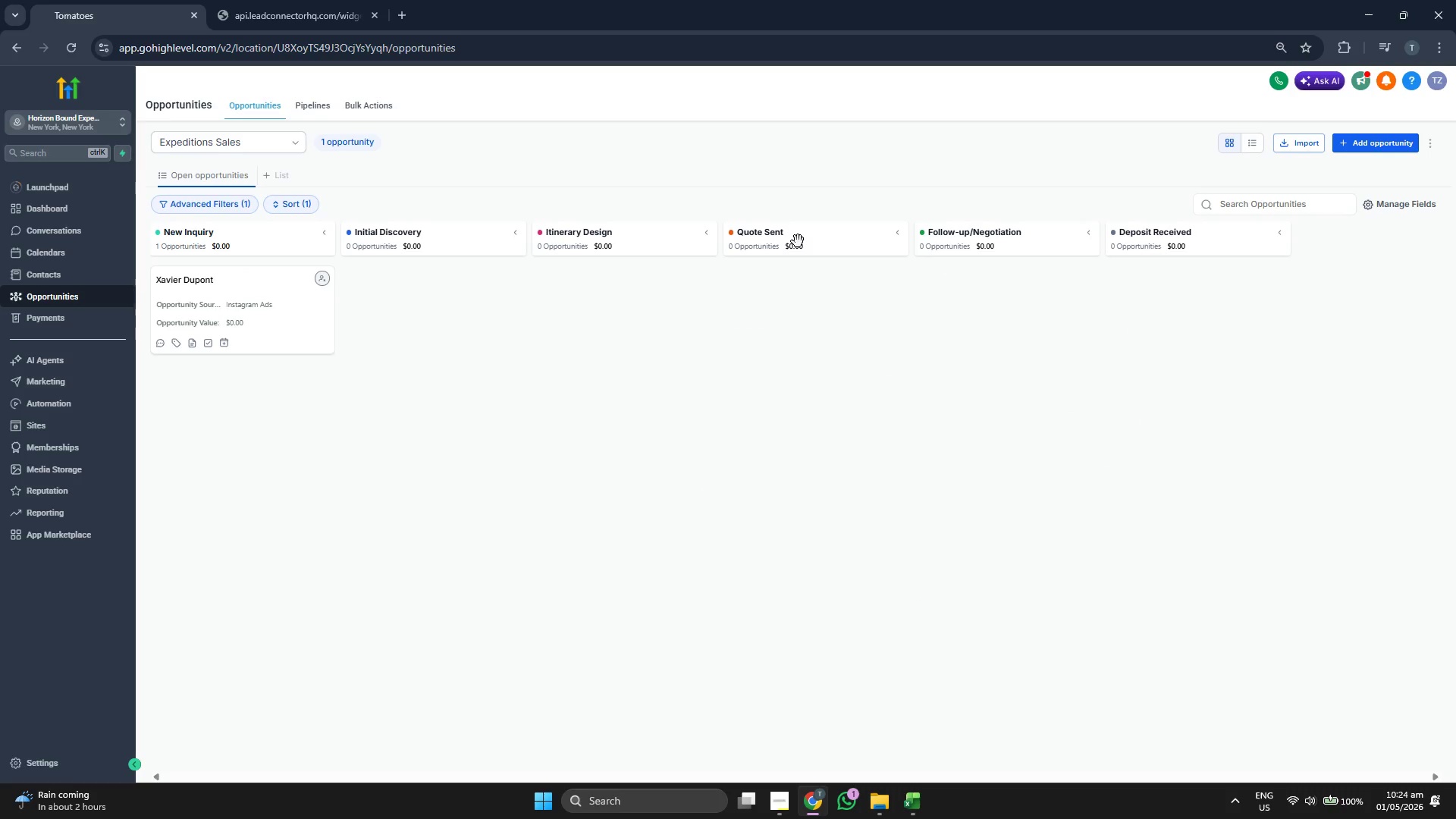 
wait(5.25)
 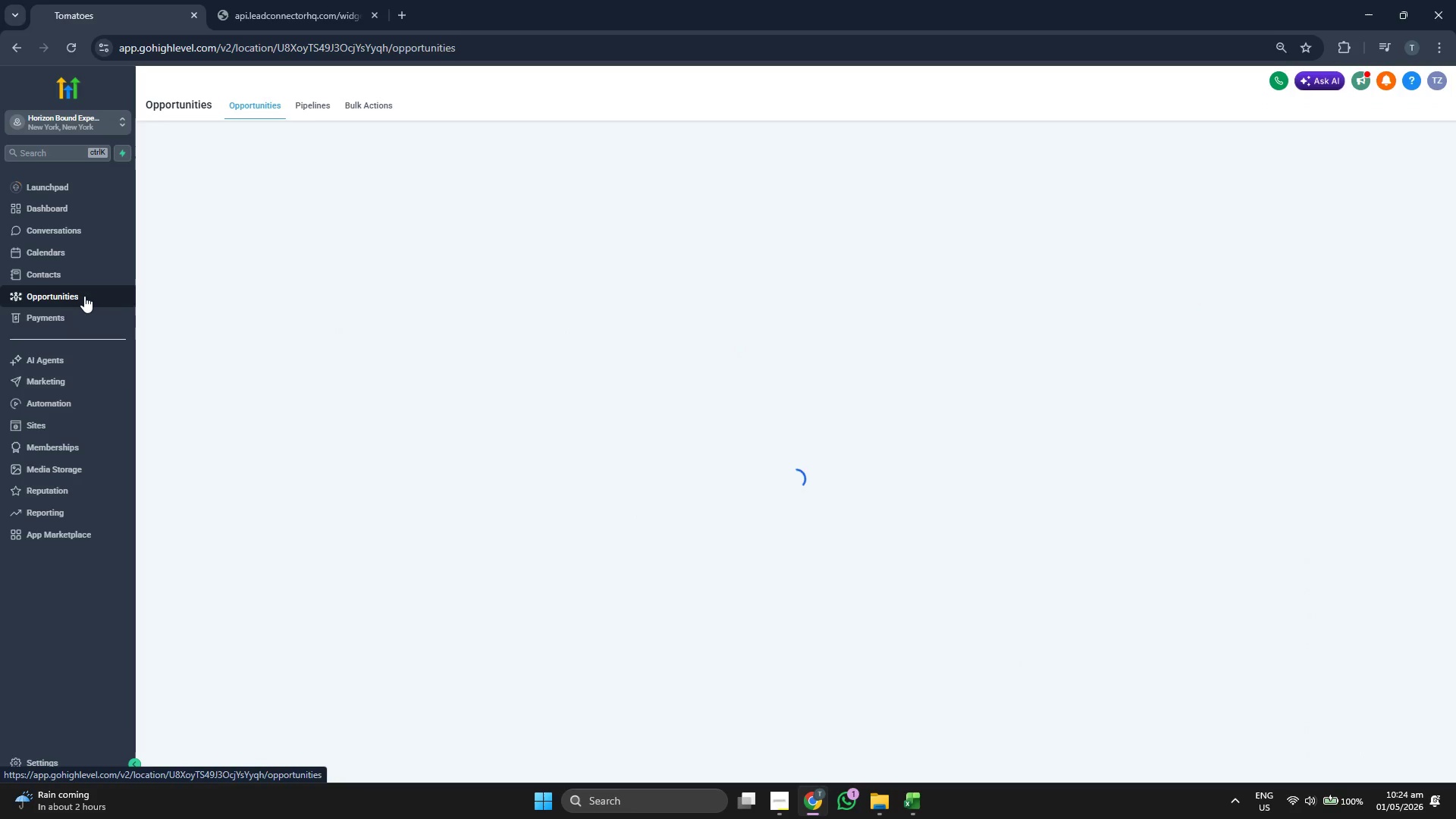 
left_click([98, 279])
 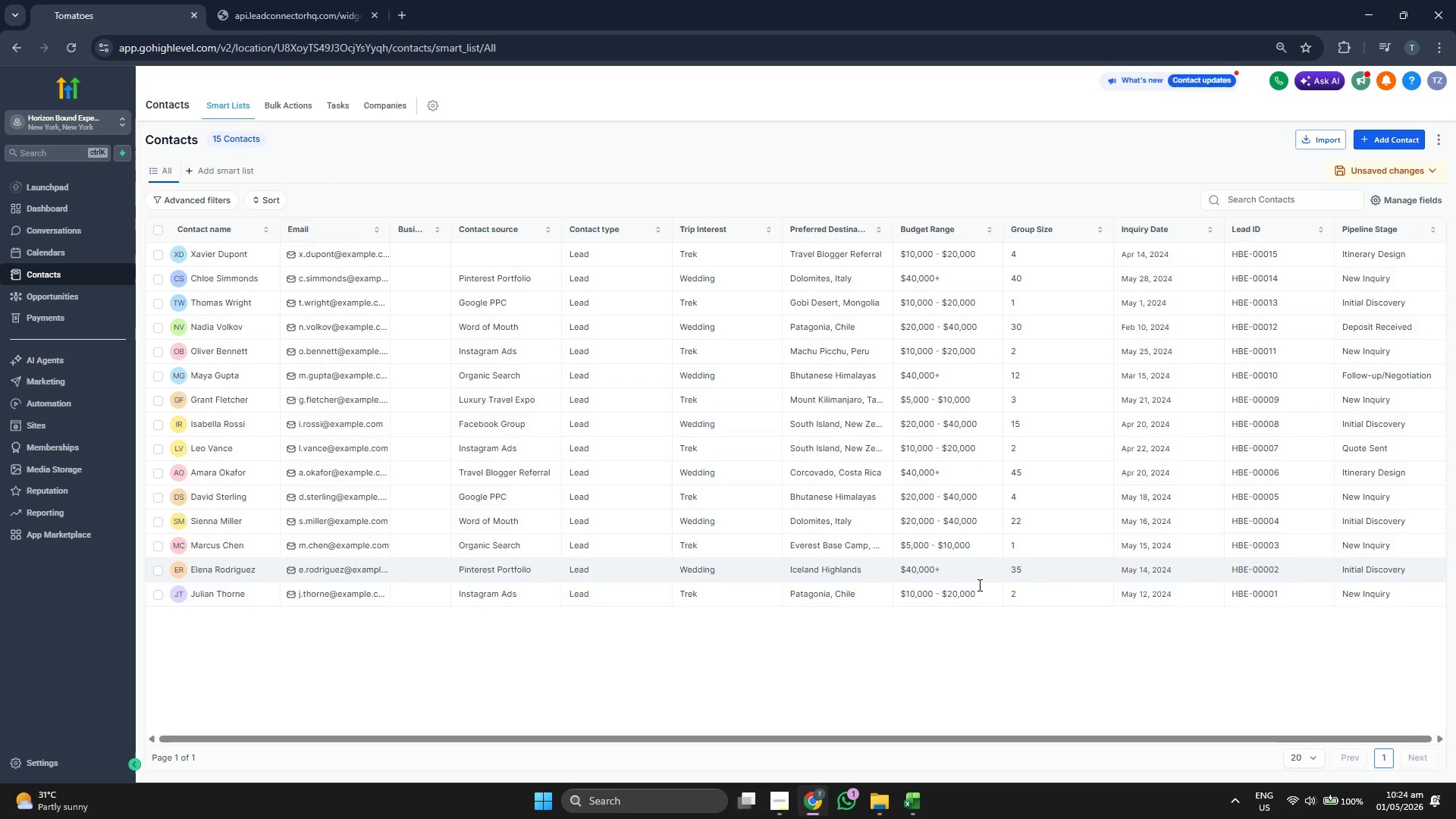 
wait(16.86)
 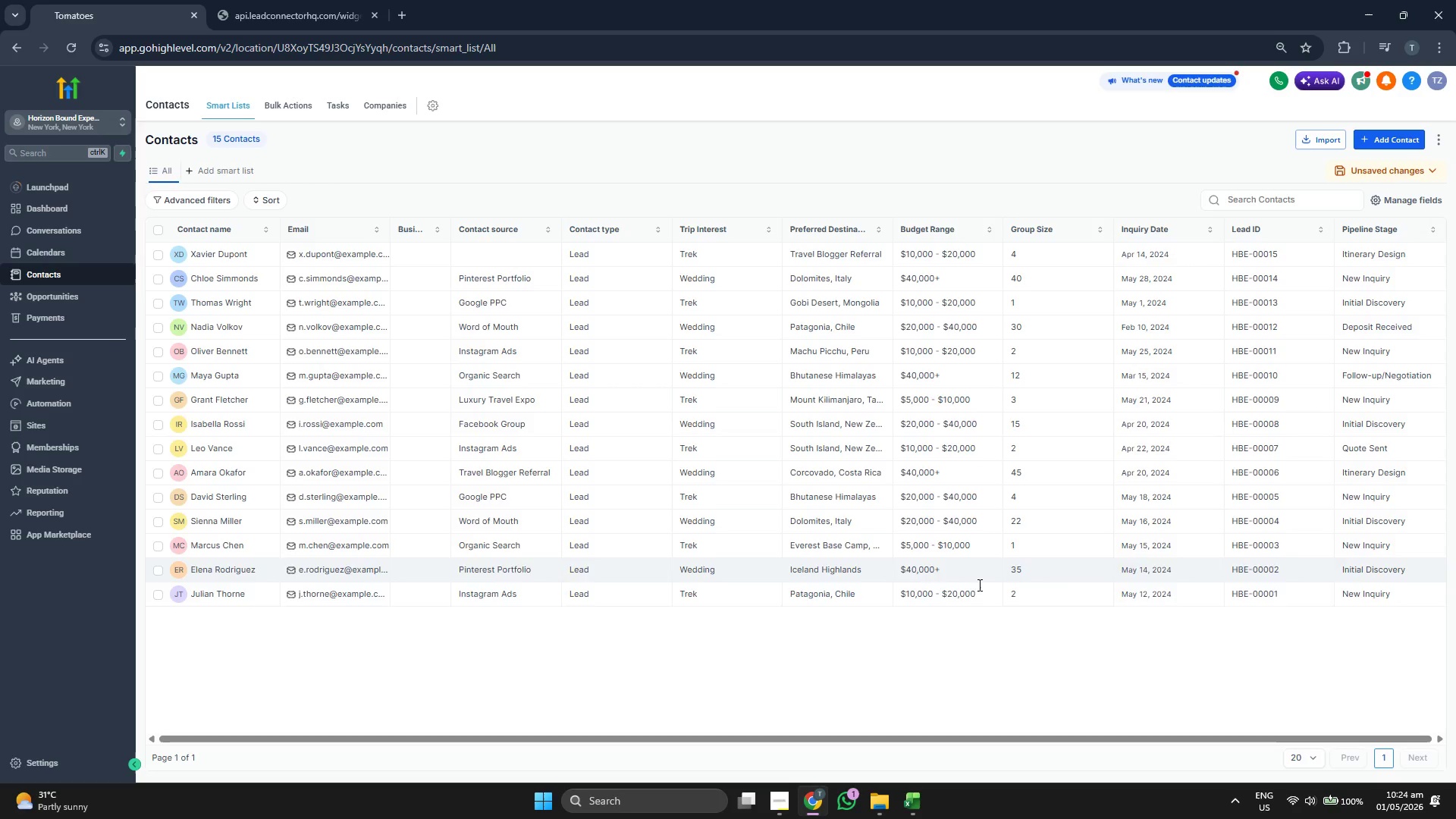 
left_click([96, 384])
 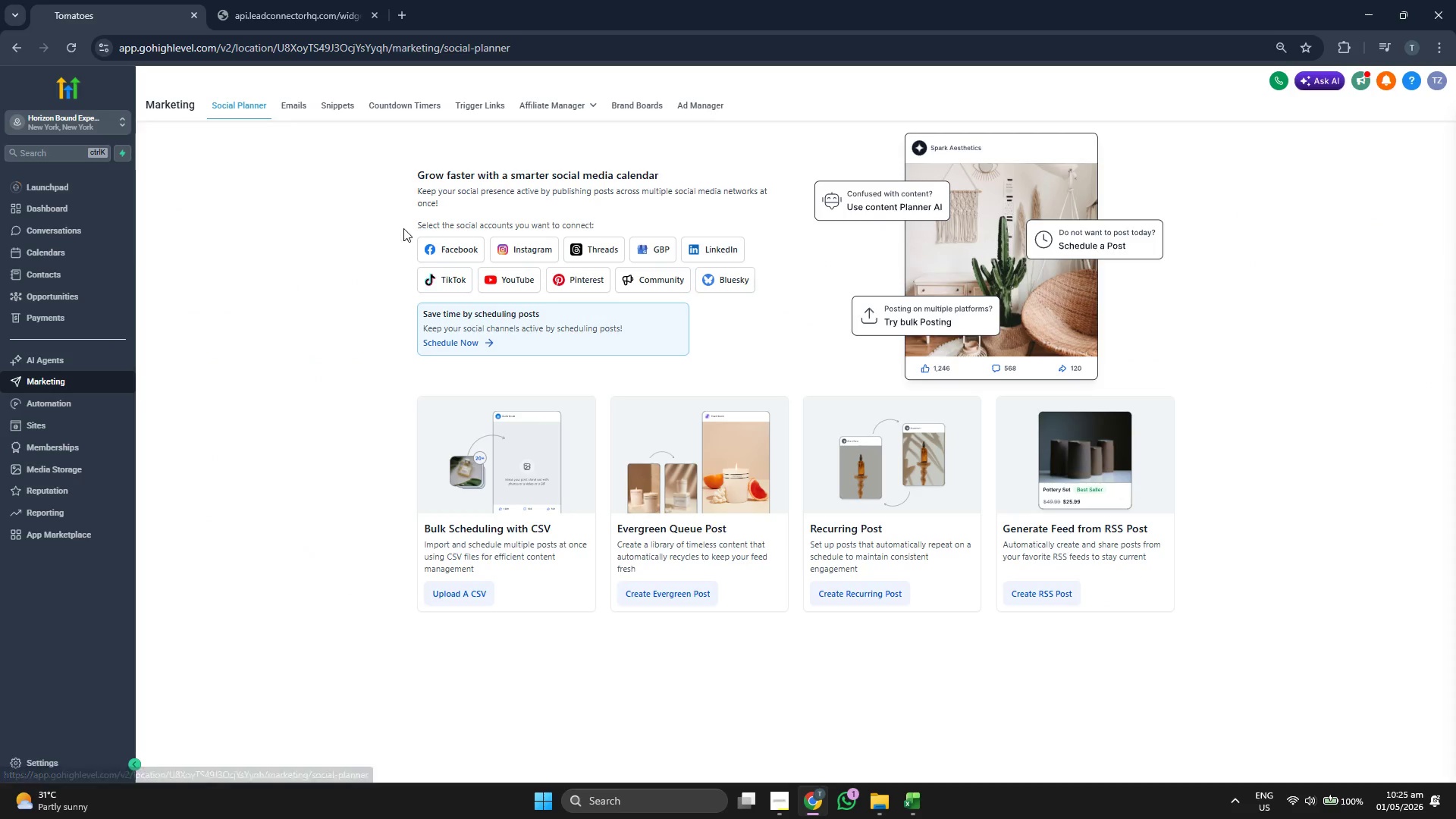 
left_click([300, 110])
 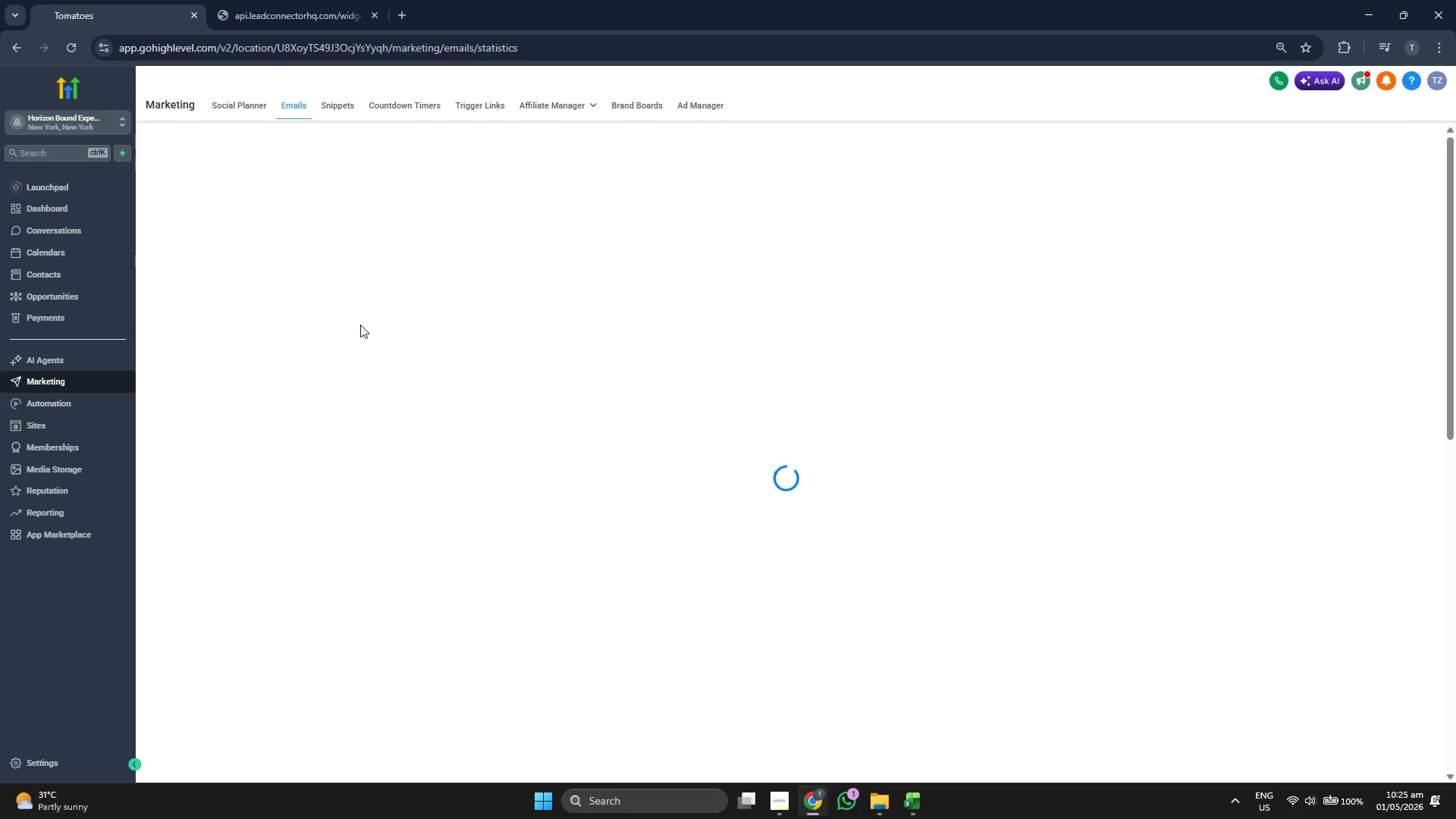 
wait(8.14)
 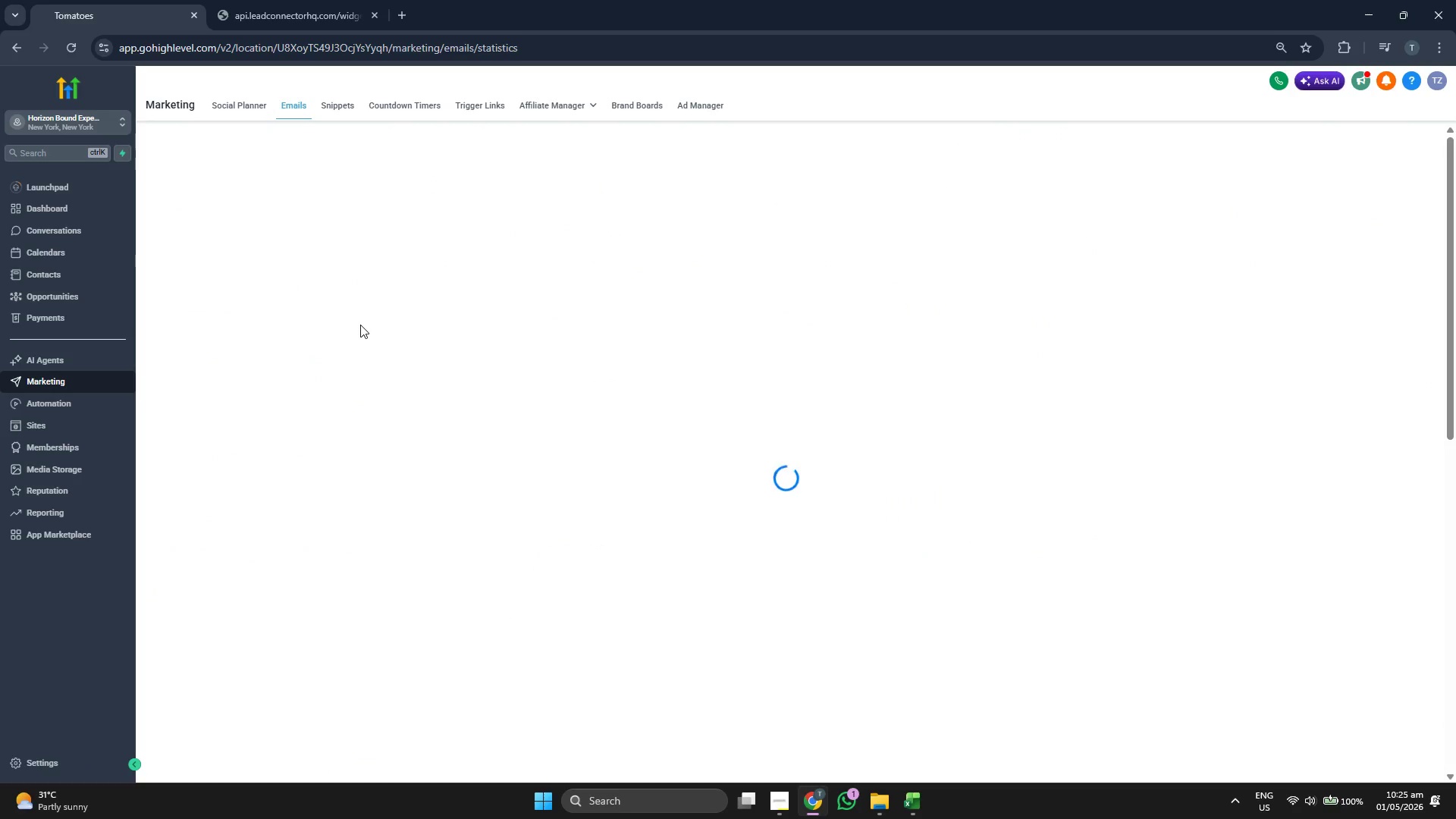 
scroll: coordinate [554, 424], scroll_direction: down, amount: 3.0
 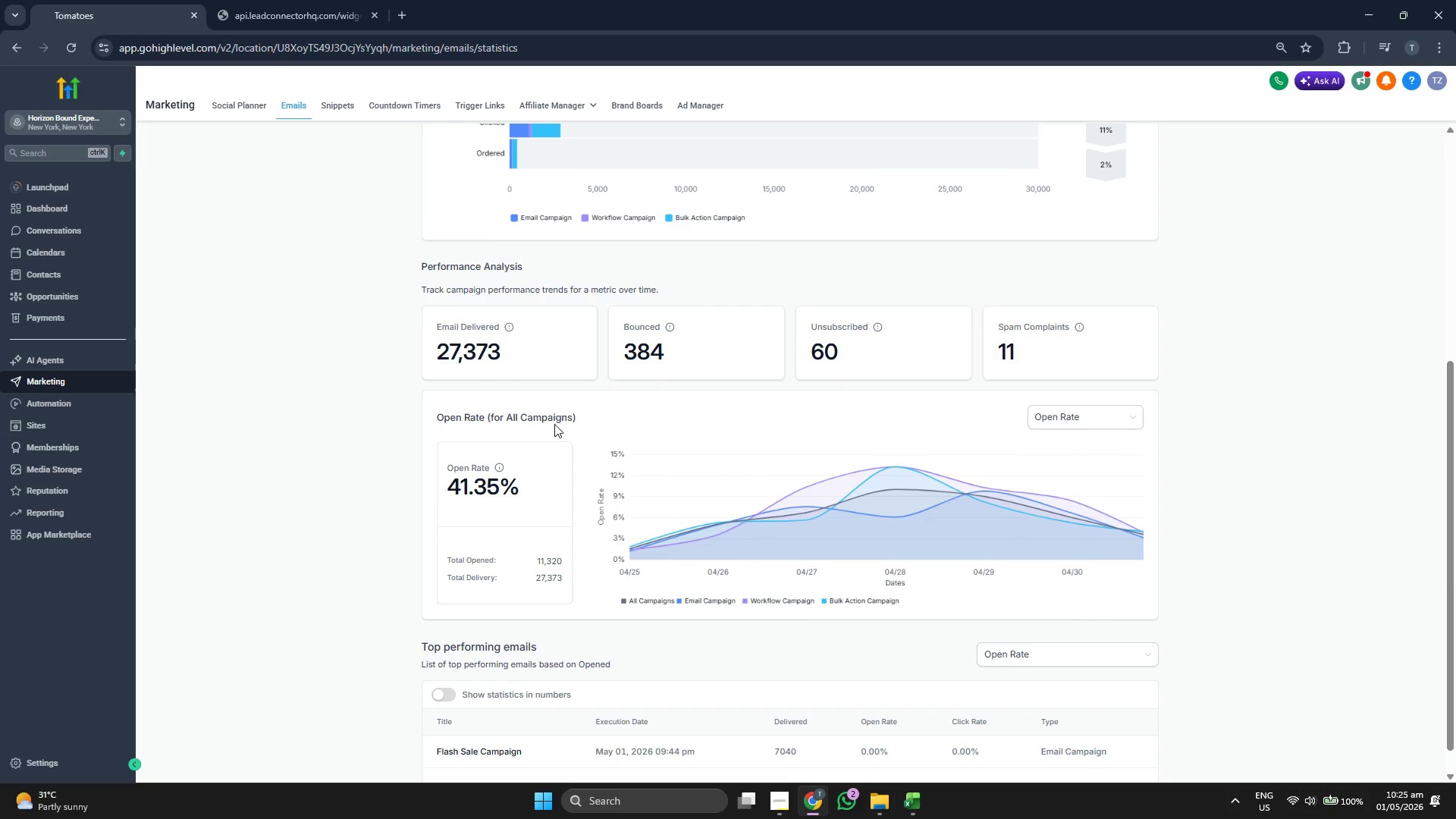 
scroll: coordinate [576, 362], scroll_direction: up, amount: 6.0
 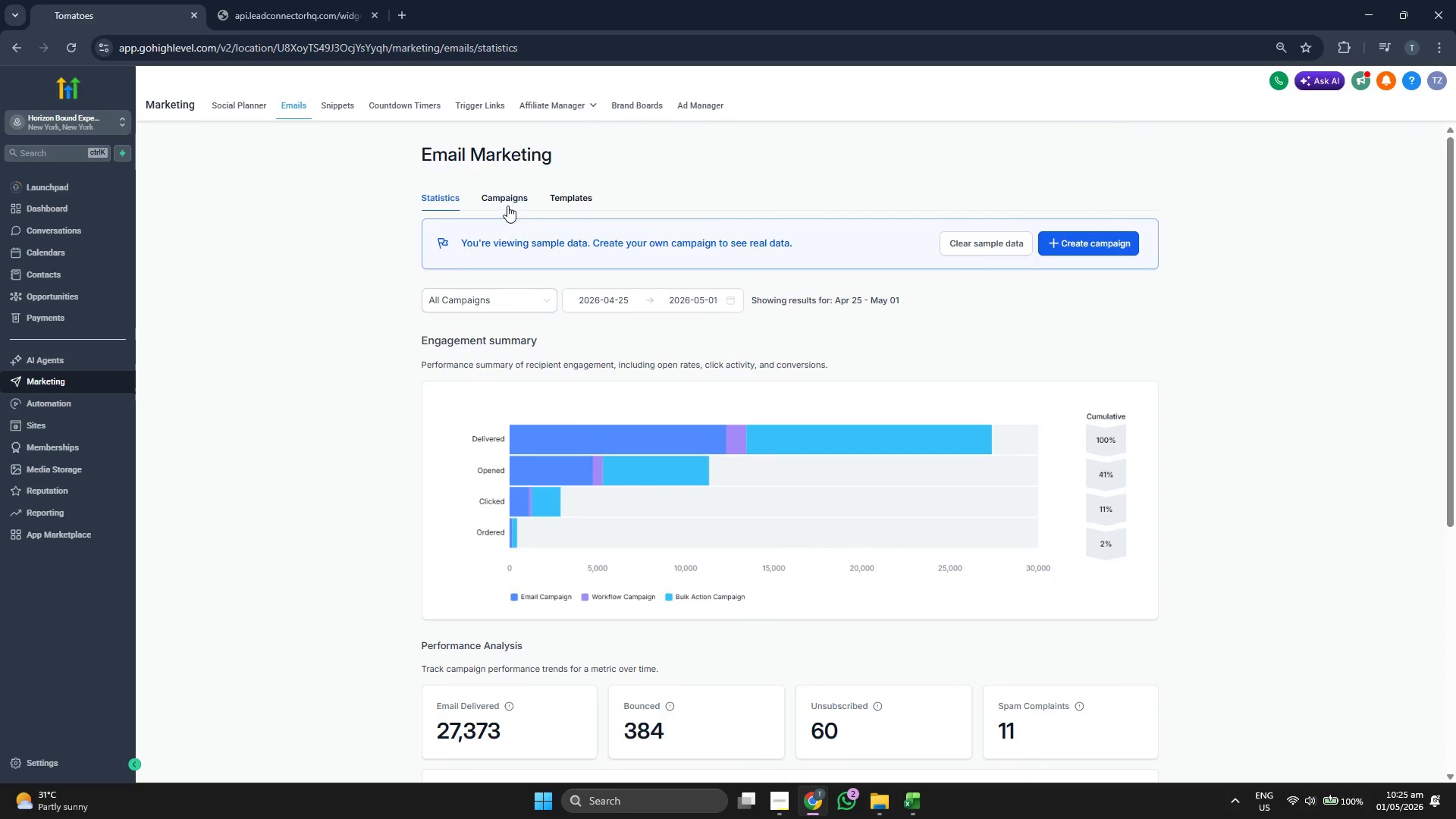 
left_click([507, 205])
 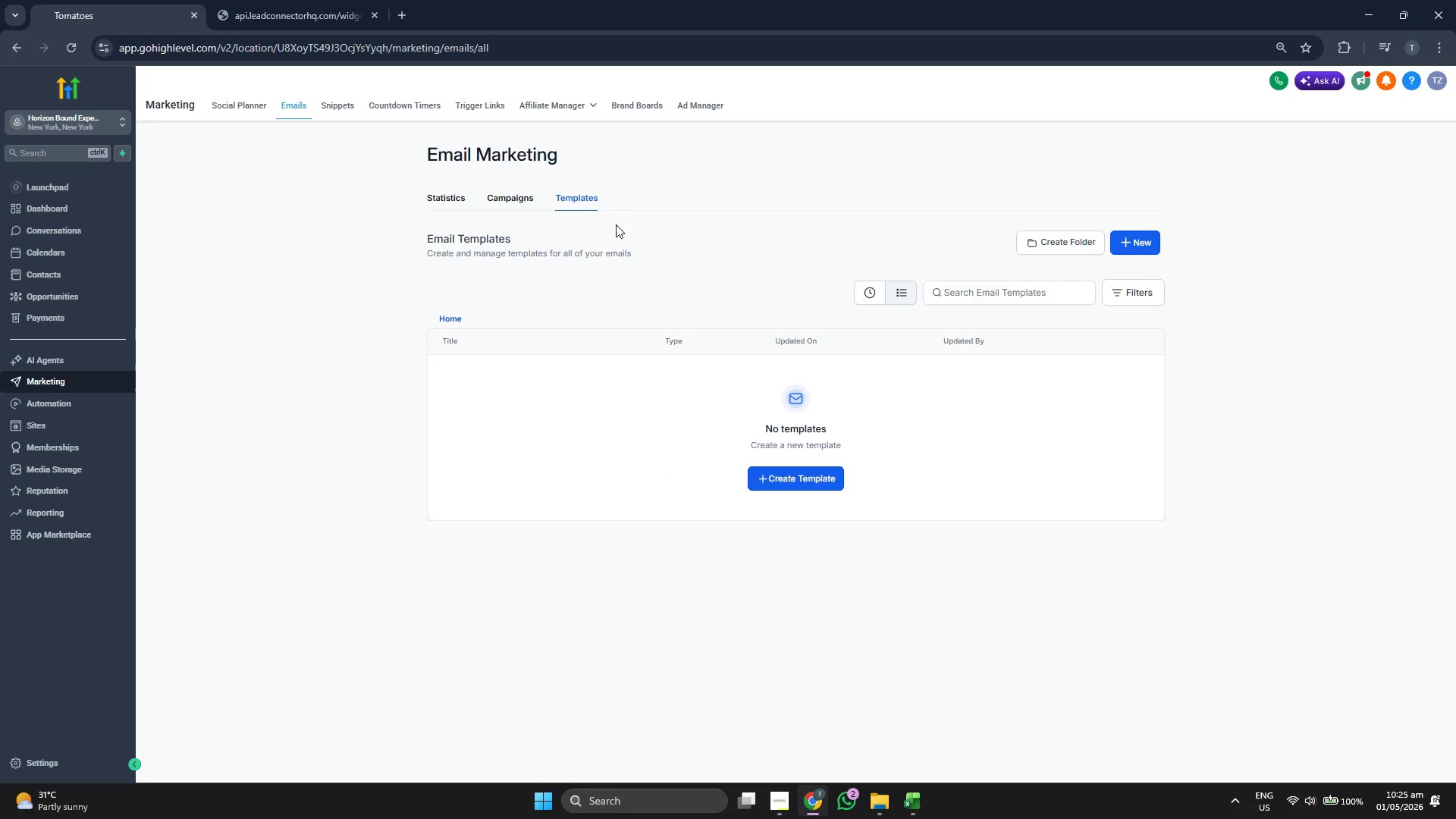 
left_click([1133, 246])
 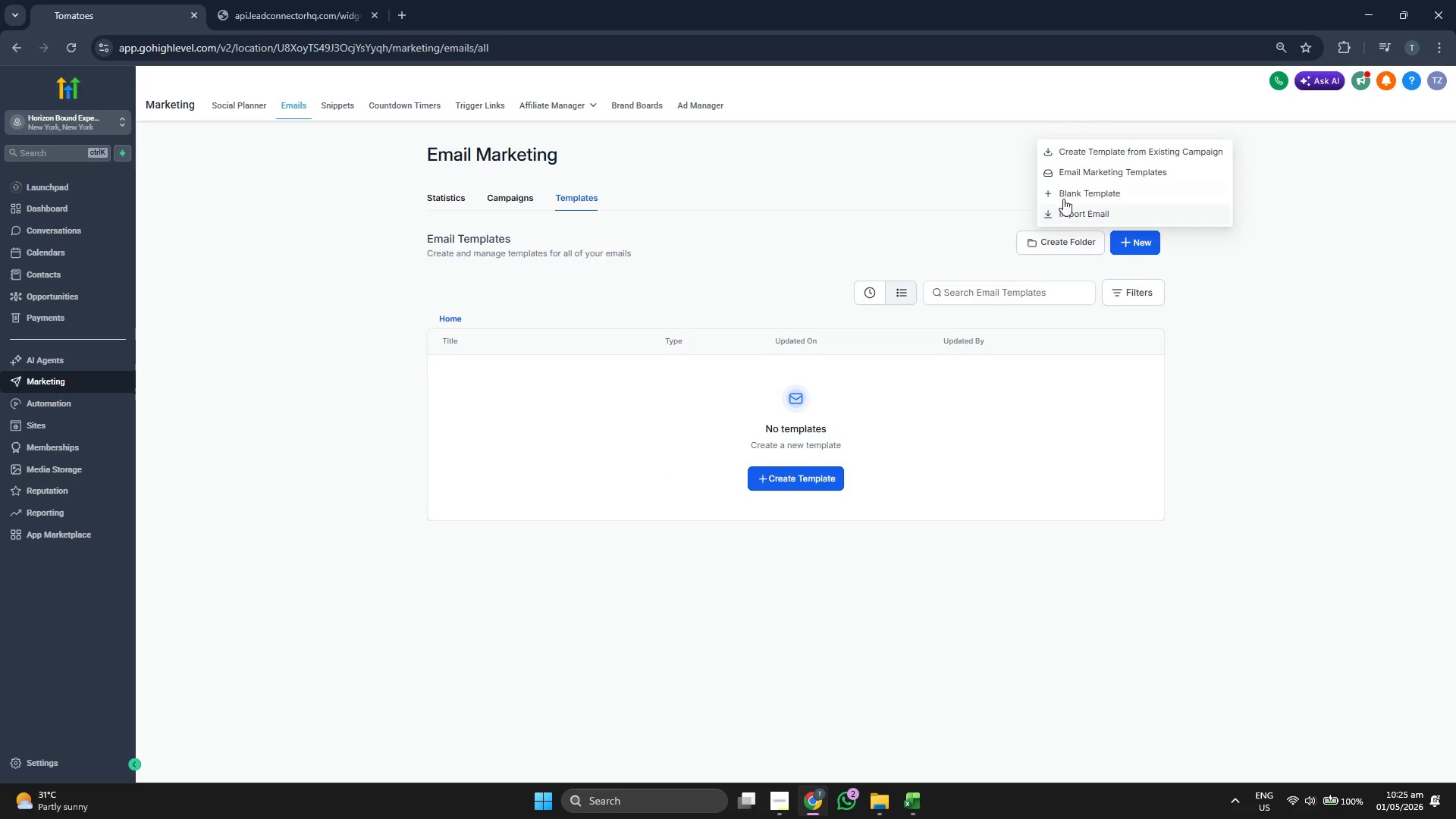 
left_click([1067, 196])
 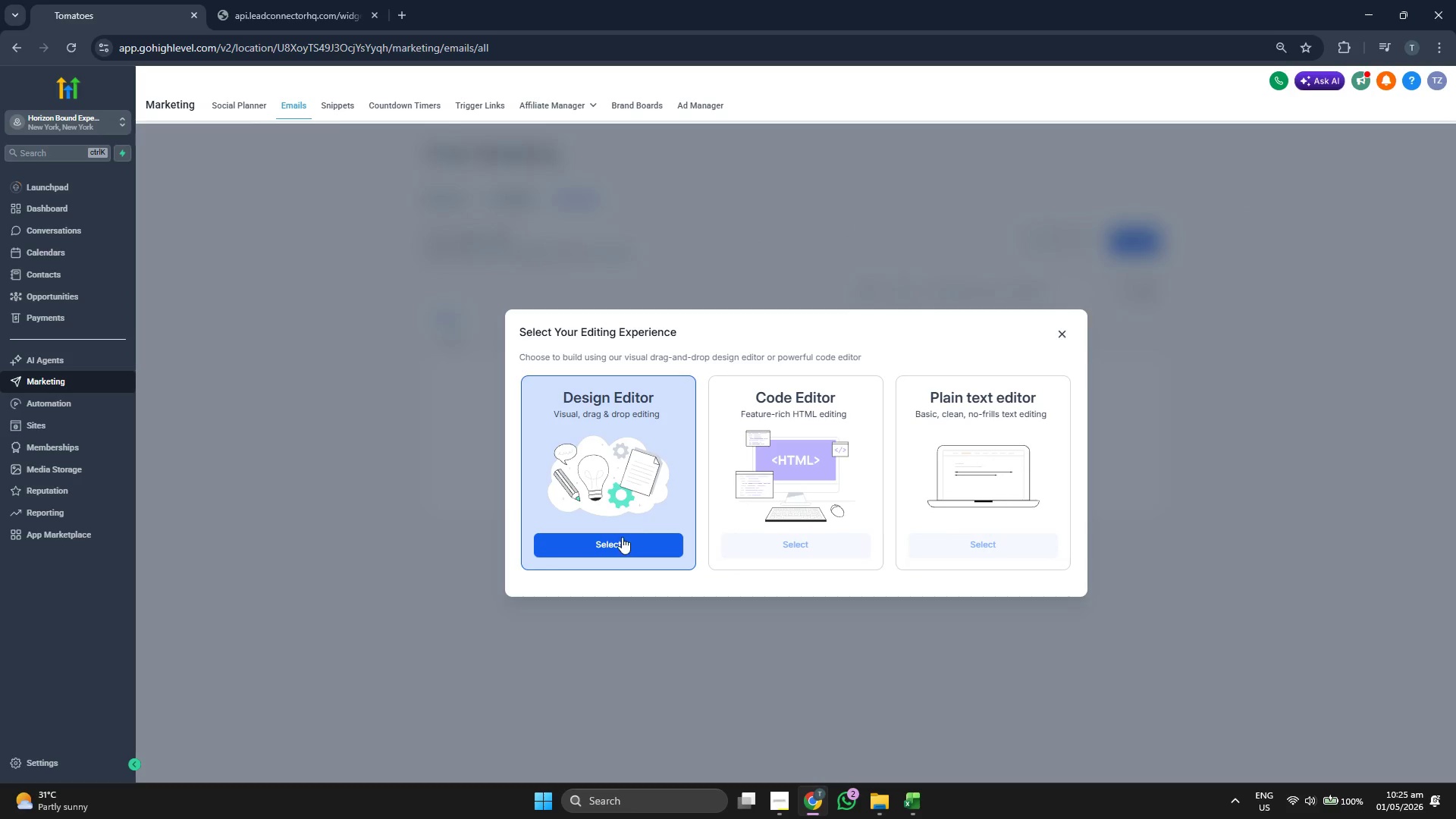 
left_click([622, 541])
 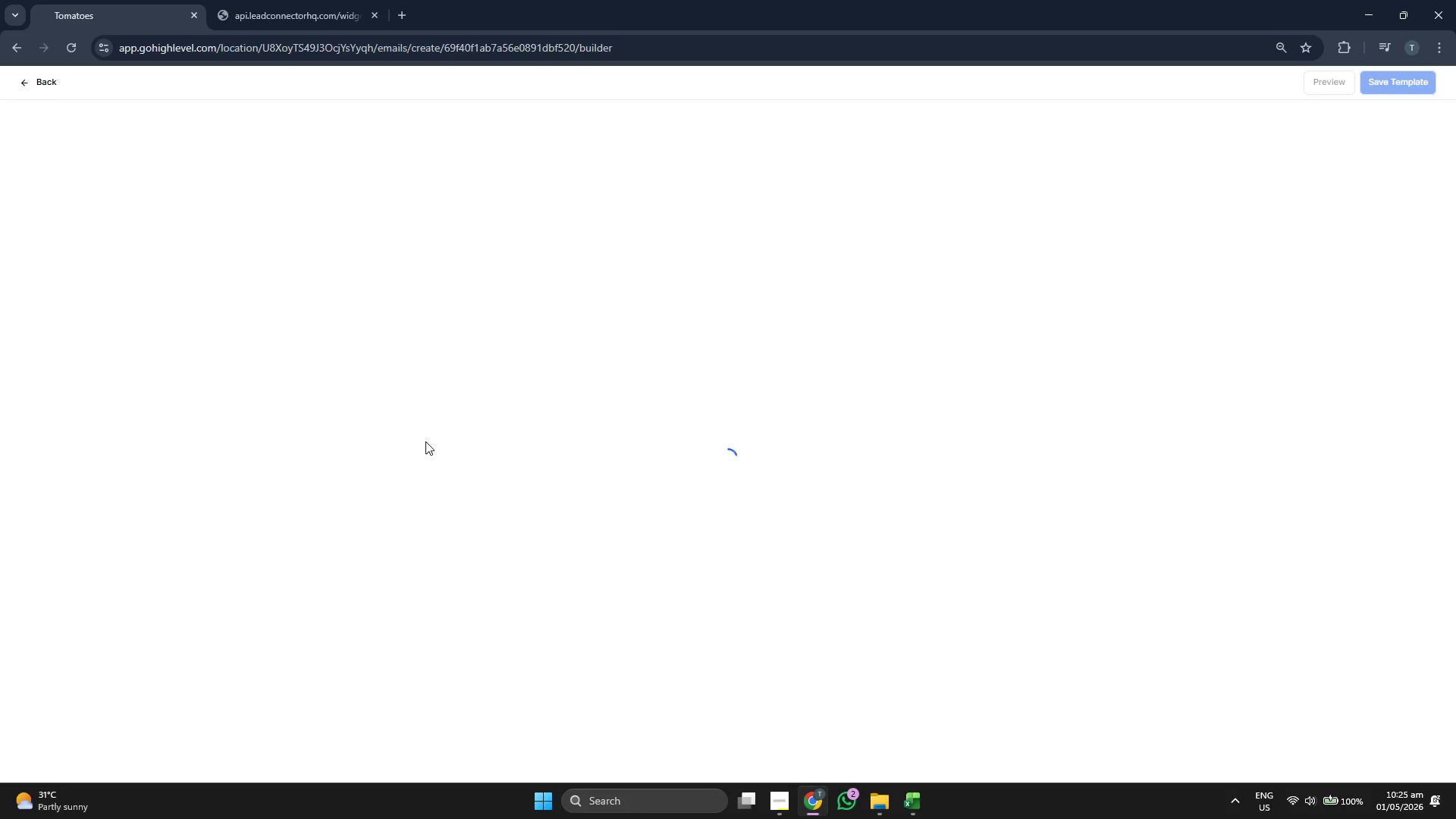 
wait(9.77)
 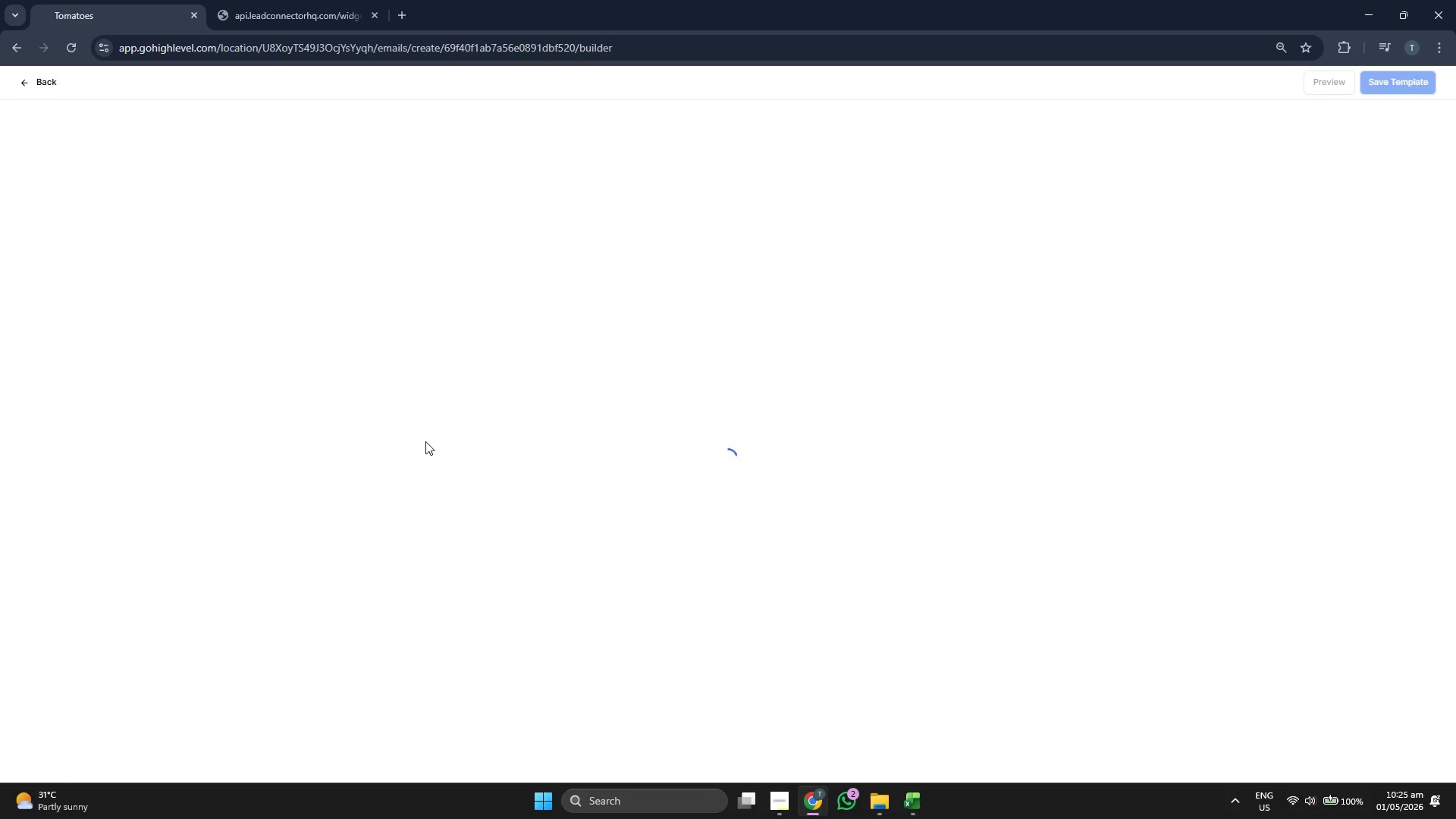 
left_click([720, 88])
 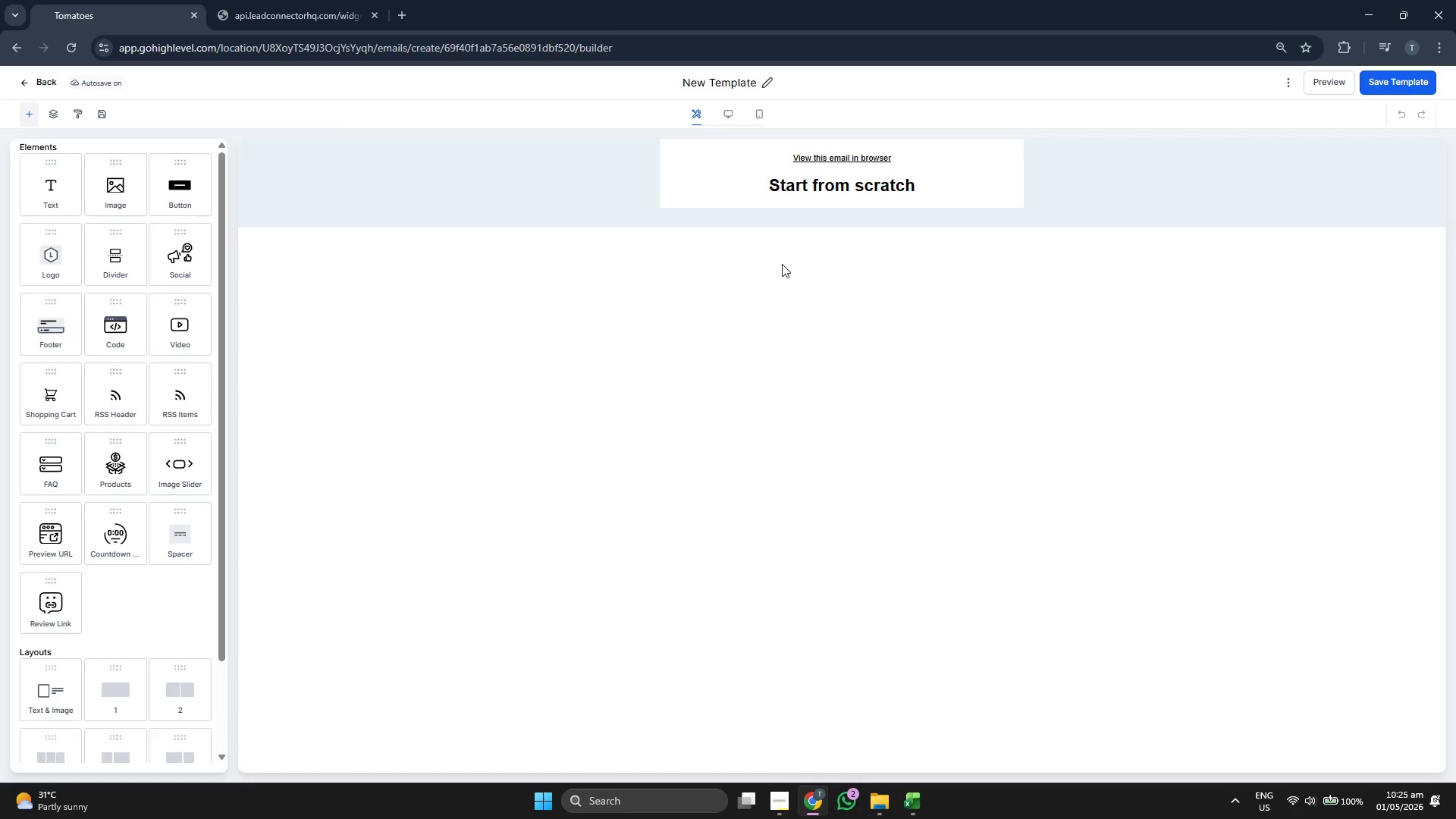 
key(ArrowRight)
 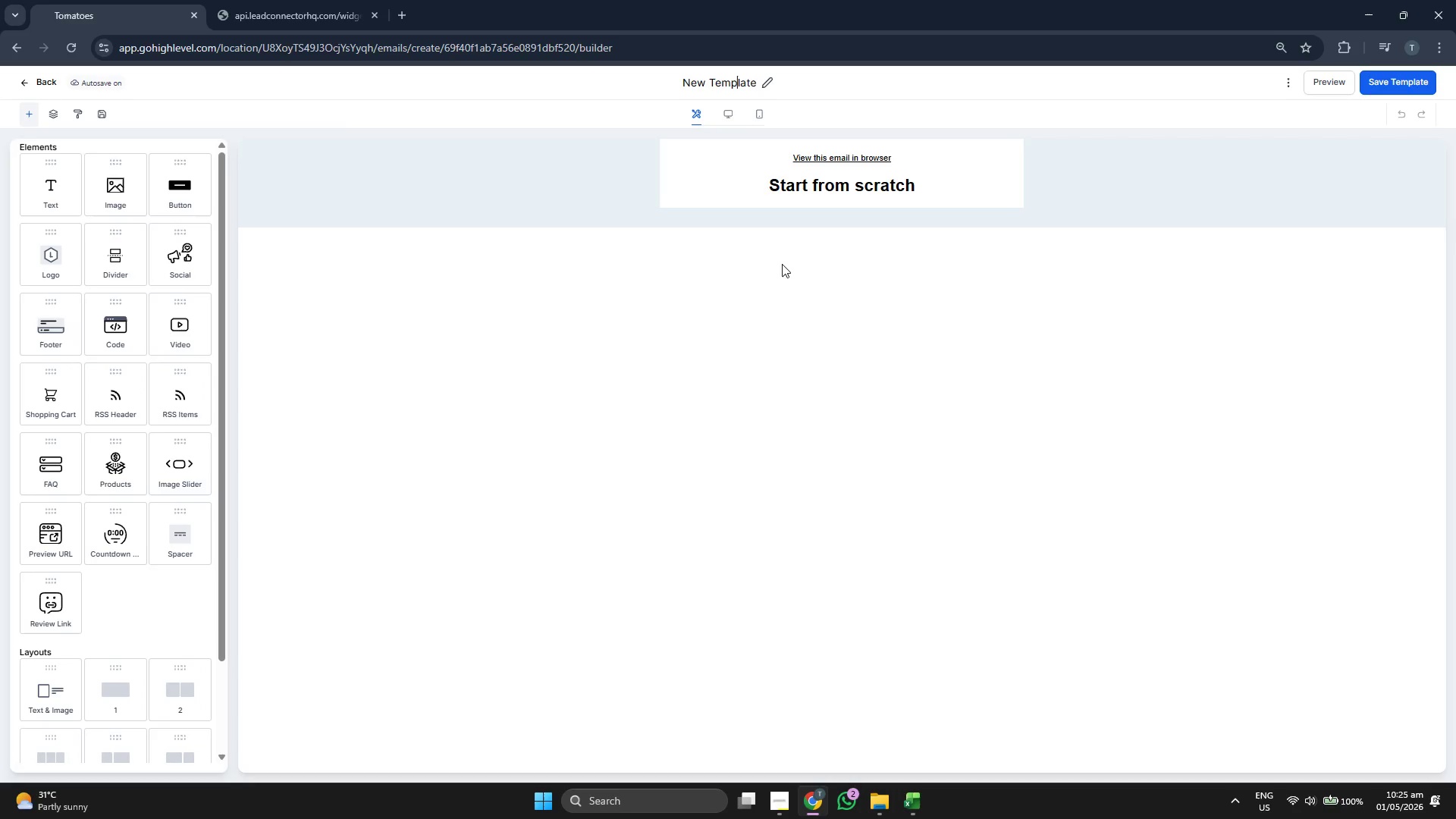 
key(ArrowRight)
 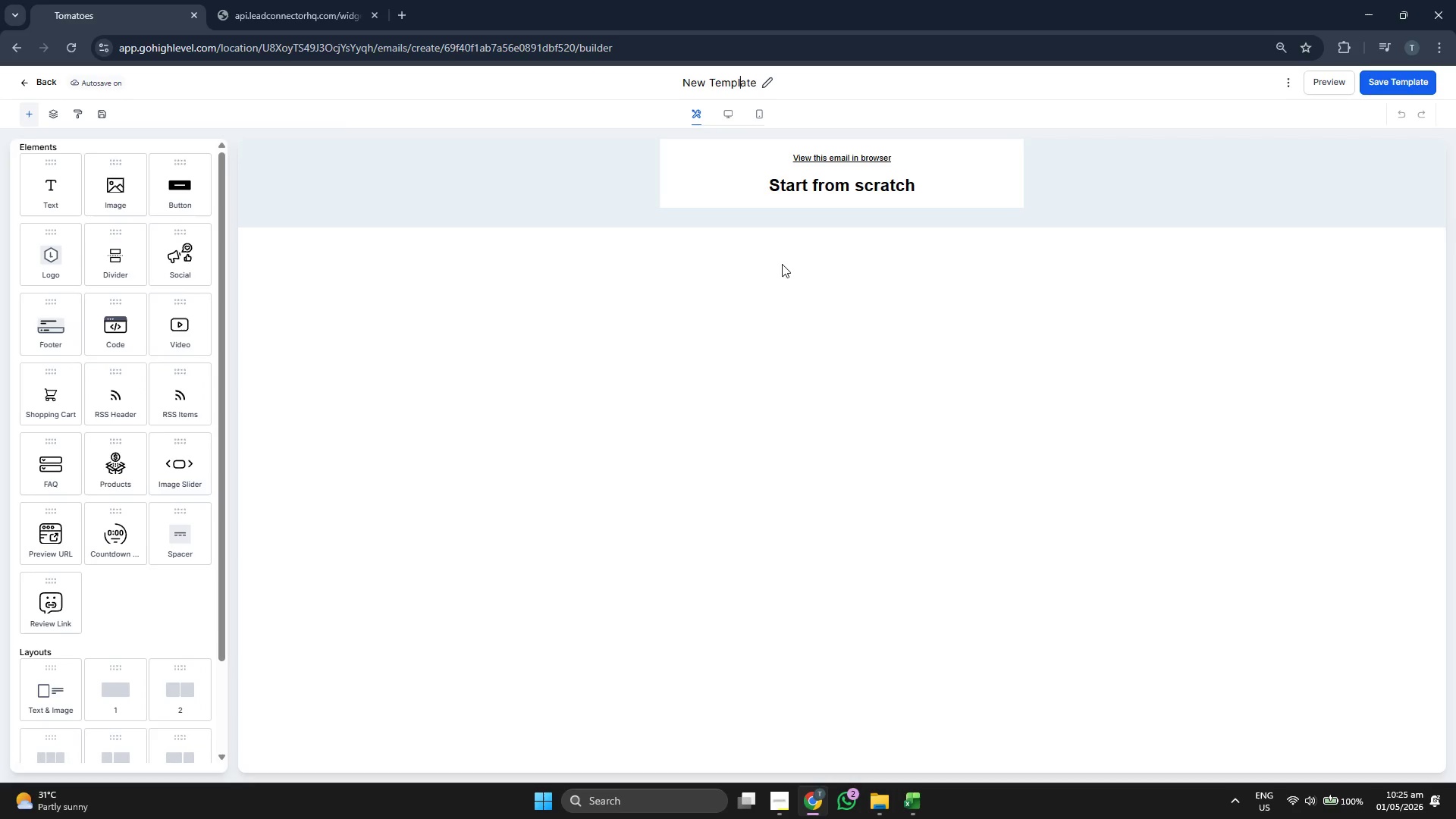 
key(ArrowRight)
 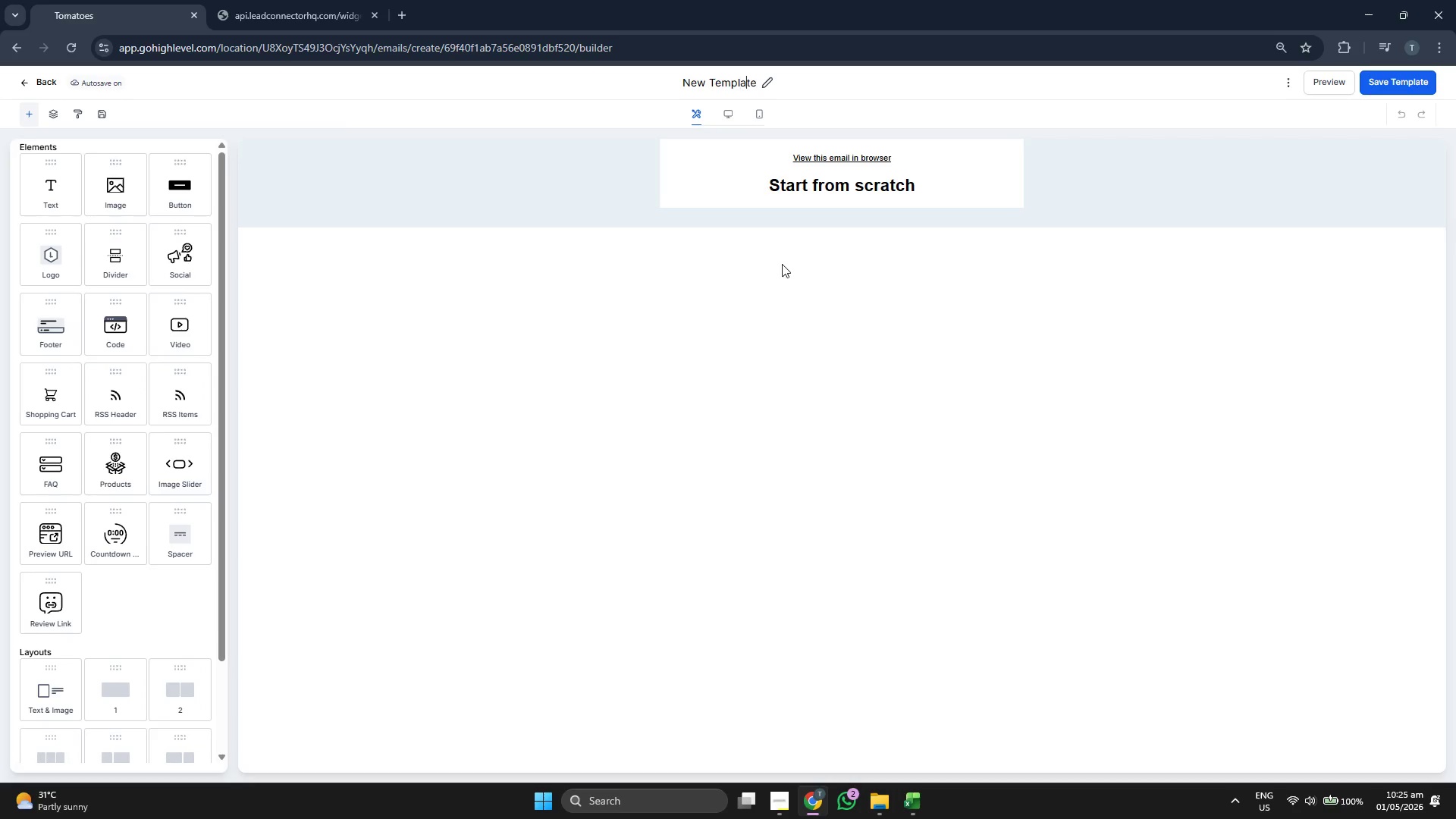 
key(ArrowRight)
 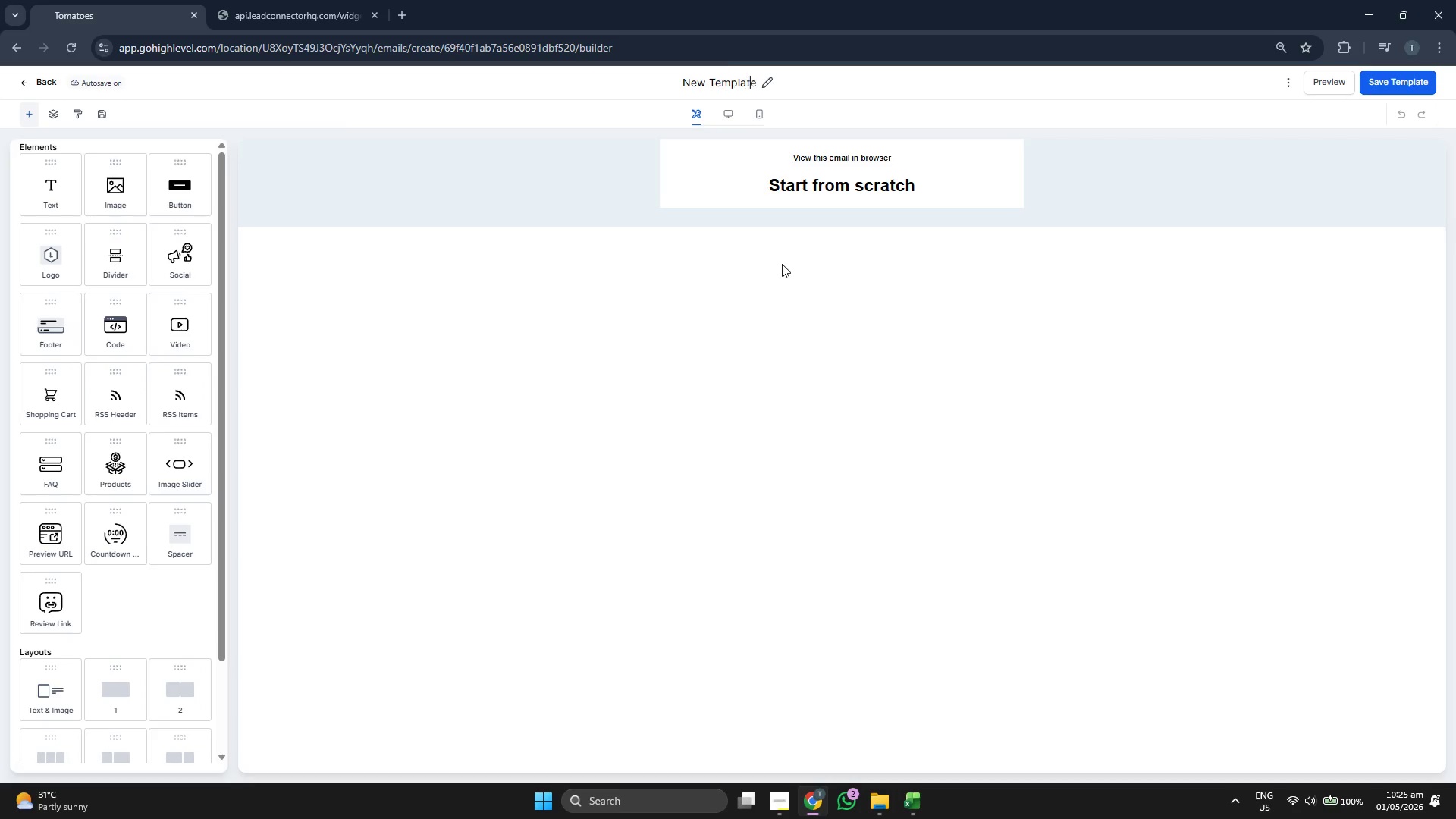 
key(ArrowRight)
 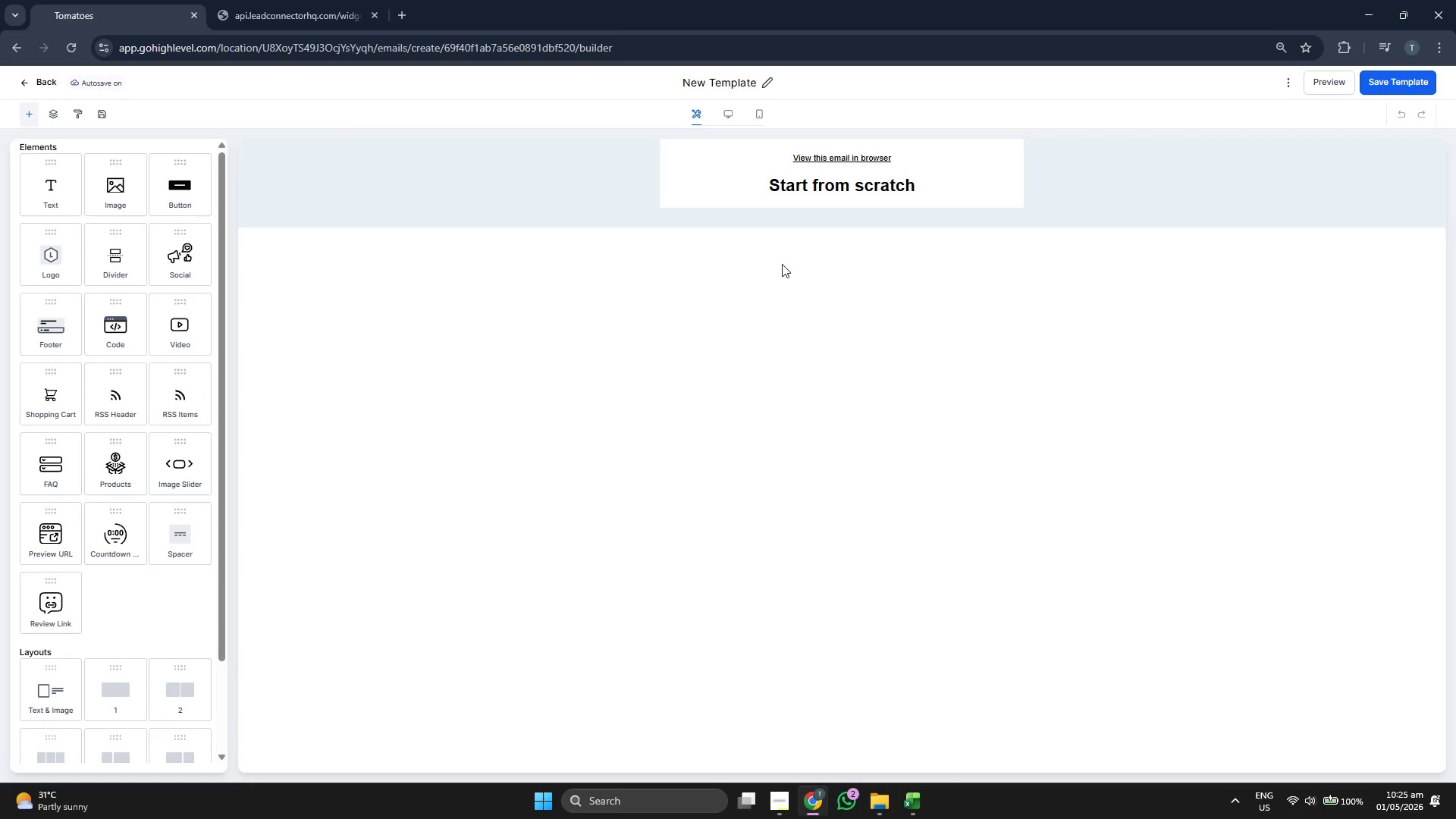 
key(ArrowRight)
 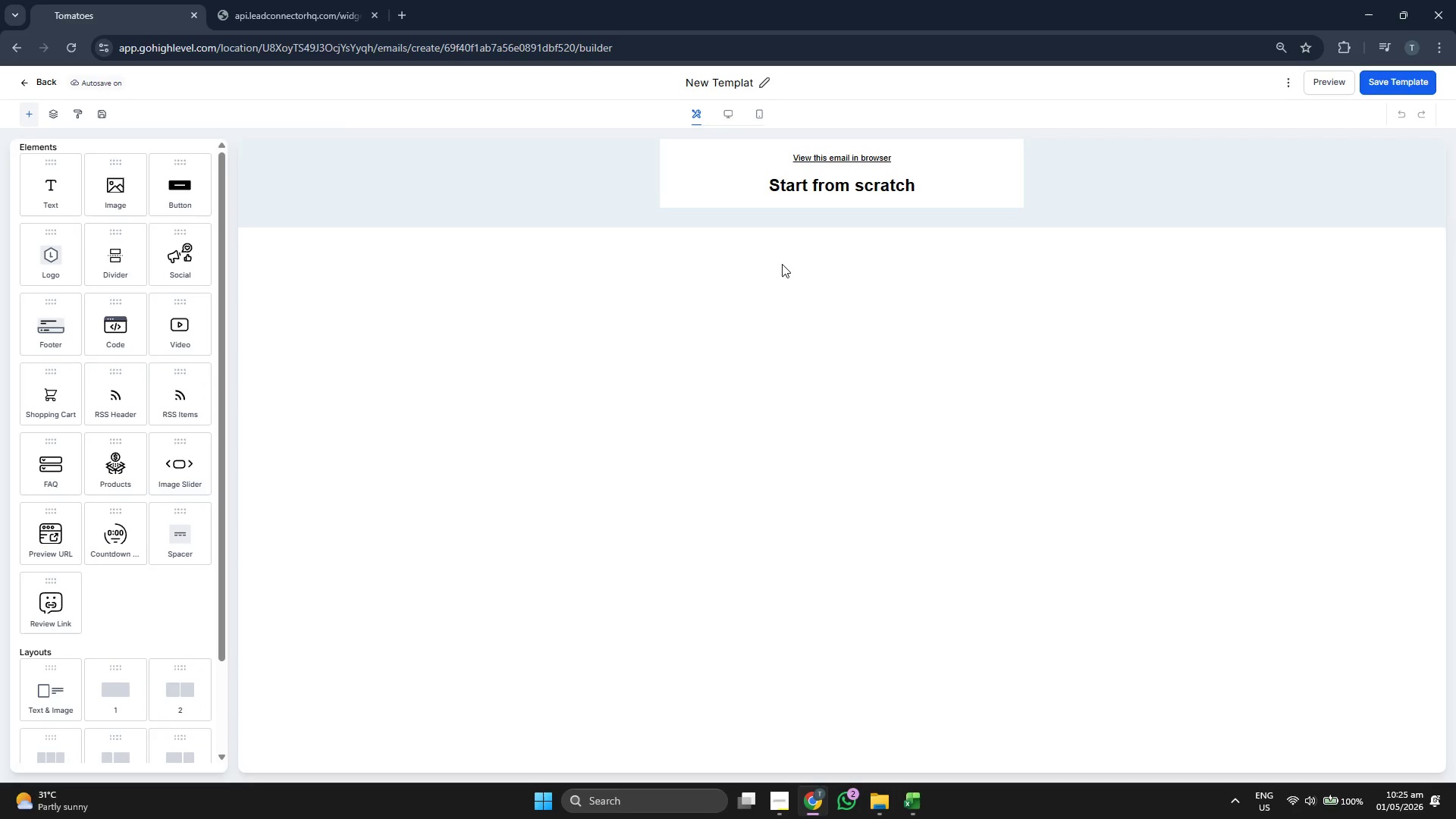 
key(Backspace)
key(Backspace)
key(Backspace)
key(Backspace)
key(Backspace)
key(Backspace)
key(Backspace)
key(Backspace)
key(Backspace)
key(Backspace)
key(Backspace)
key(Backspace)
type(Email 1: TERHC)
key(Backspace)
key(Backspace)
key(Backspace)
key(Backspace)
type(reckk)
key(Backspace)
key(Backspace)
key(Backspace)
type(kkkin)
key(Backspace)
key(Backspace)
key(Backspace)
type(ing Brac)
key(Backspace)
type(nch (Touch 1))
 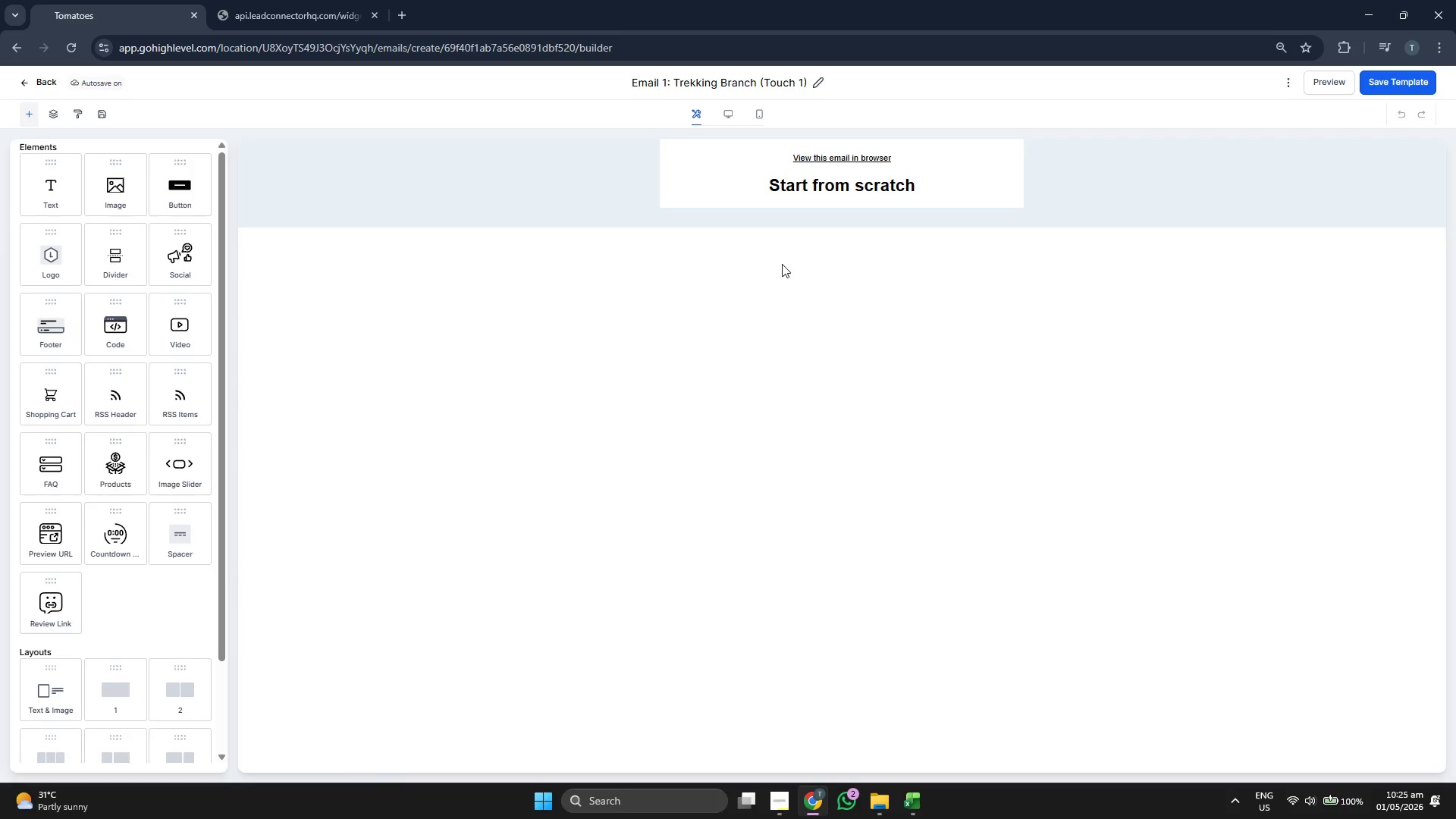 
left_click([804, 165])
 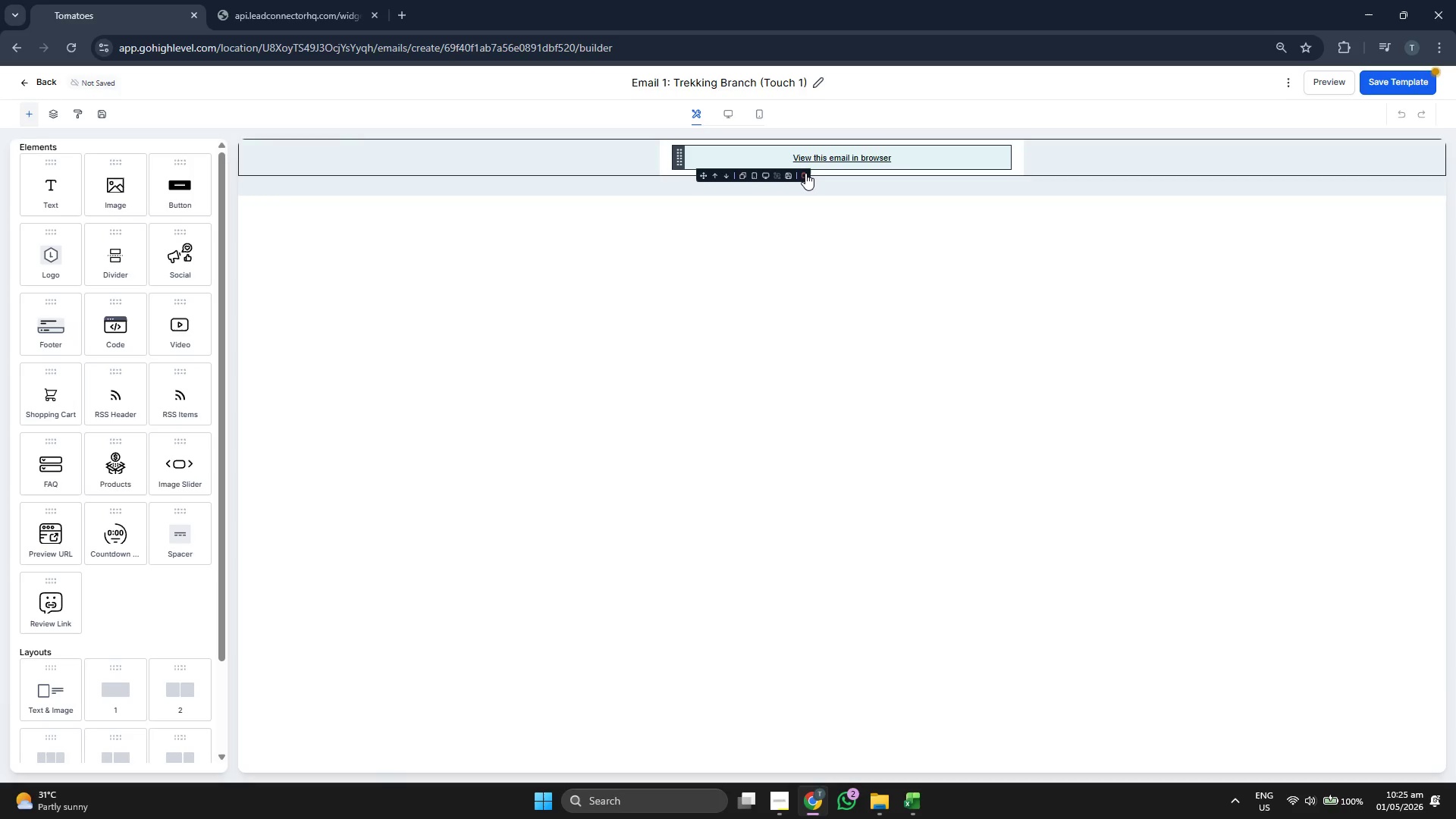 
left_click([805, 173])
 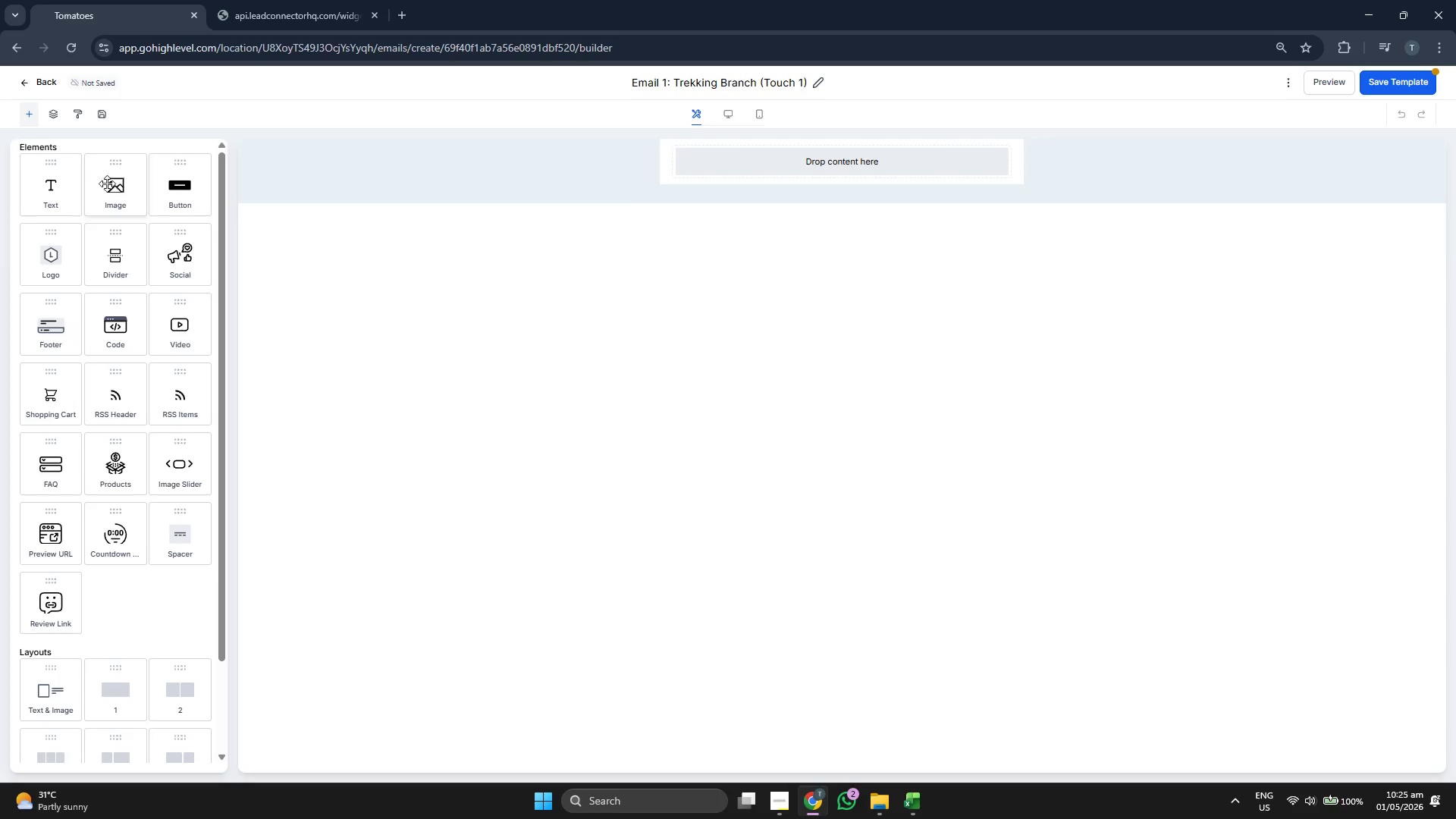 
left_click_drag(start_coordinate=[56, 193], to_coordinate=[742, 168])
 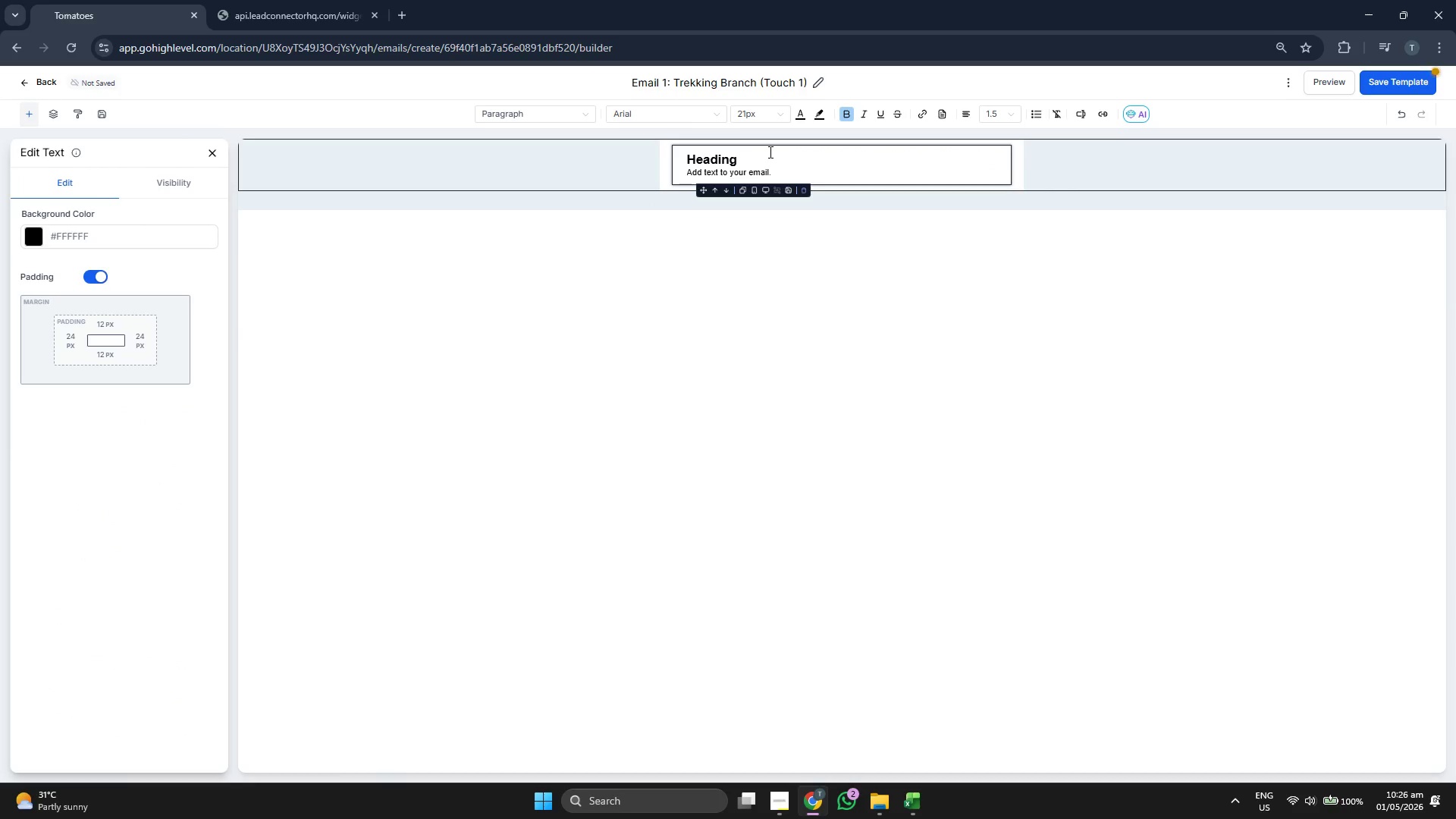 
left_click([769, 152])
 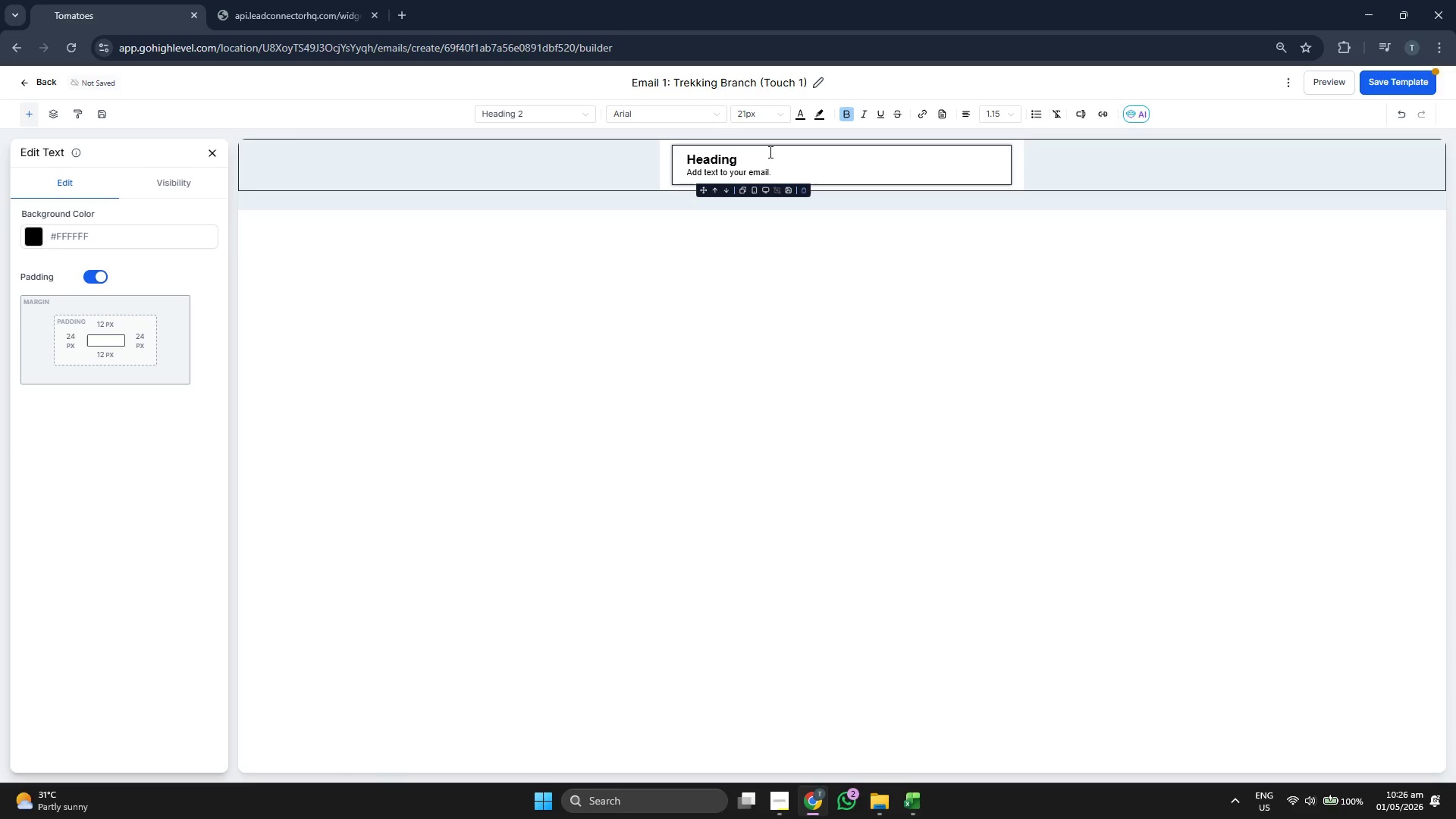 
key(Backspace)
 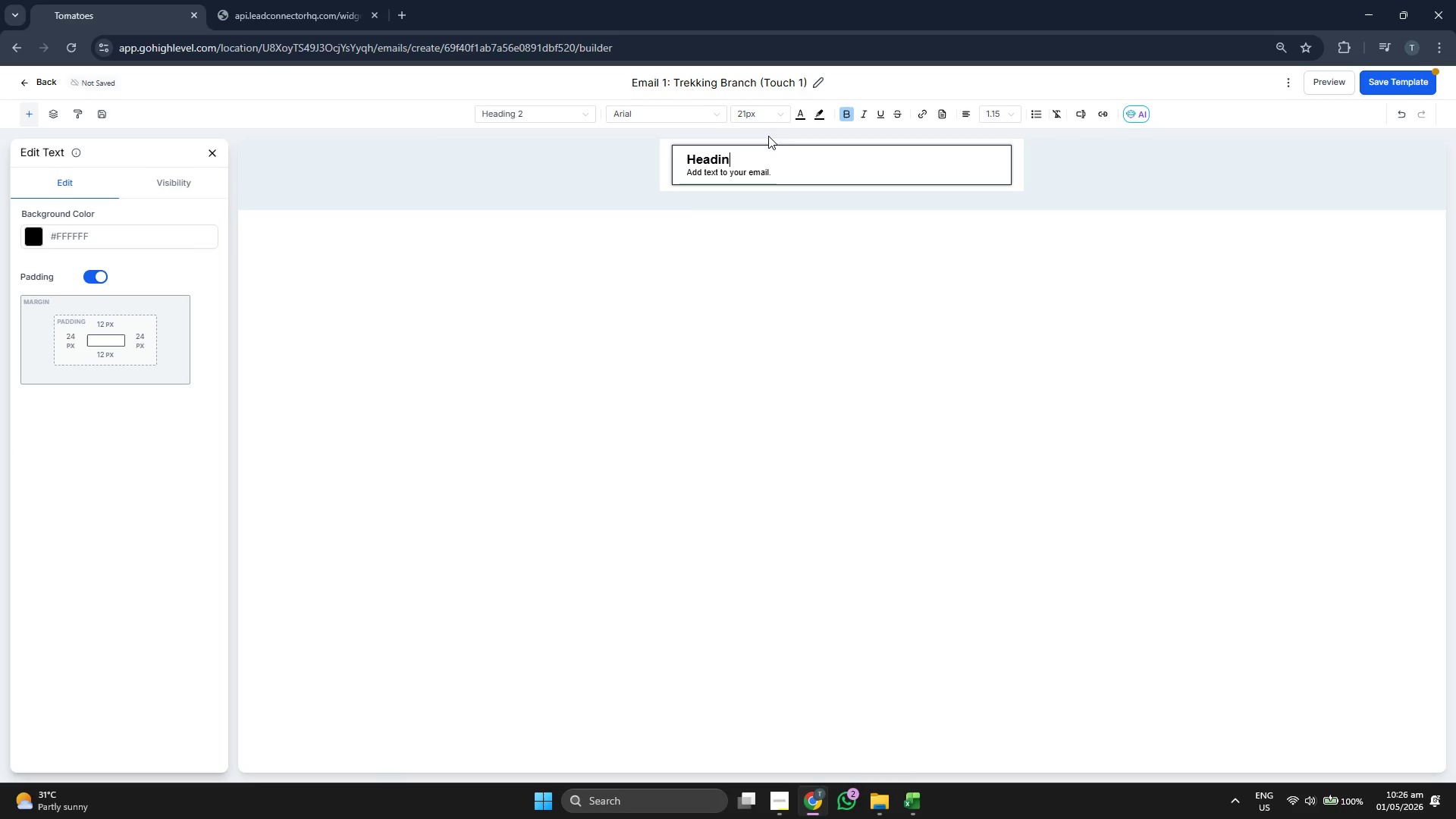 
key(Backspace)
 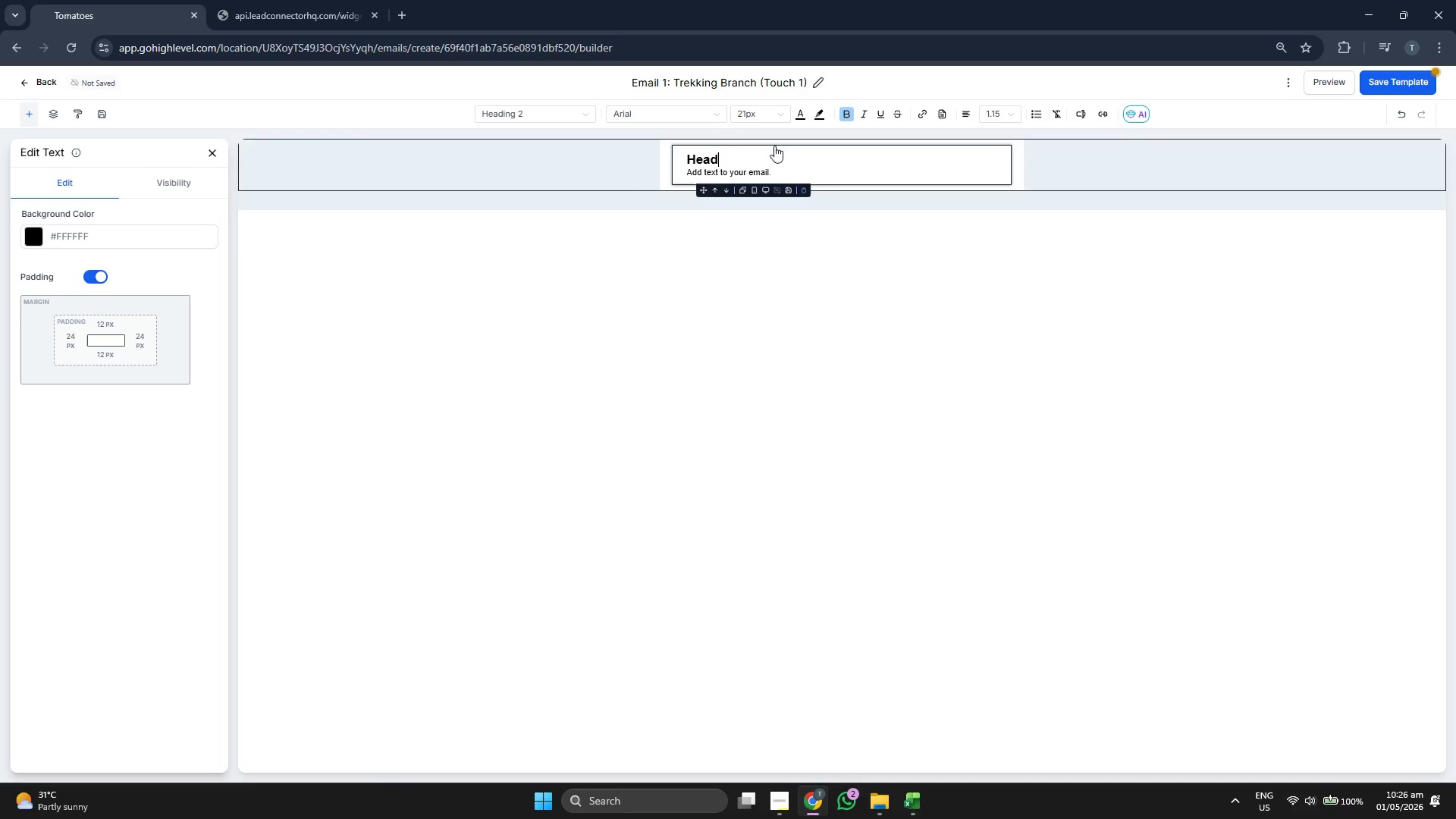 
key(Backspace)
 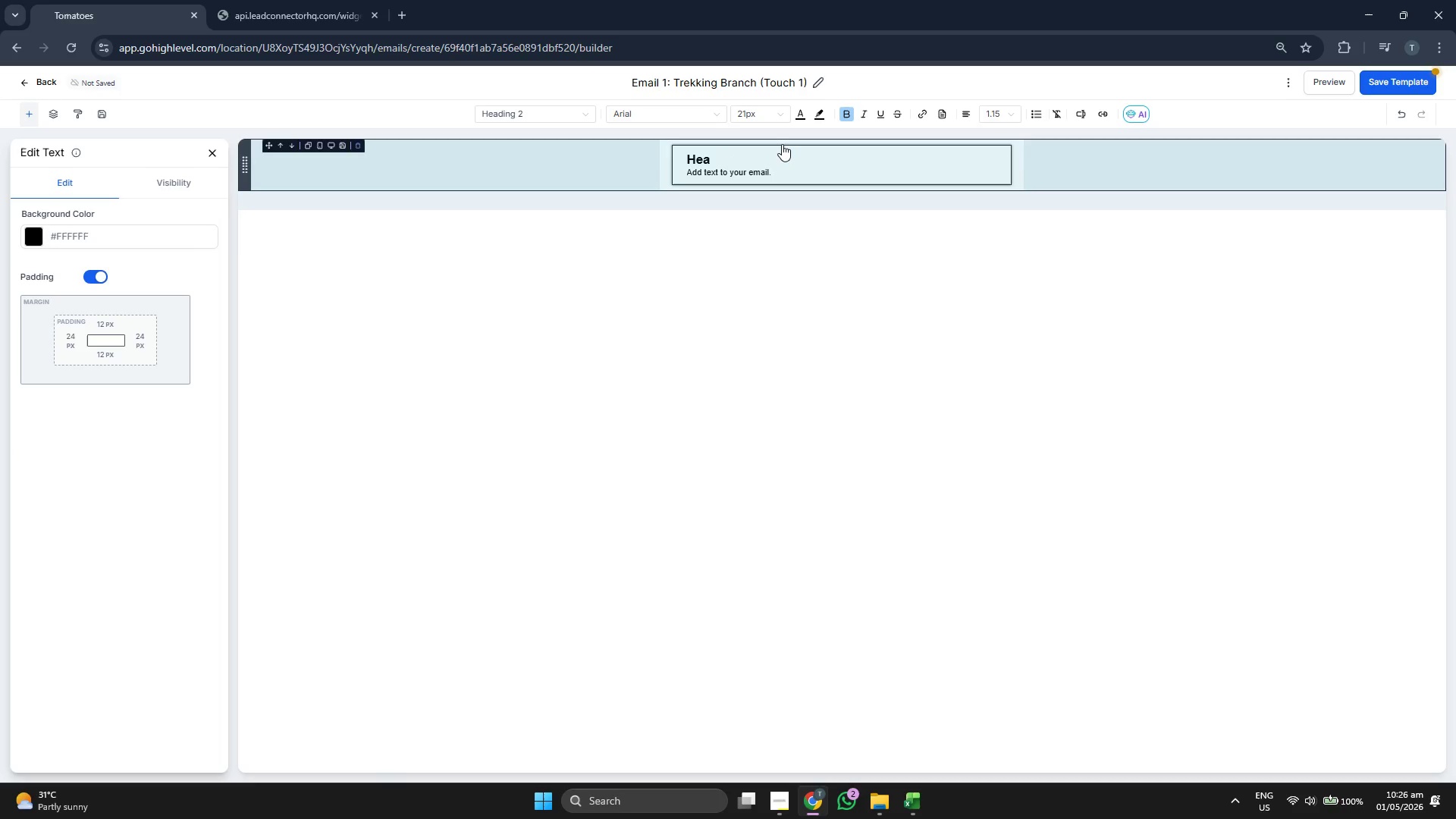 
key(Backspace)
 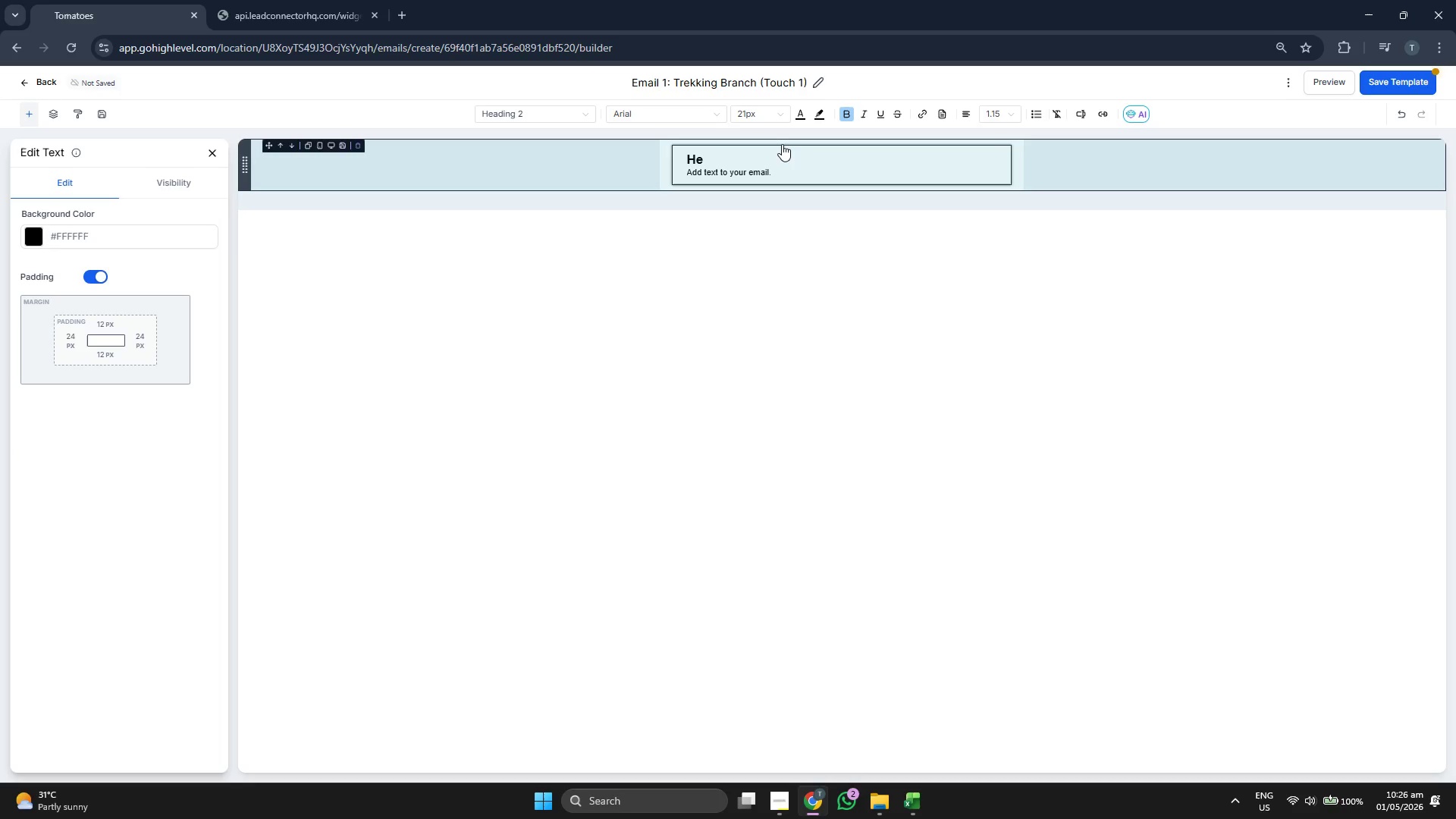 
key(Backspace)
 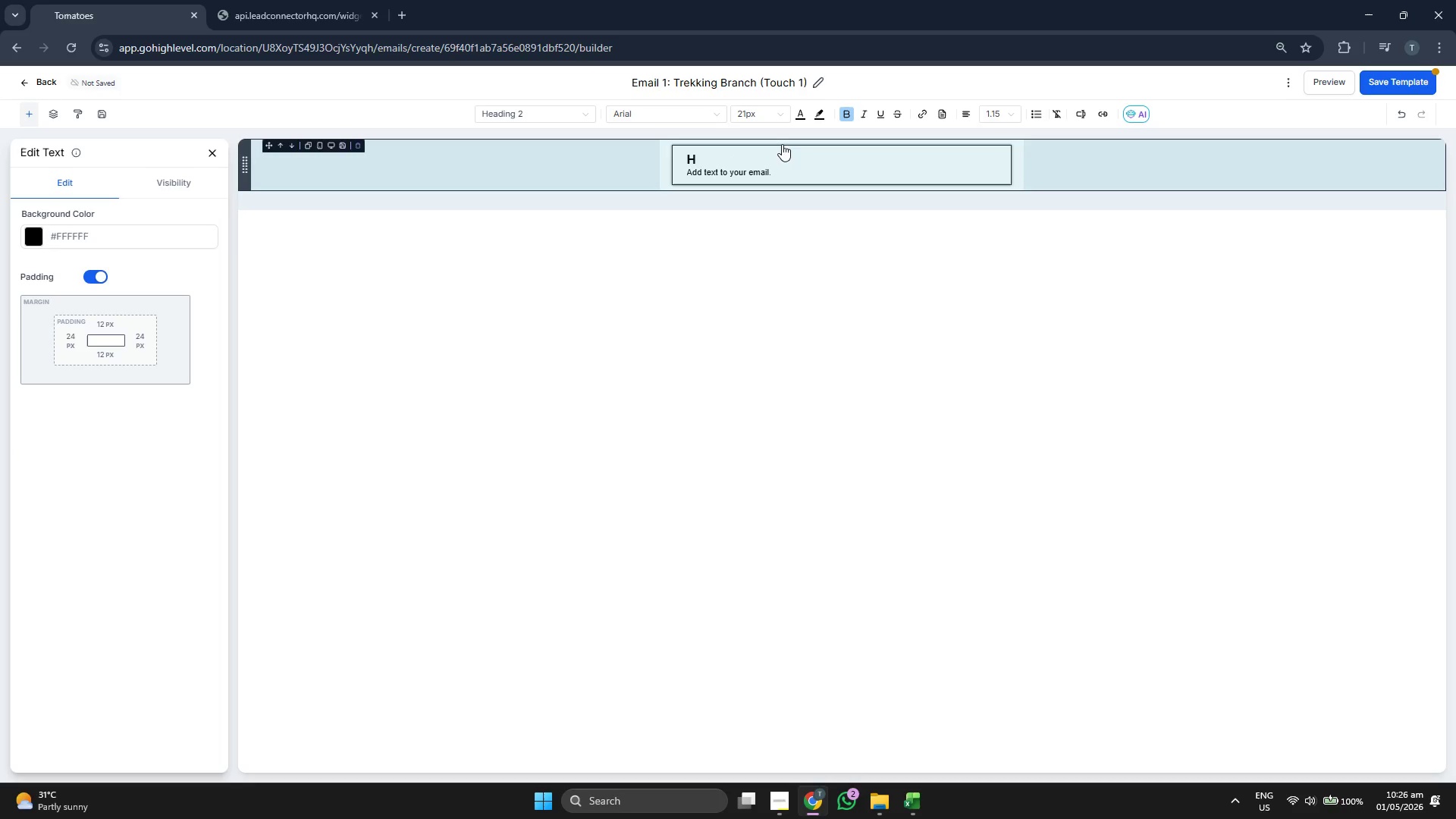 
key(Backspace)
 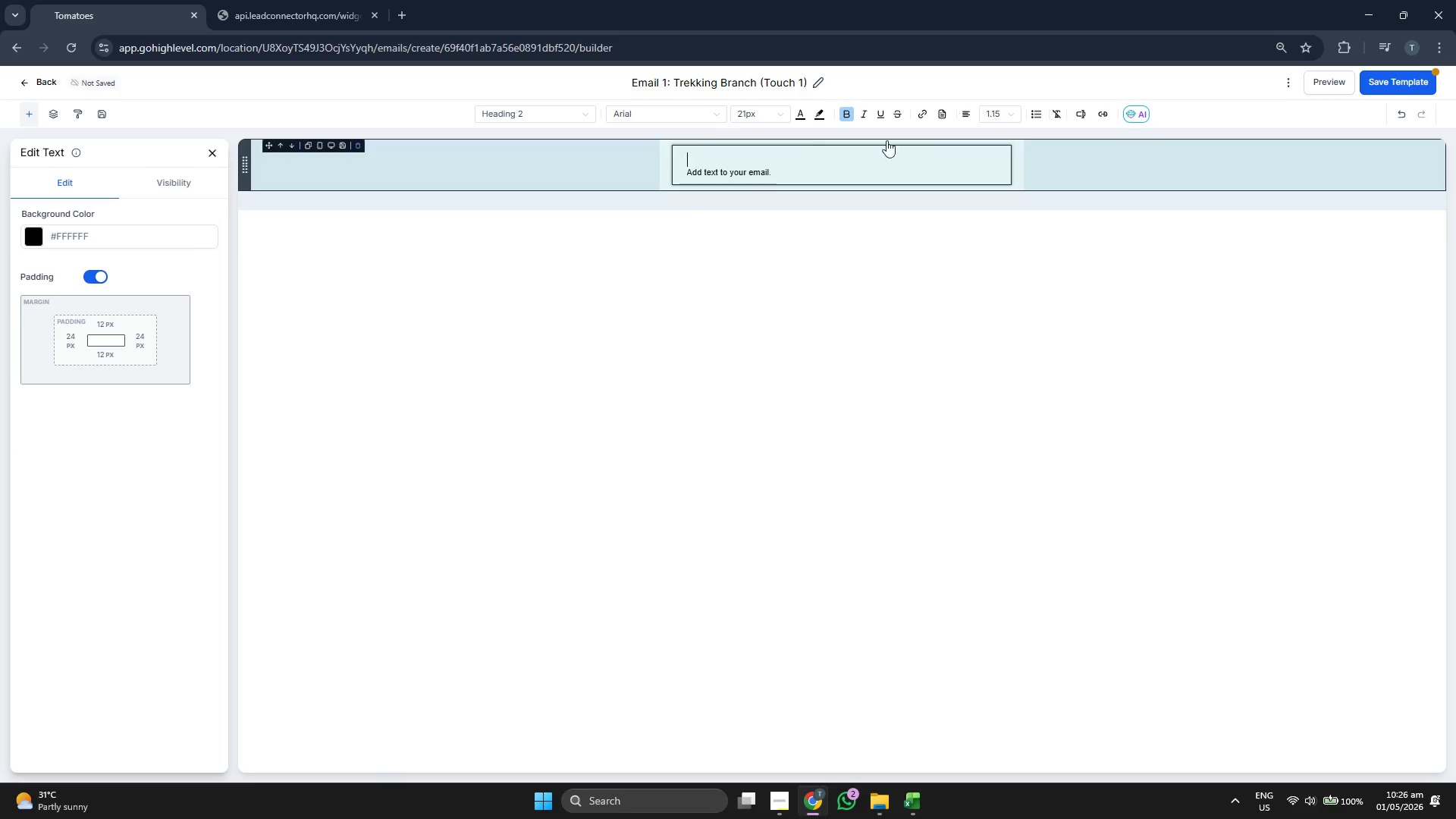 
key(Backspace)
 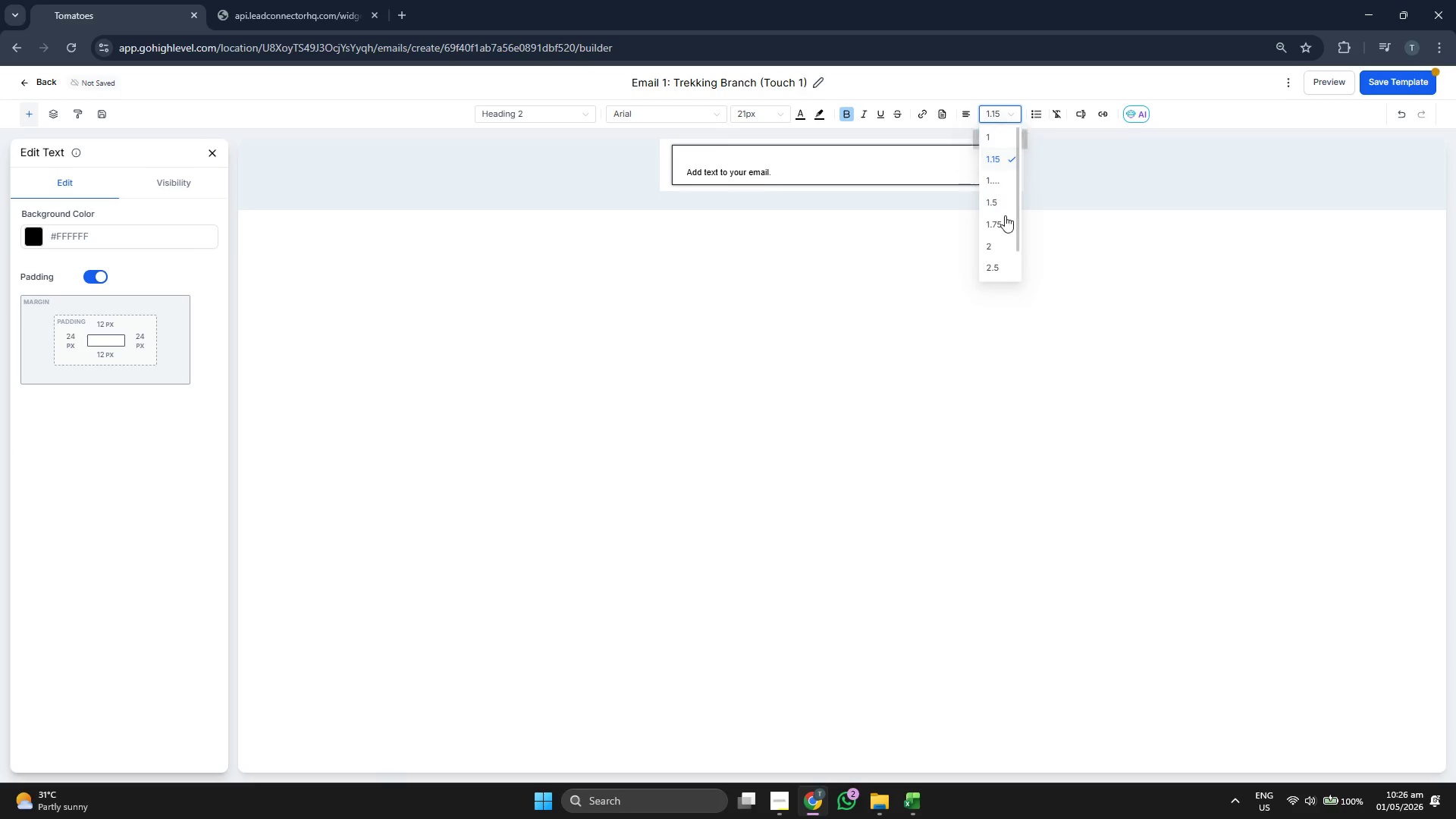 
left_click([1002, 203])
 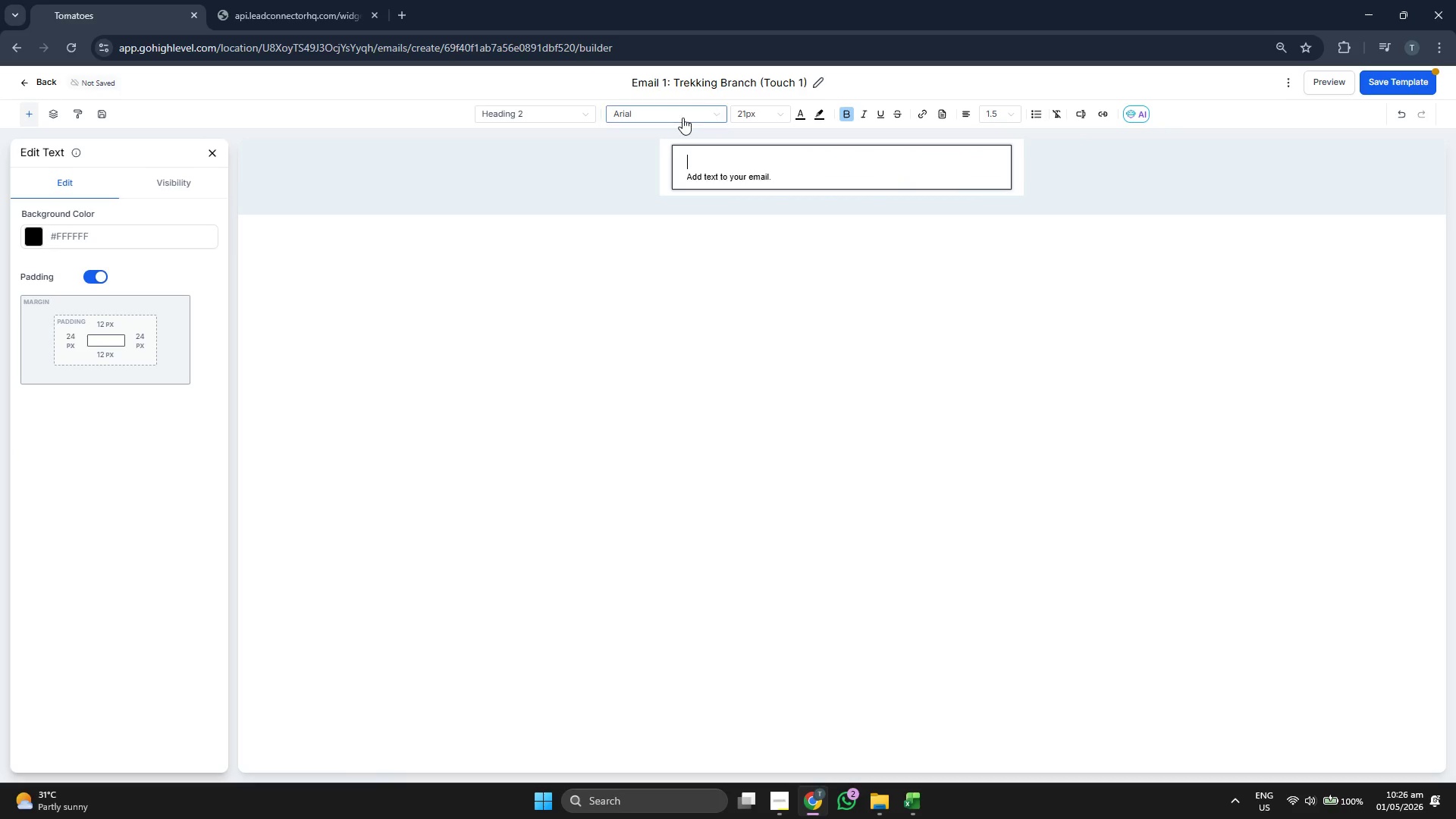 
left_click([682, 118])
 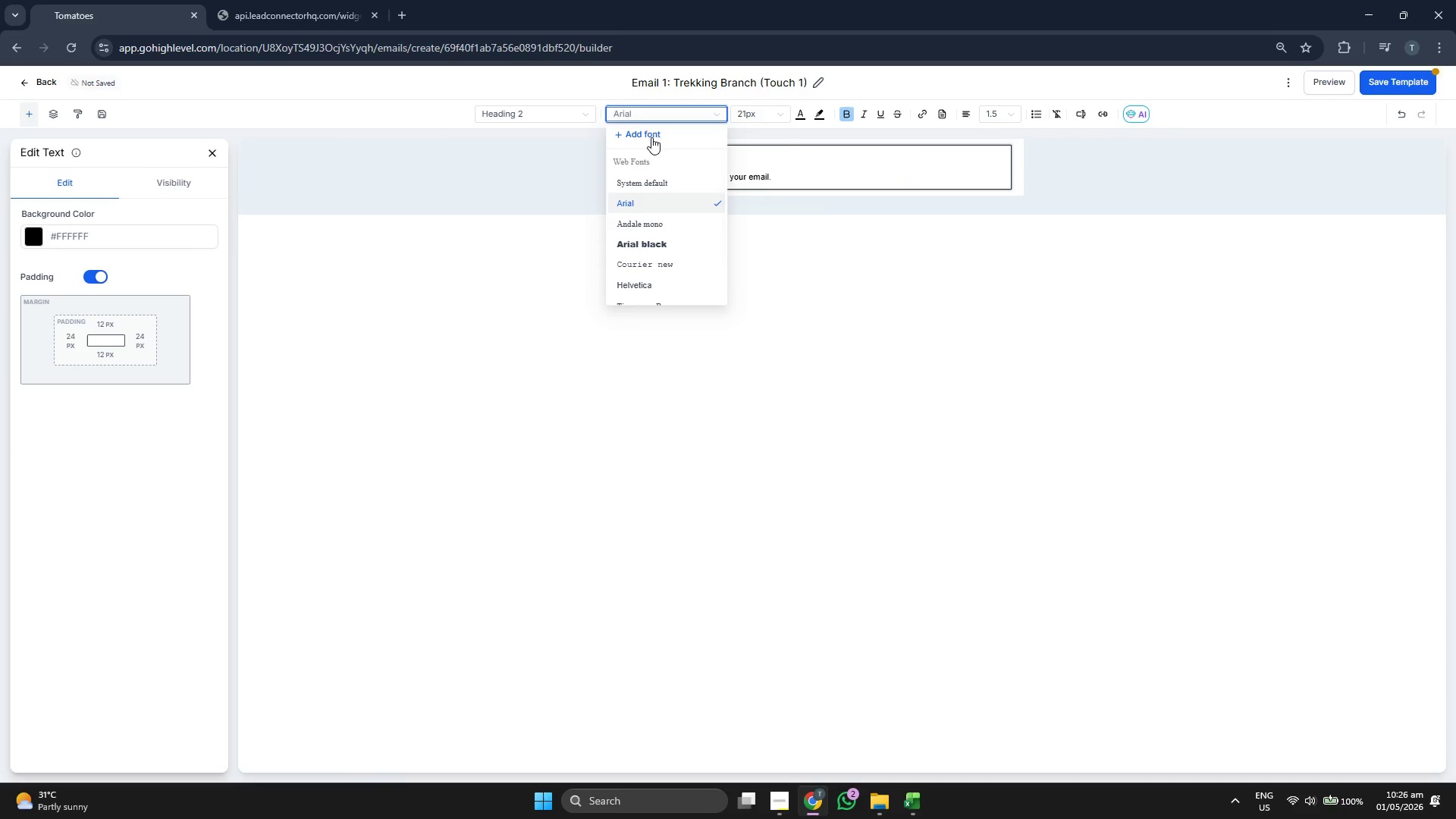 
left_click([648, 134])
 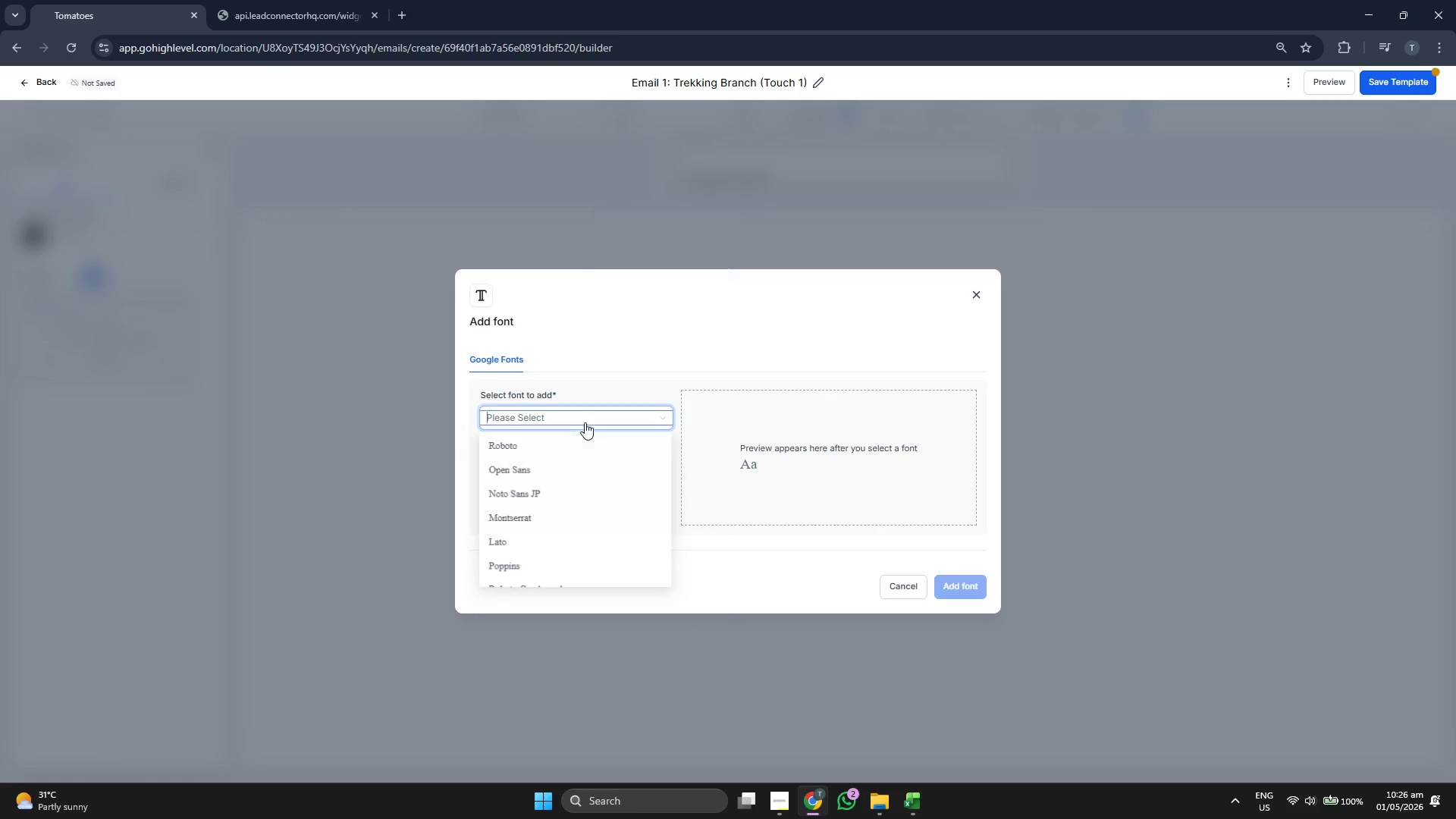 
scroll: coordinate [615, 483], scroll_direction: down, amount: 7.0
 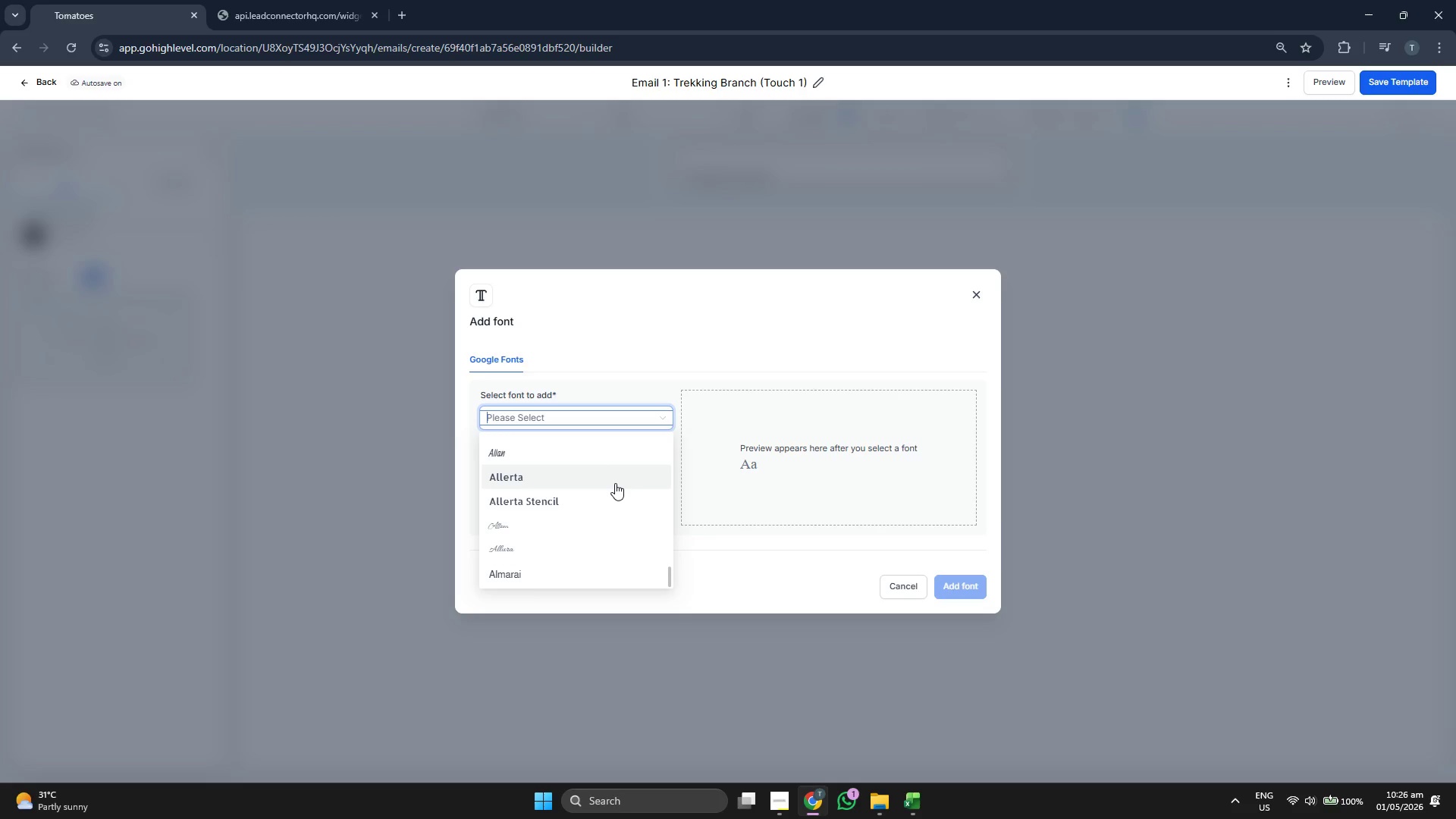 
scroll: coordinate [615, 483], scroll_direction: down, amount: 5.0
 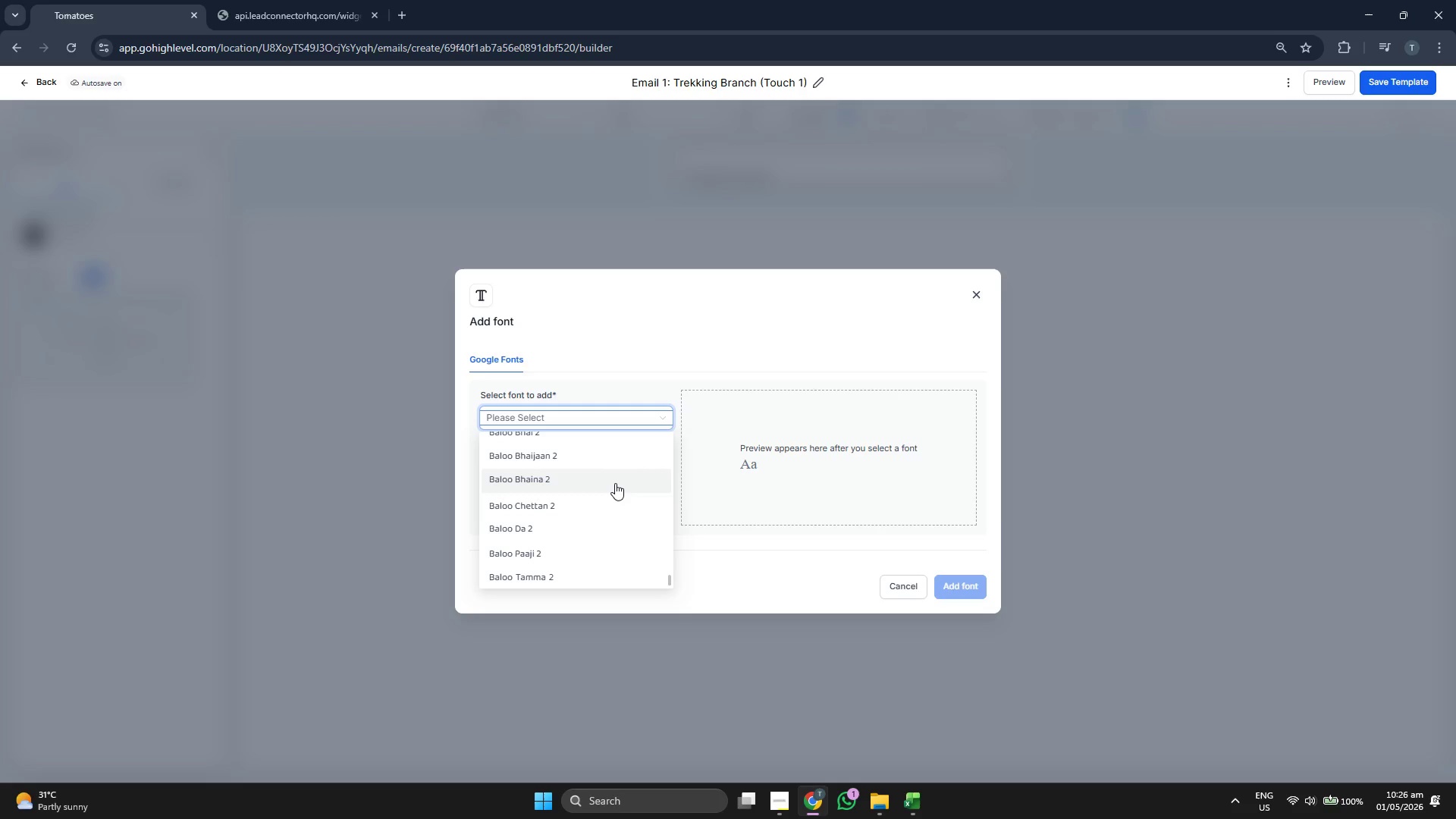 
scroll: coordinate [615, 483], scroll_direction: down, amount: 7.0
 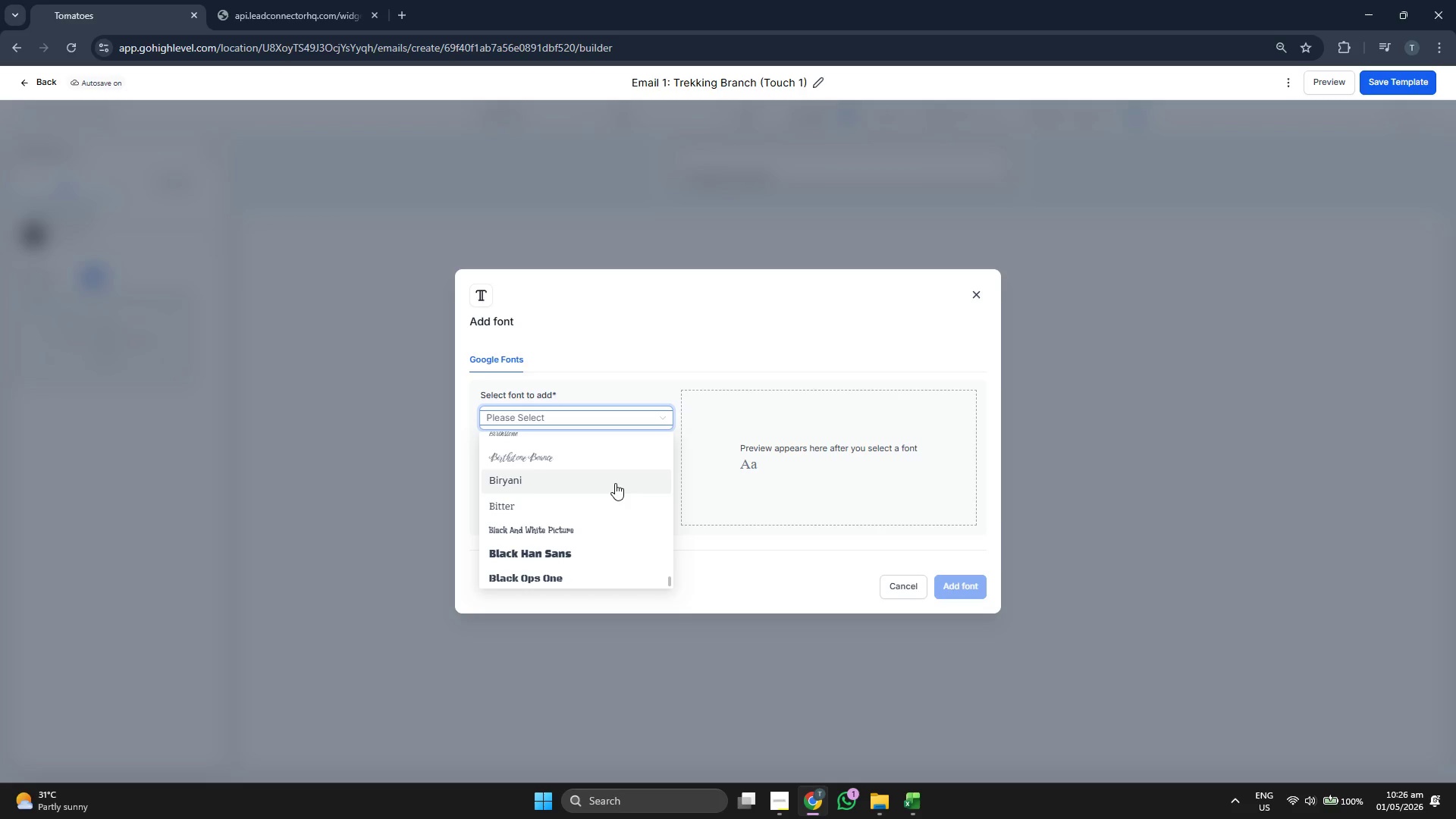 
scroll: coordinate [615, 483], scroll_direction: down, amount: 6.0
 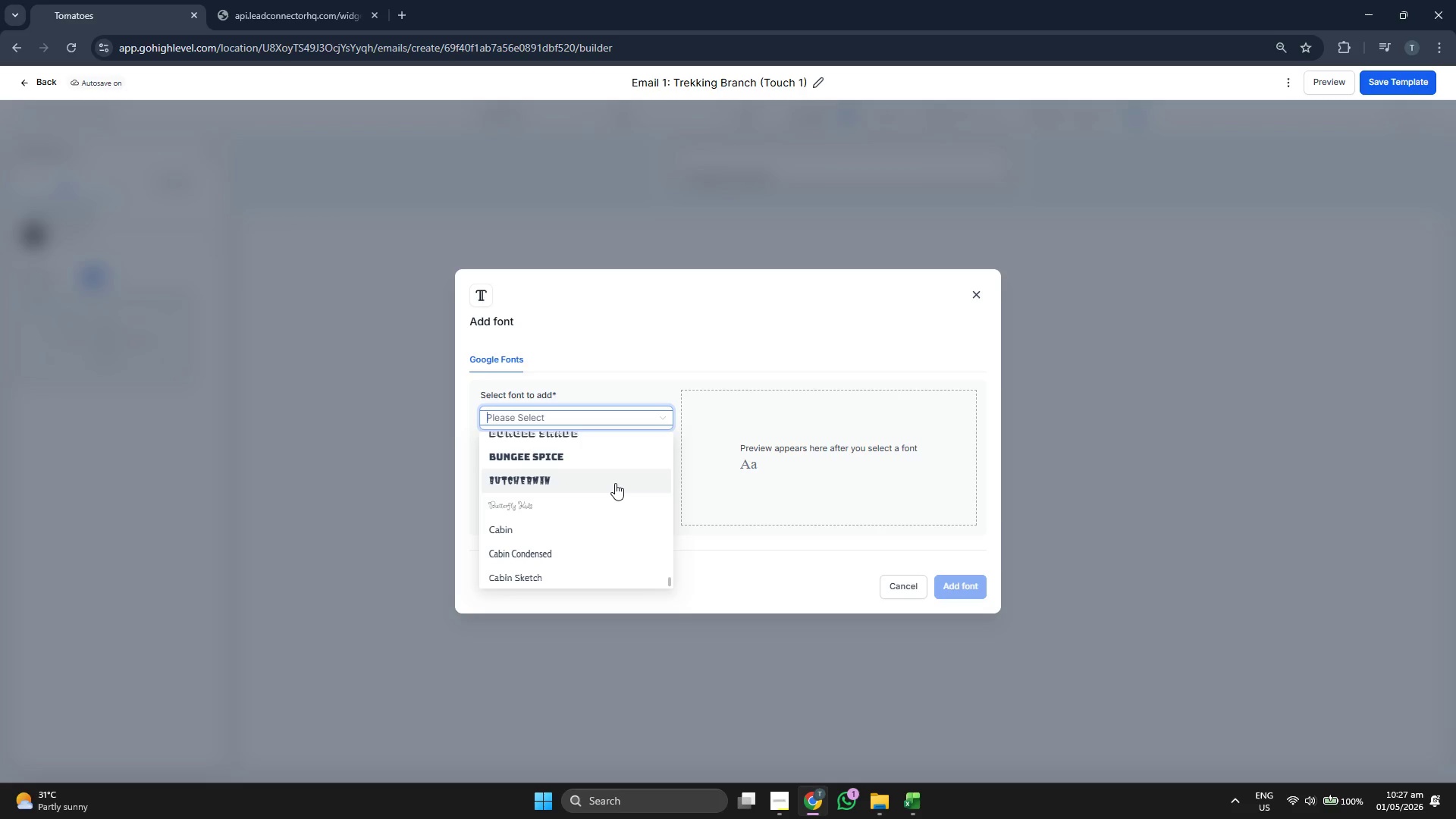 
scroll: coordinate [615, 483], scroll_direction: down, amount: 6.0
 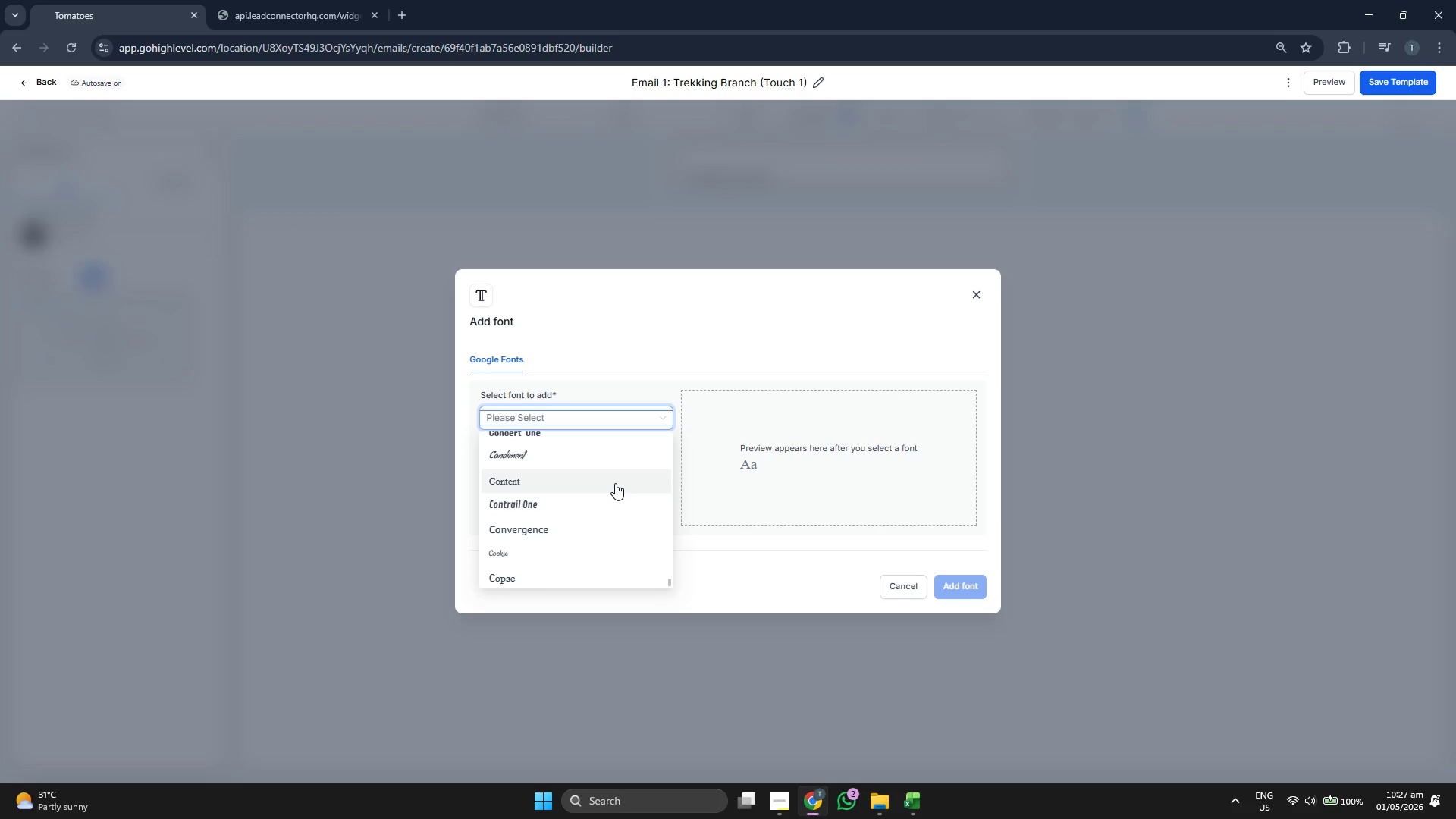 
scroll: coordinate [615, 483], scroll_direction: down, amount: 7.0
 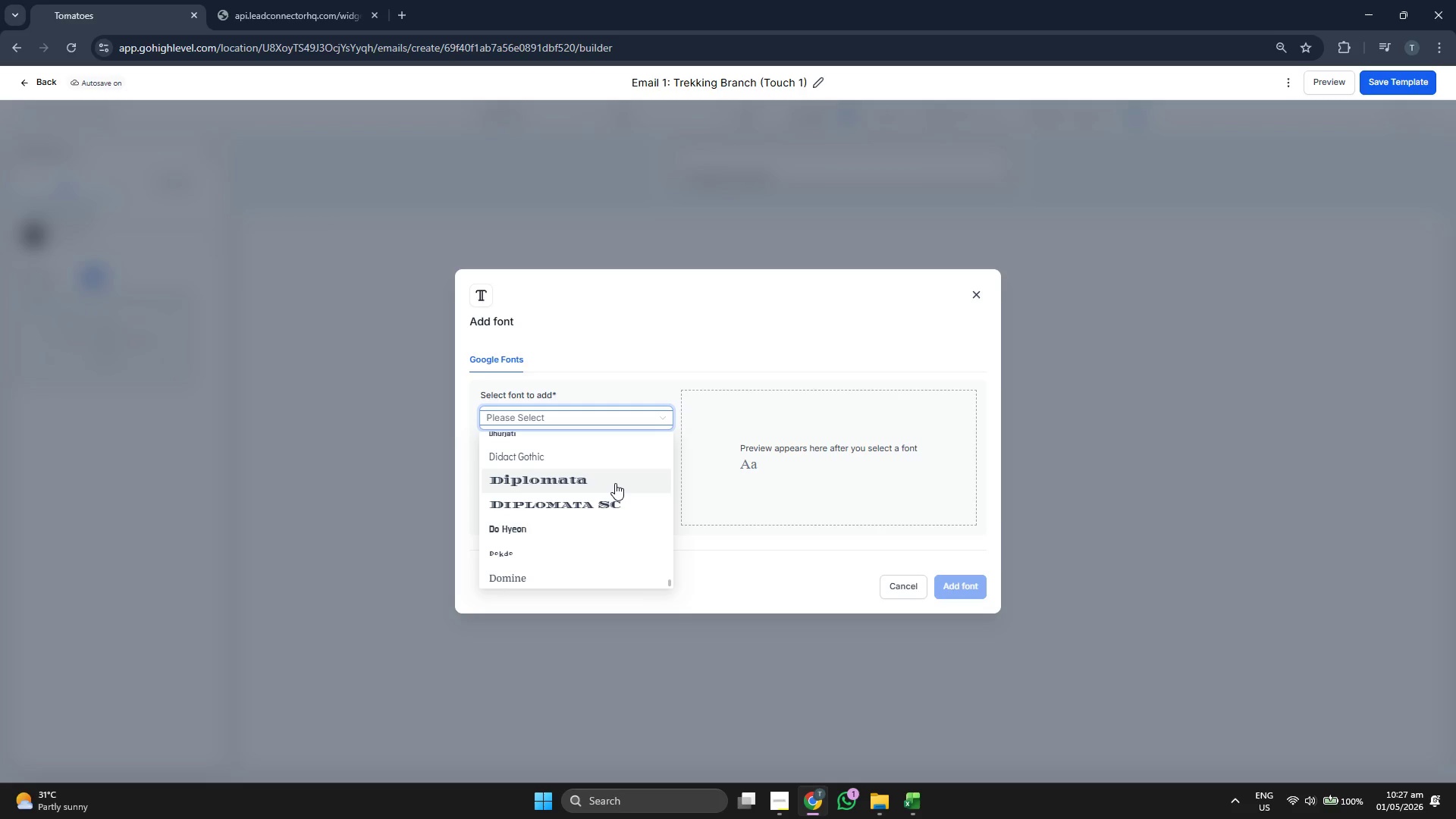 
scroll: coordinate [615, 483], scroll_direction: down, amount: 6.0
 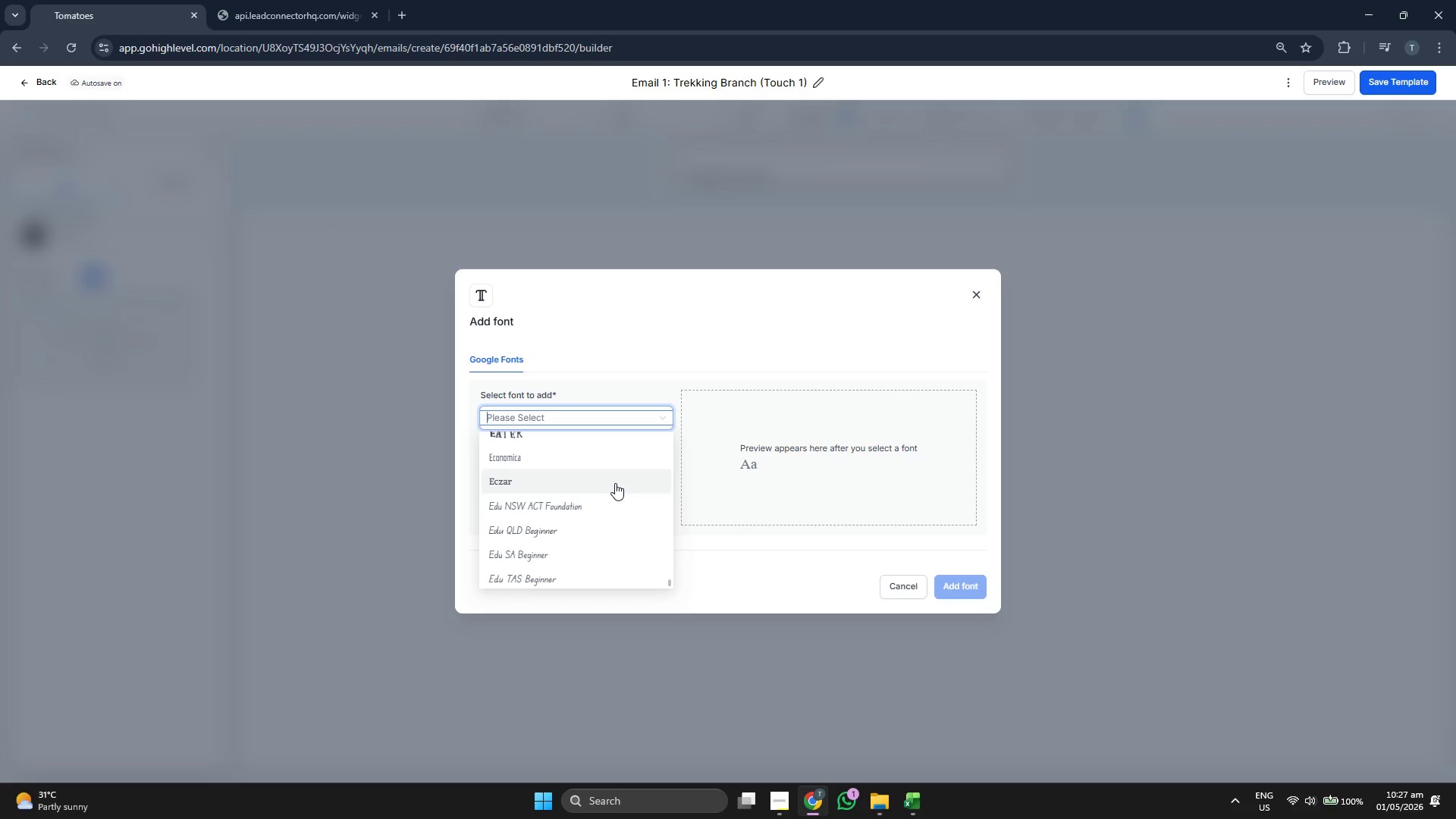 
scroll: coordinate [615, 483], scroll_direction: down, amount: 5.0
 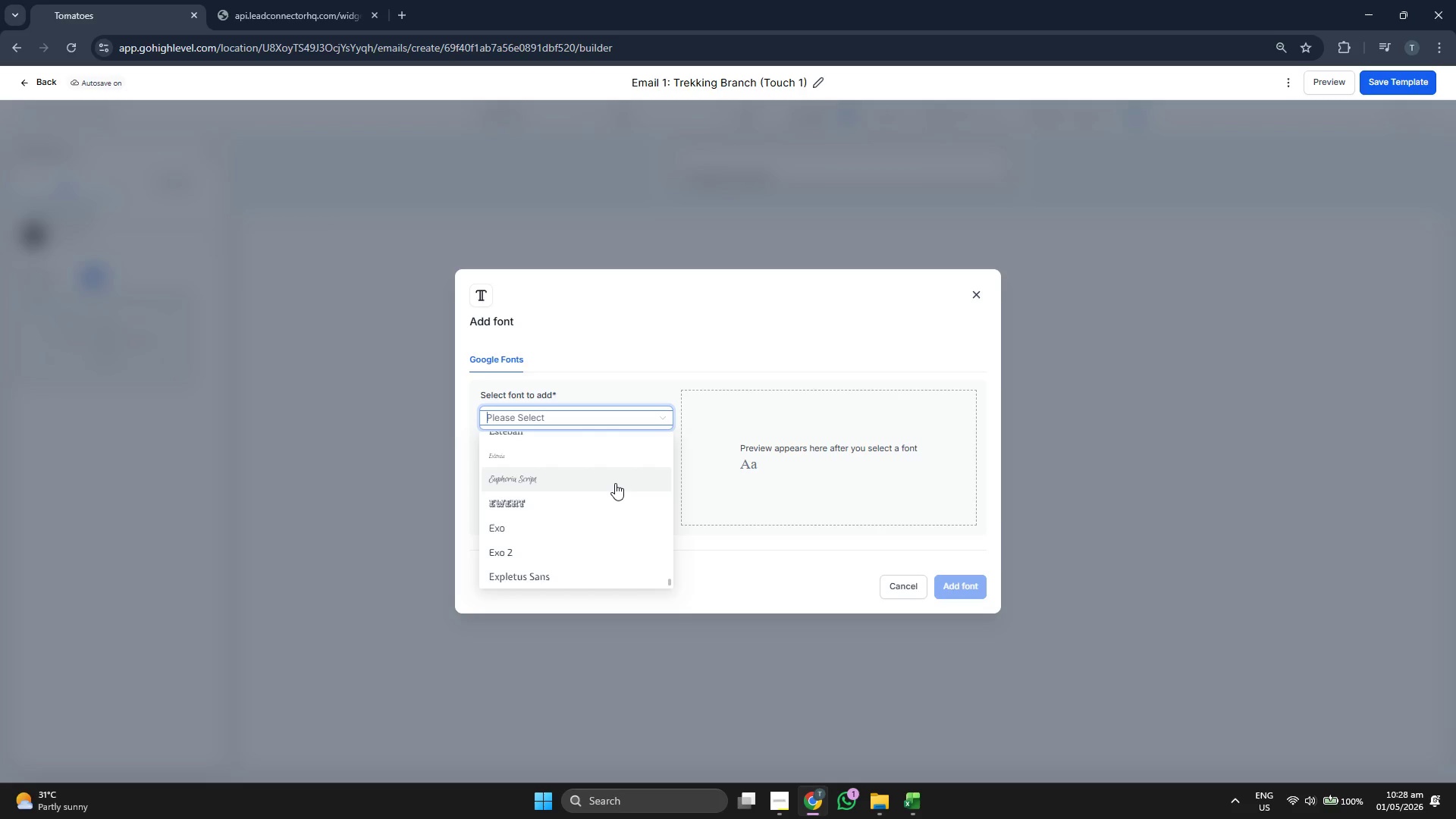 
scroll: coordinate [615, 483], scroll_direction: down, amount: 9.0
 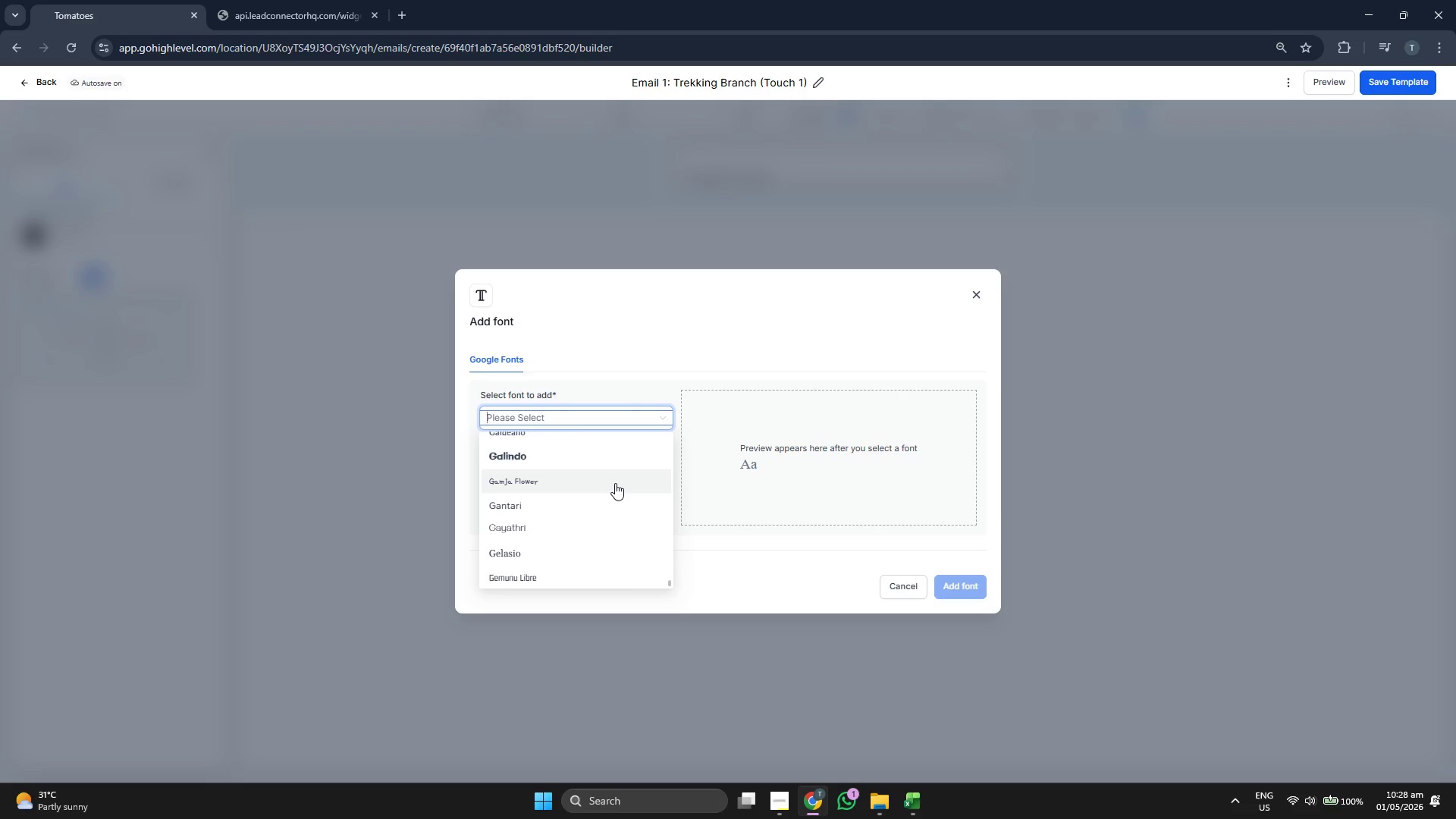 
scroll: coordinate [615, 483], scroll_direction: down, amount: 5.0
 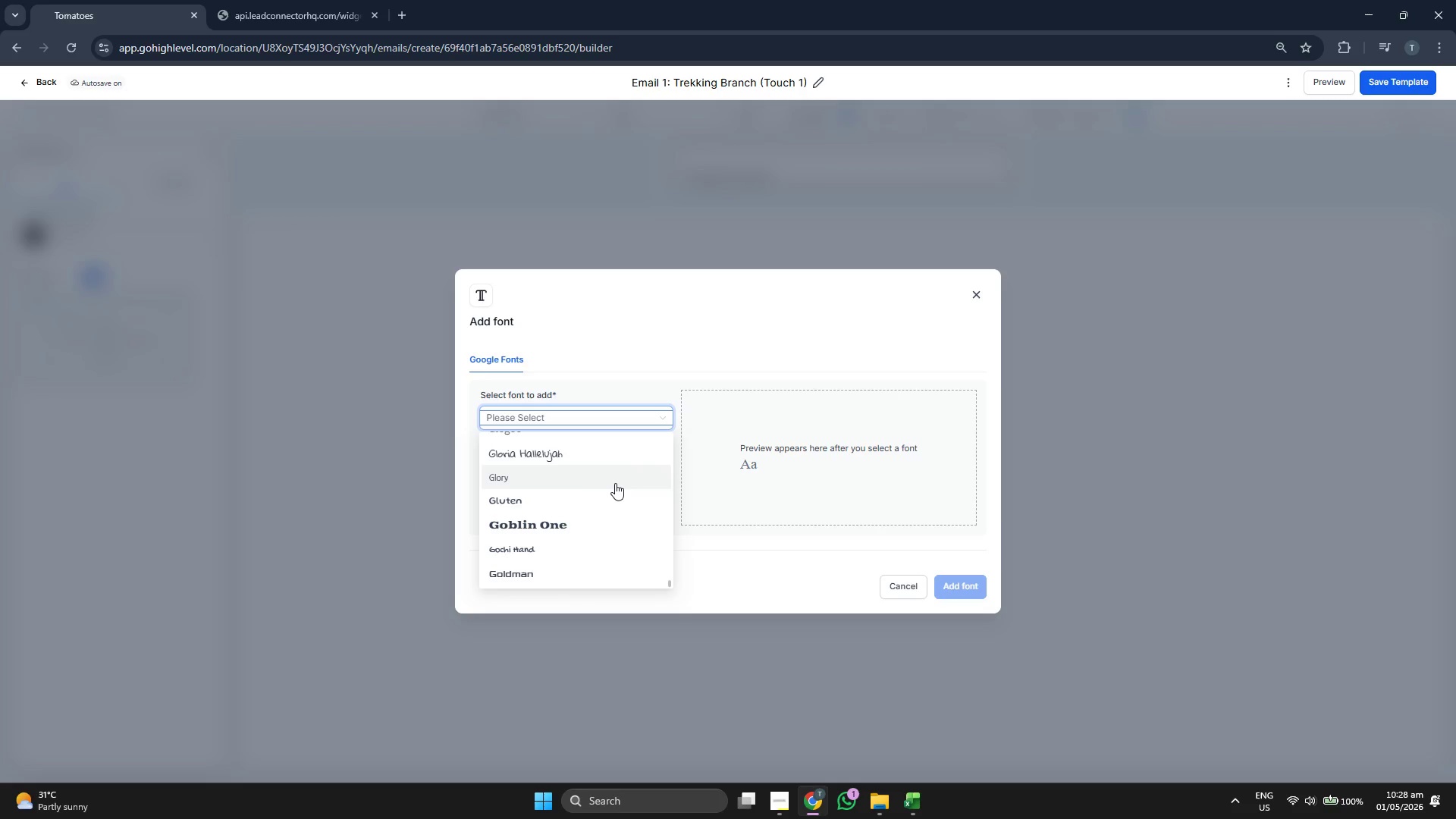 
scroll: coordinate [615, 483], scroll_direction: down, amount: 7.0
 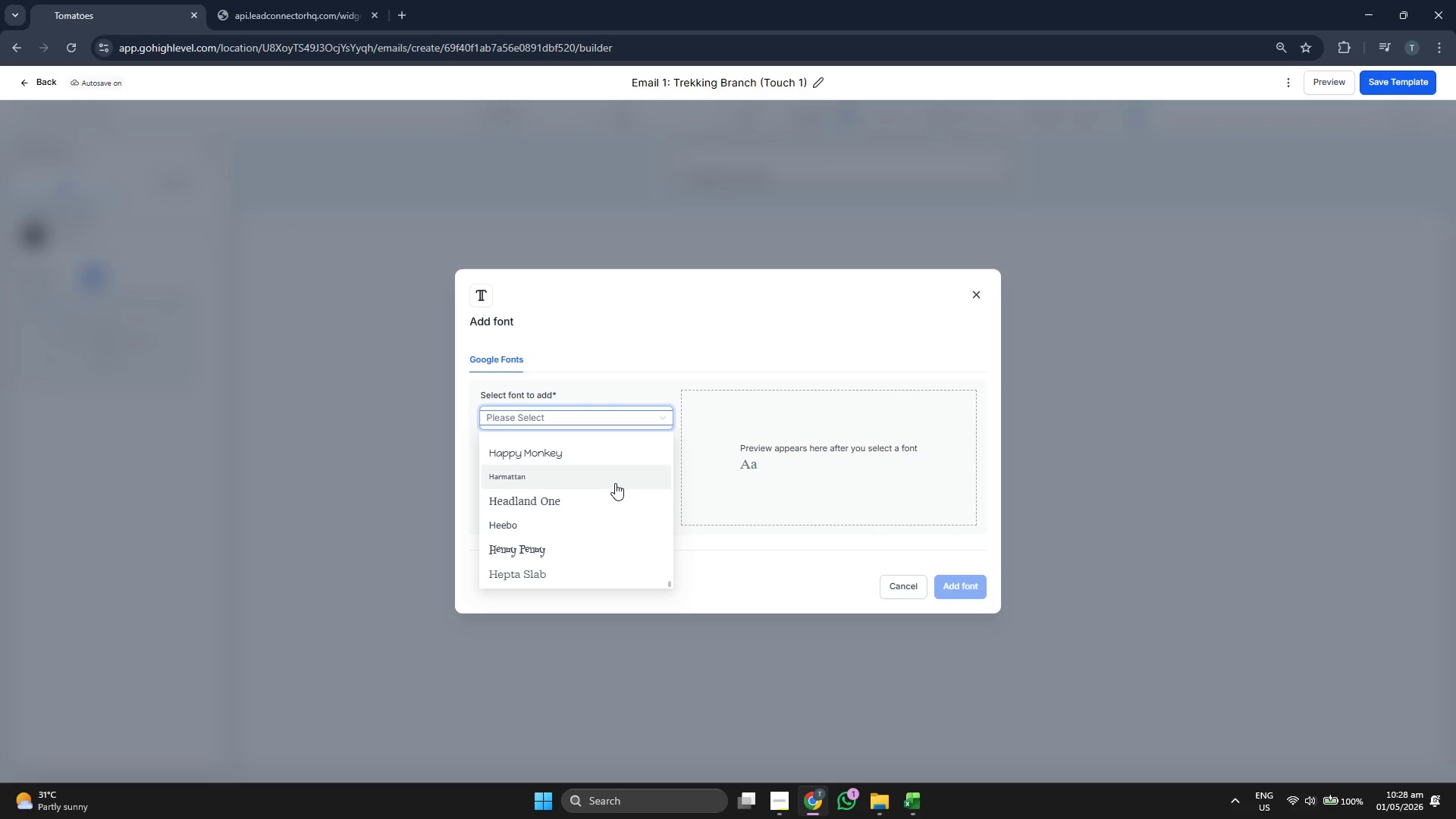 
scroll: coordinate [615, 483], scroll_direction: down, amount: 4.0
 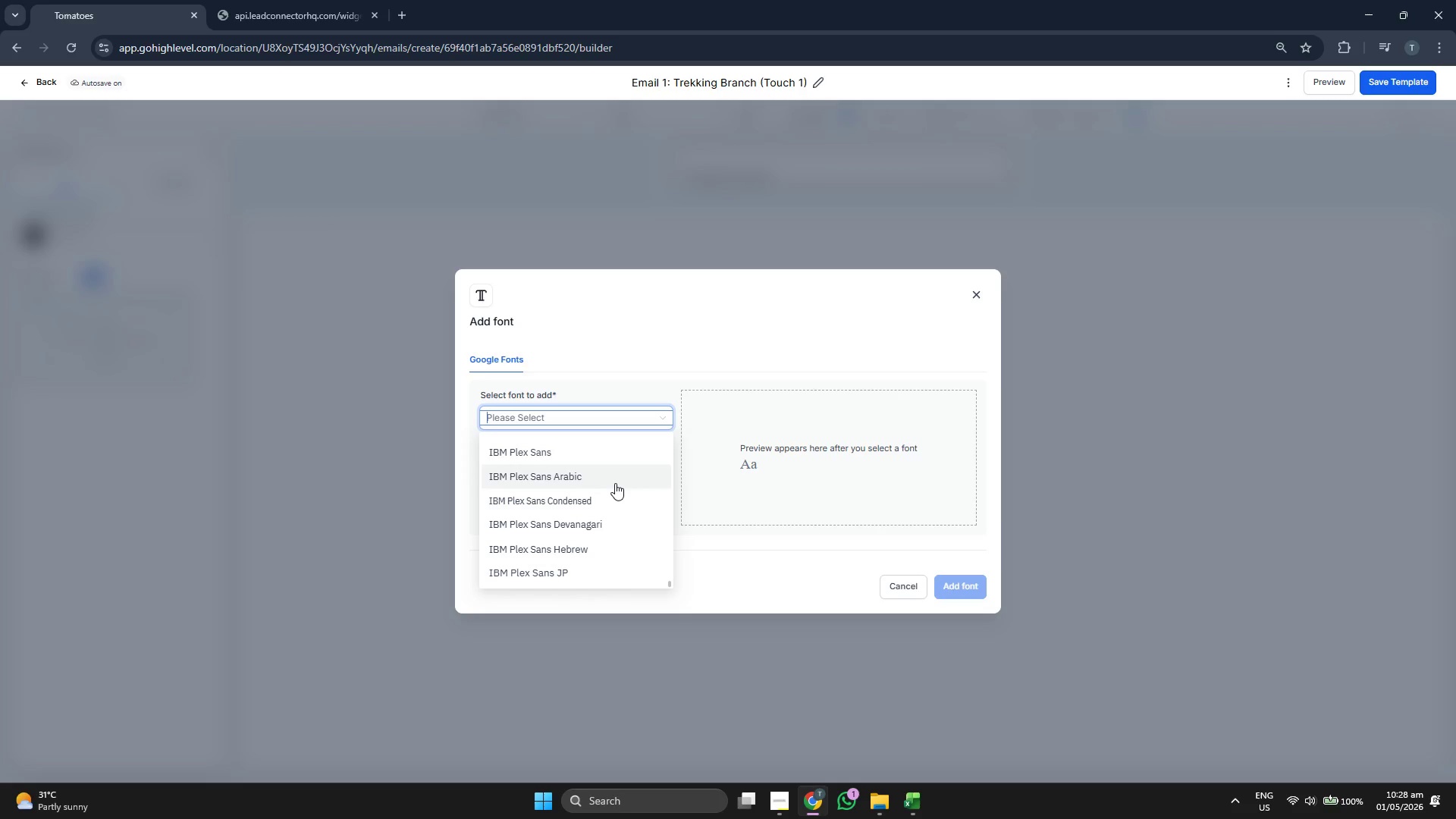 
wait(6.39)
 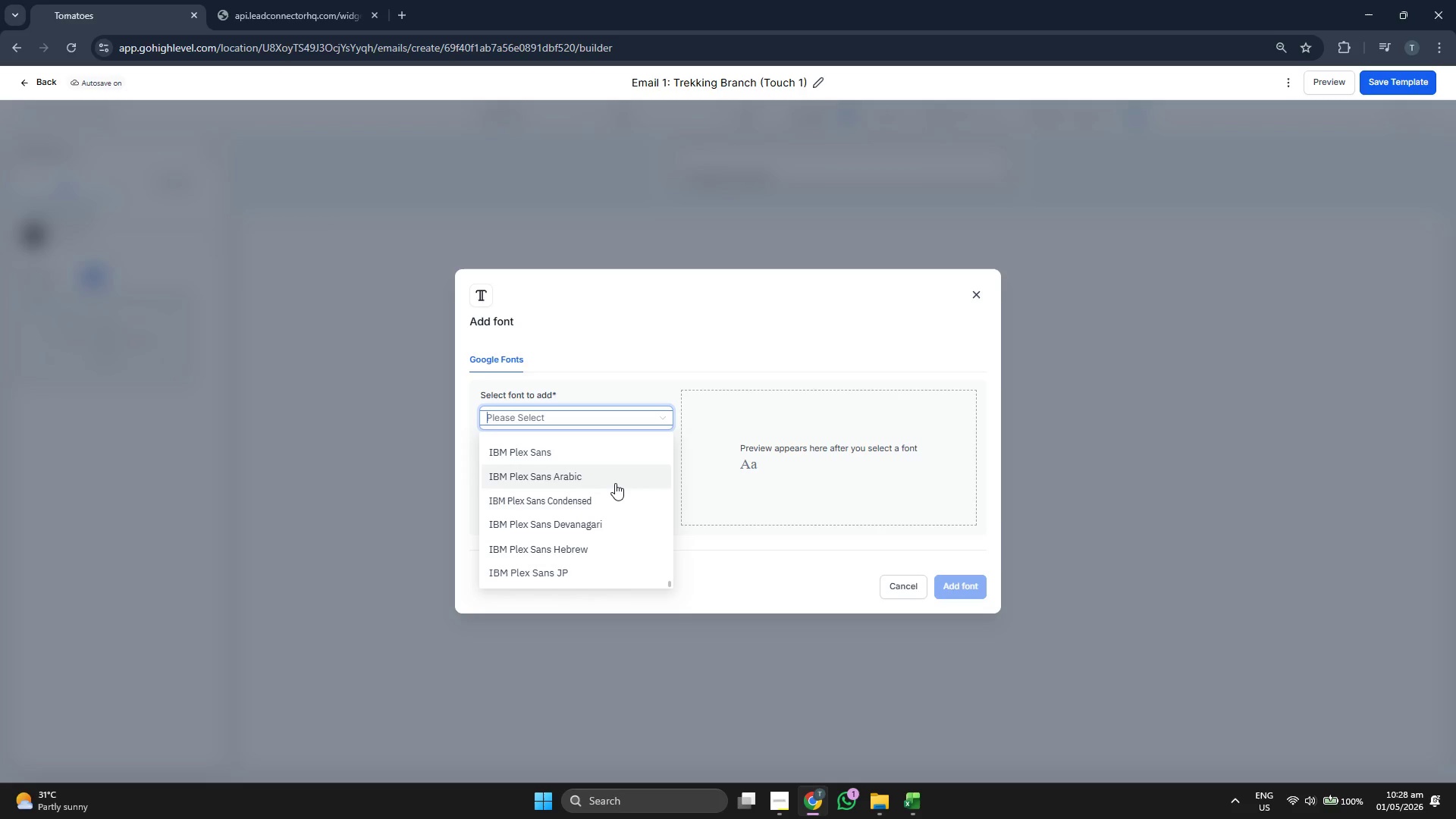 
type(pla)
 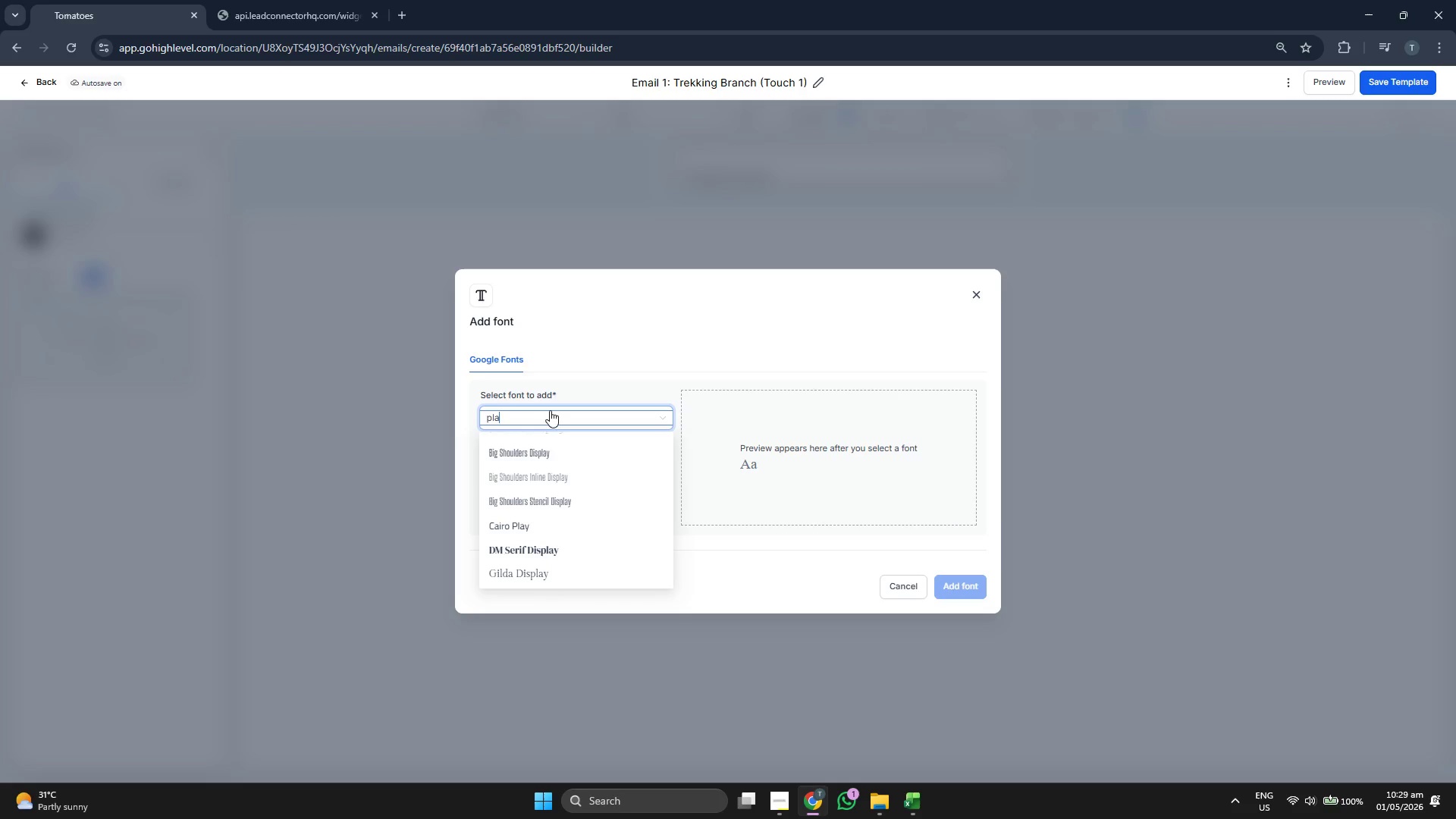 
key(Y)
 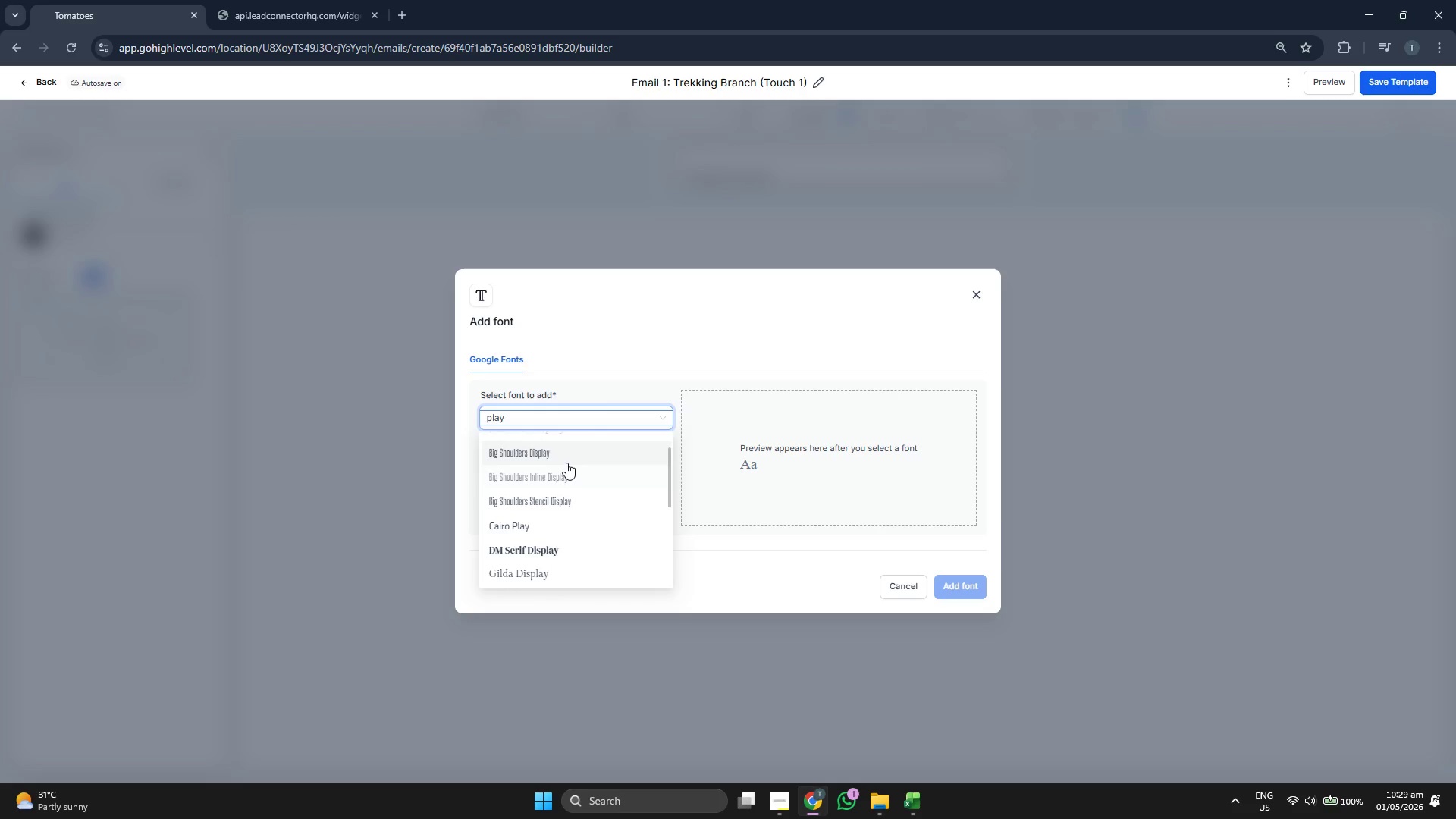 
scroll: coordinate [566, 463], scroll_direction: up, amount: 1.0
 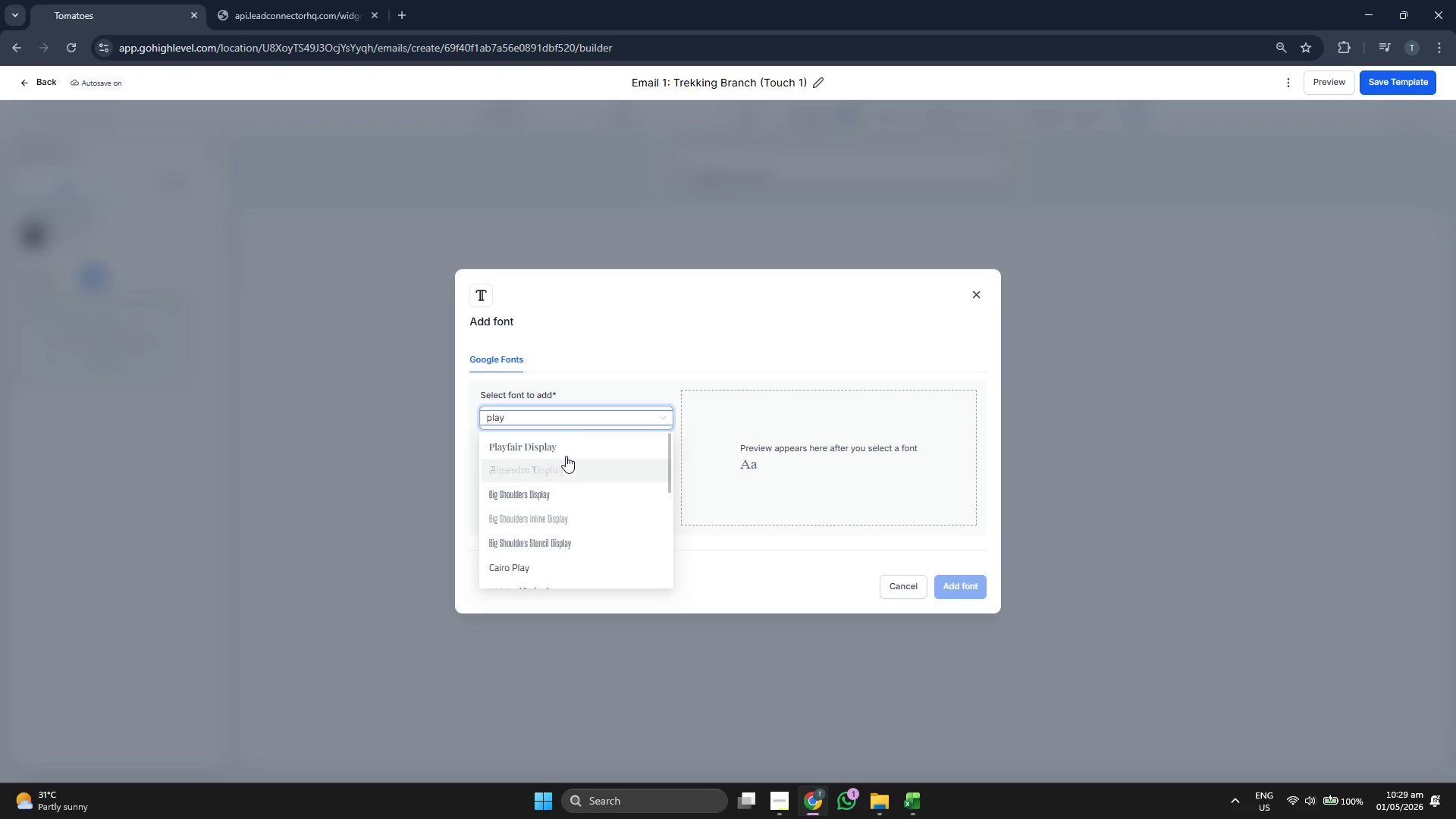 
left_click([566, 443])
 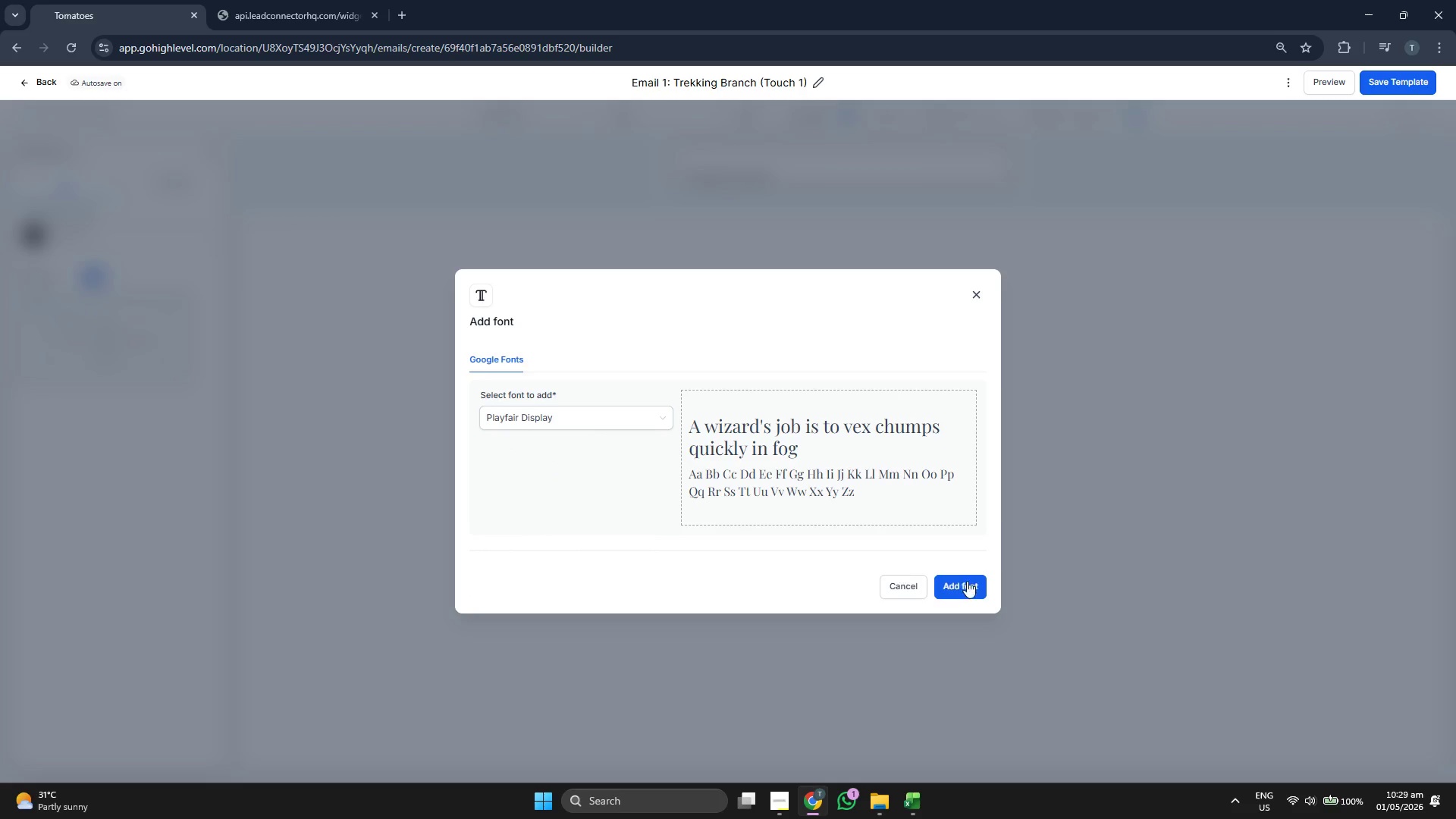 
left_click([971, 590])
 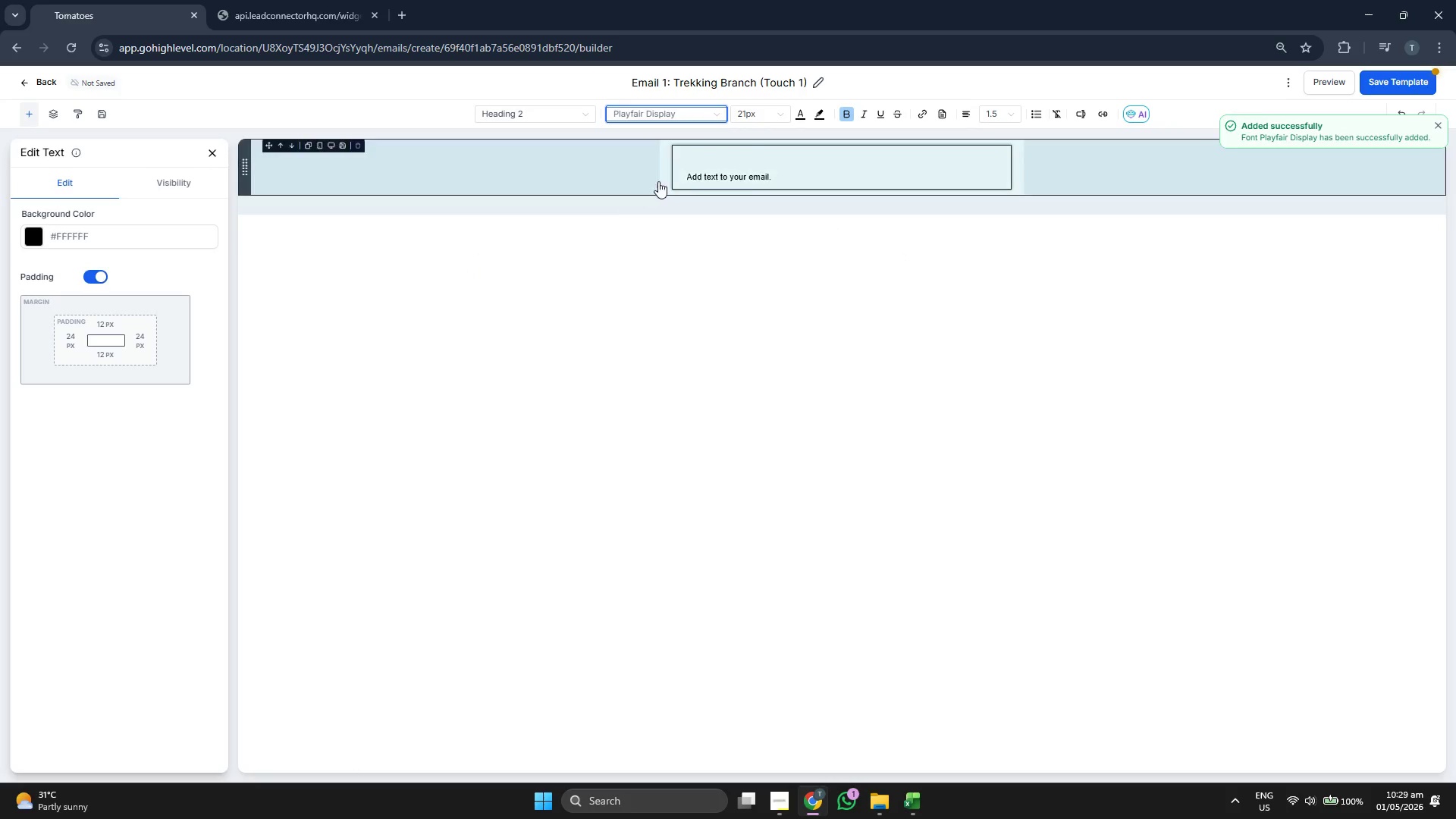 
left_click([765, 115])
 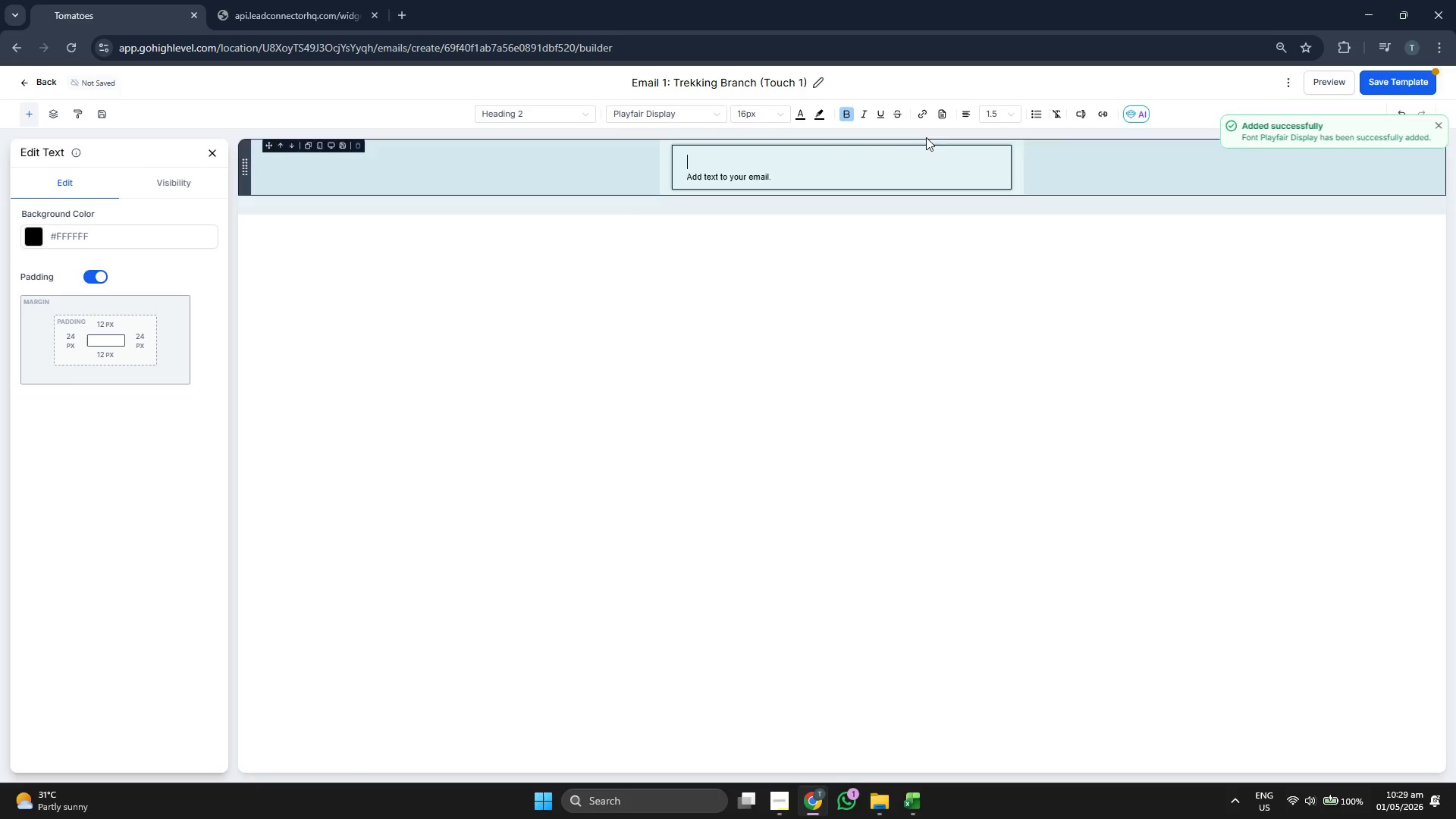 
left_click([999, 109])
 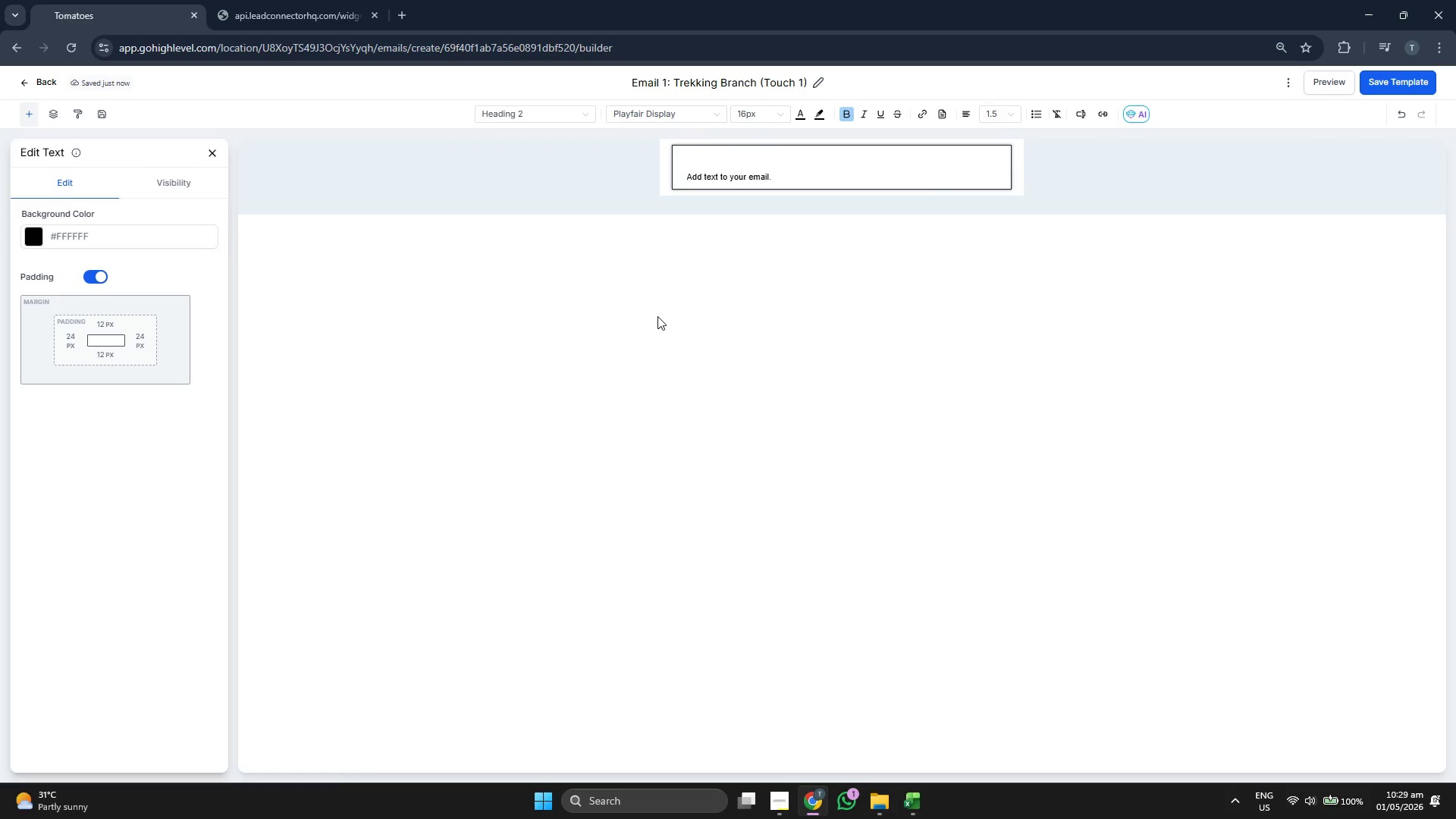 
wait(8.47)
 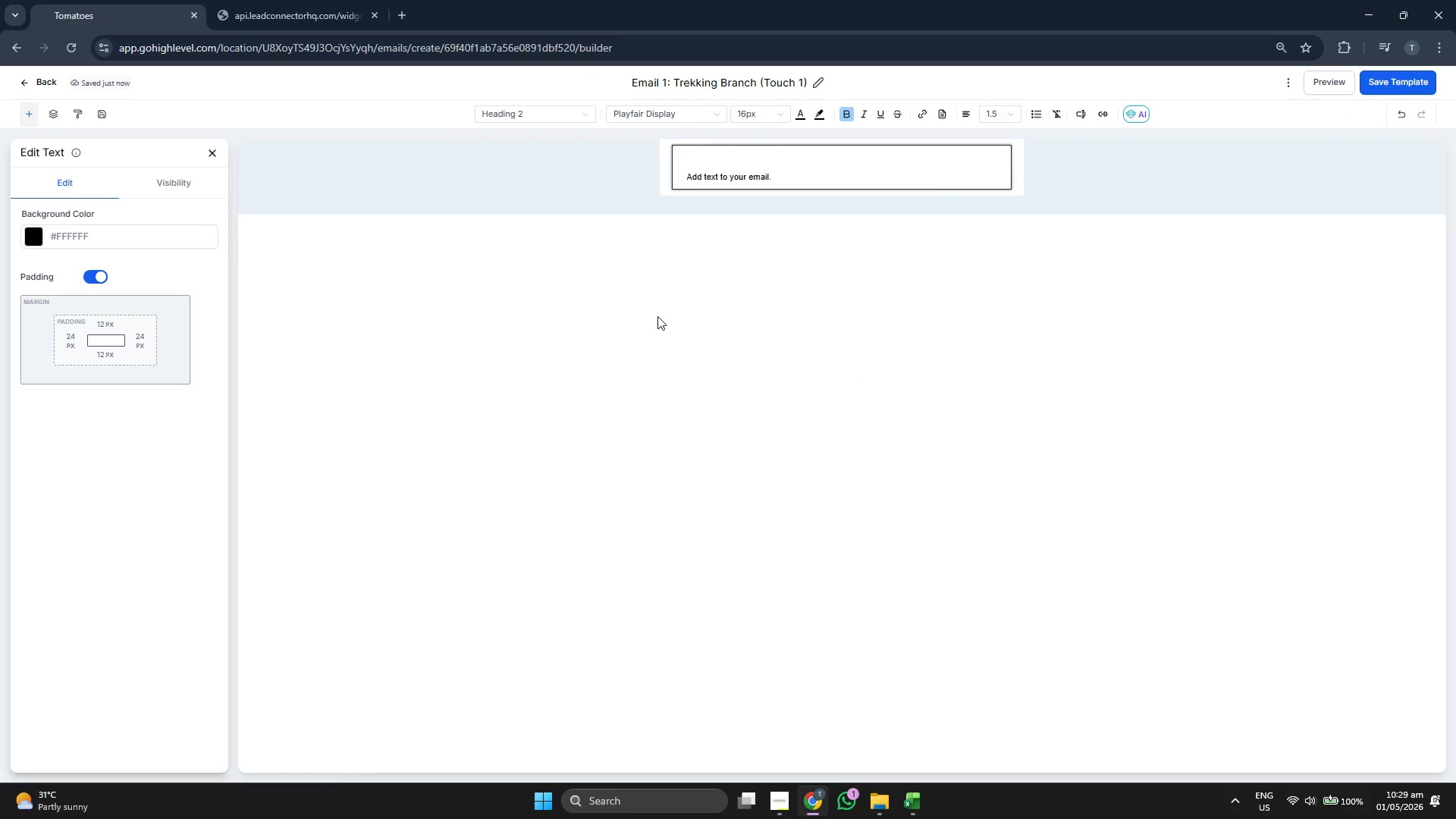 
left_click([764, 158])
 